 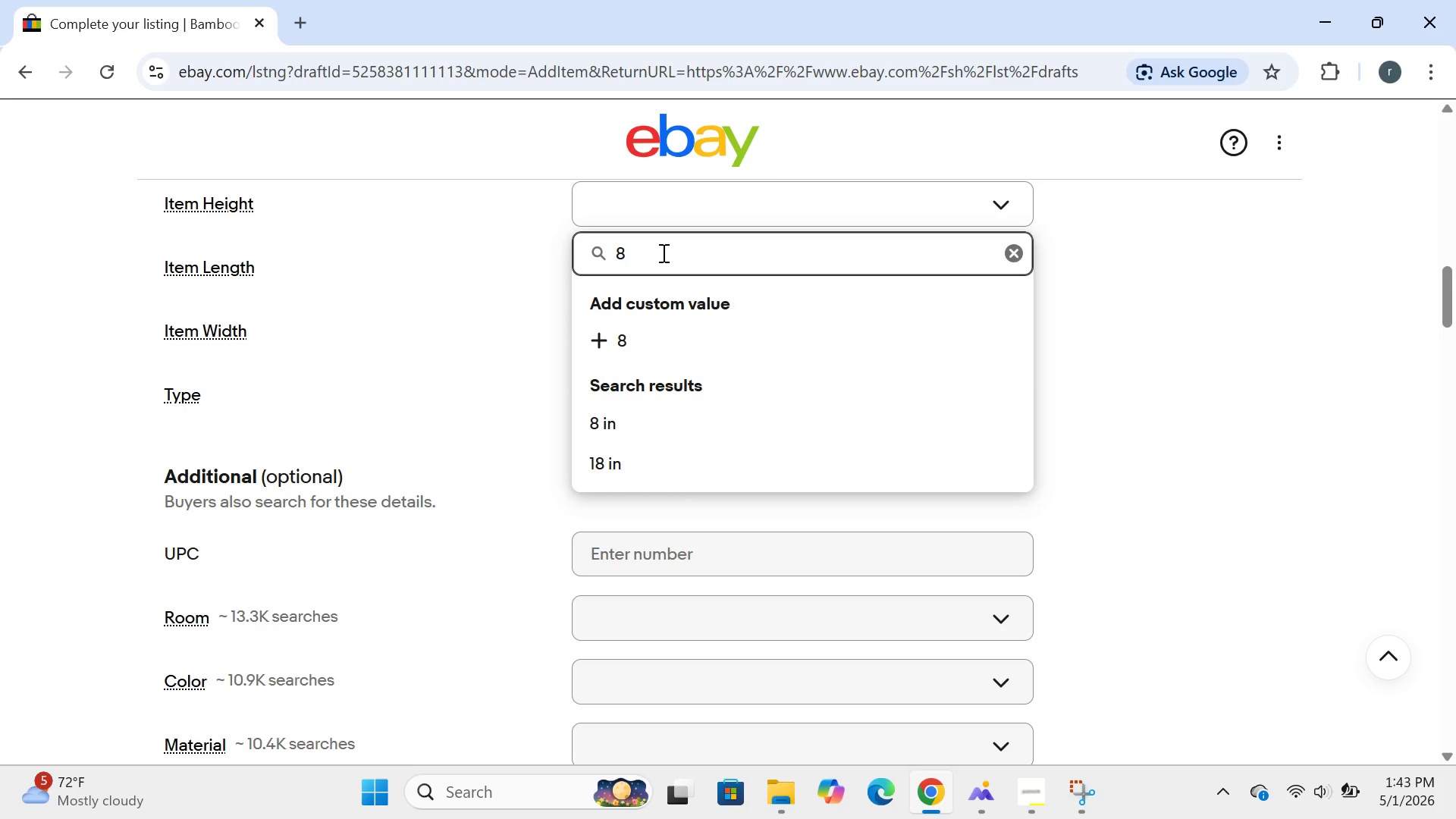 
type(*)
key(Backspace)
type())
key(Backspace)
type((units:inches))
 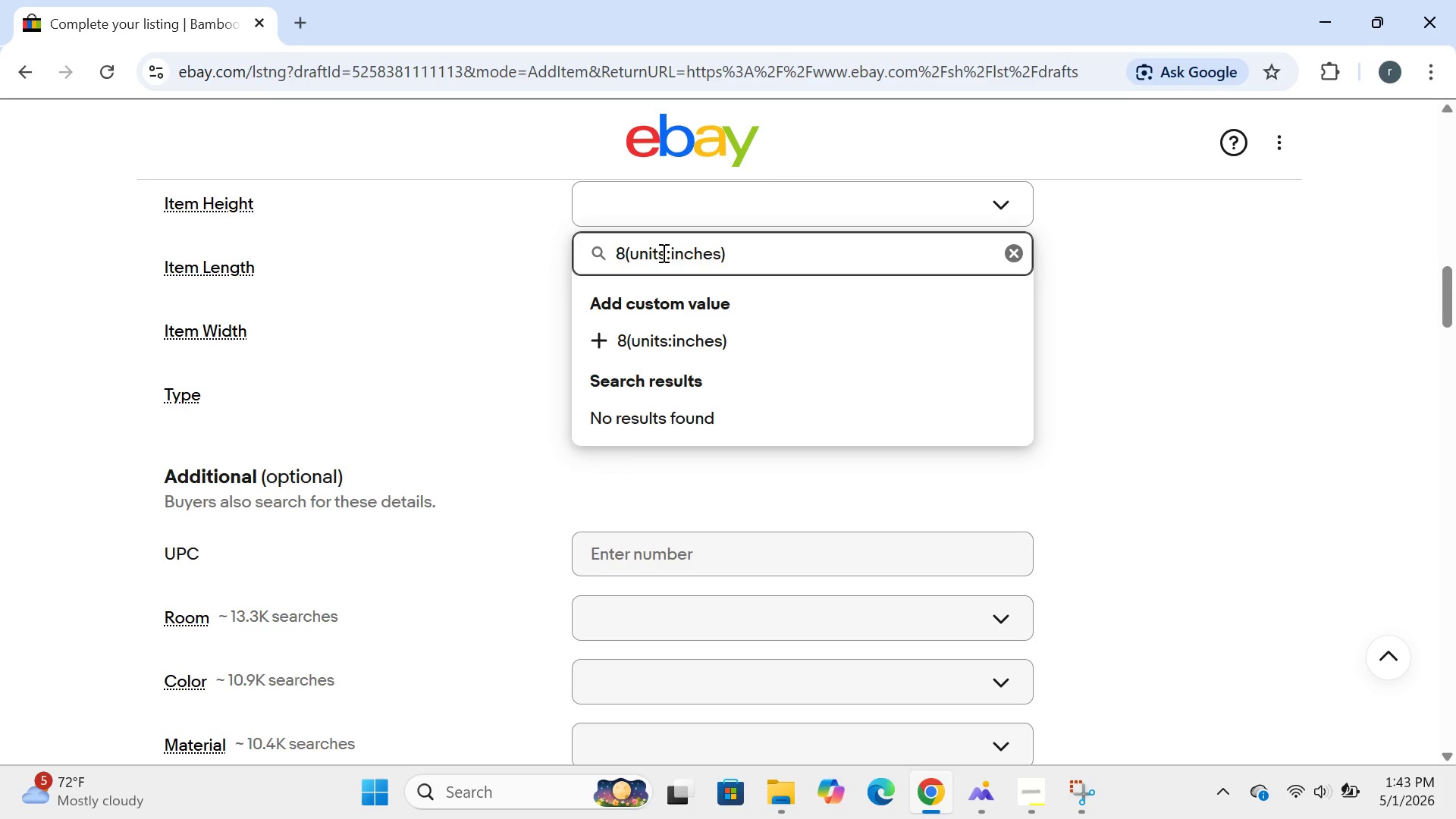 
key(Enter)
 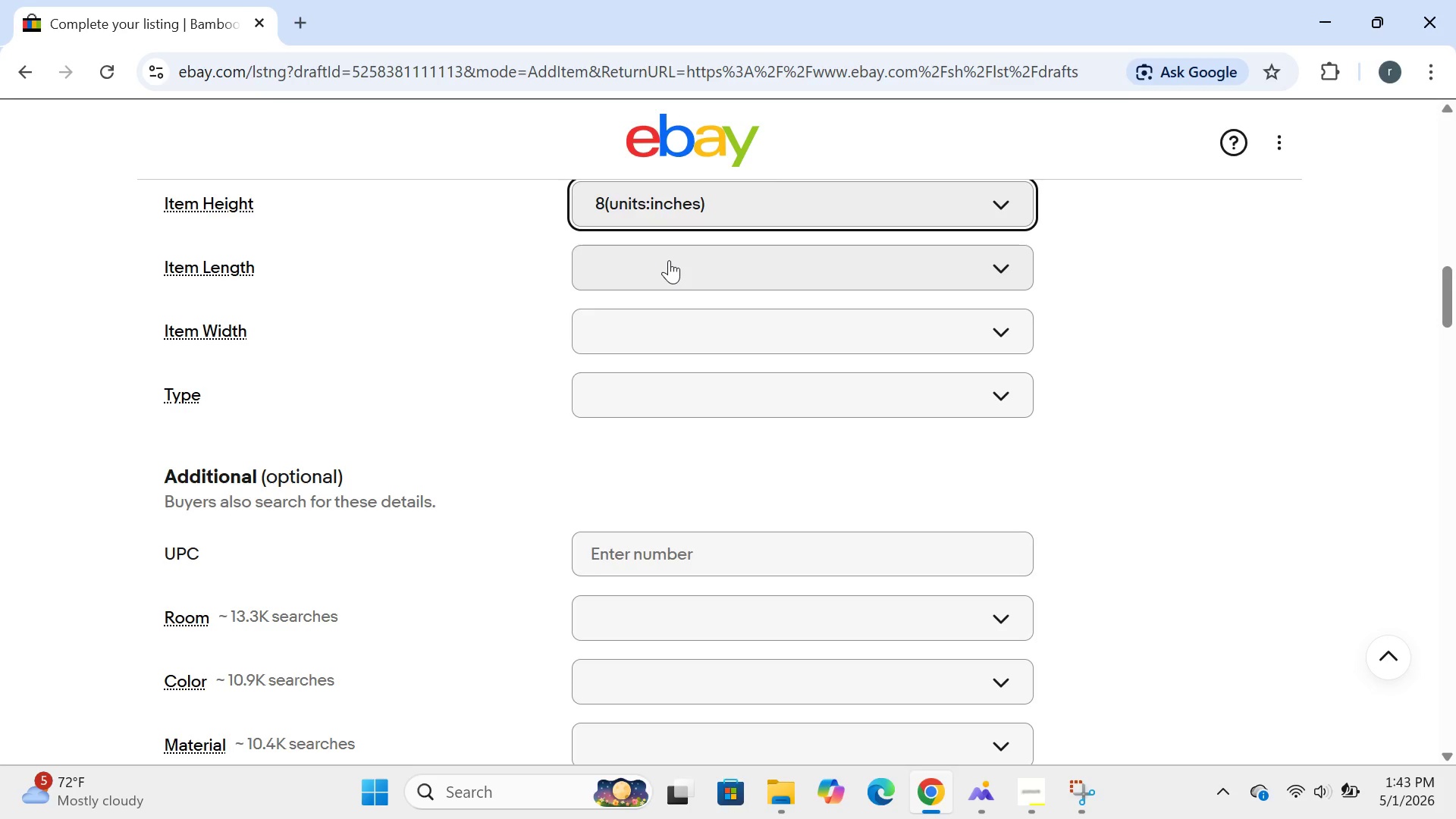 
left_click([669, 260])
 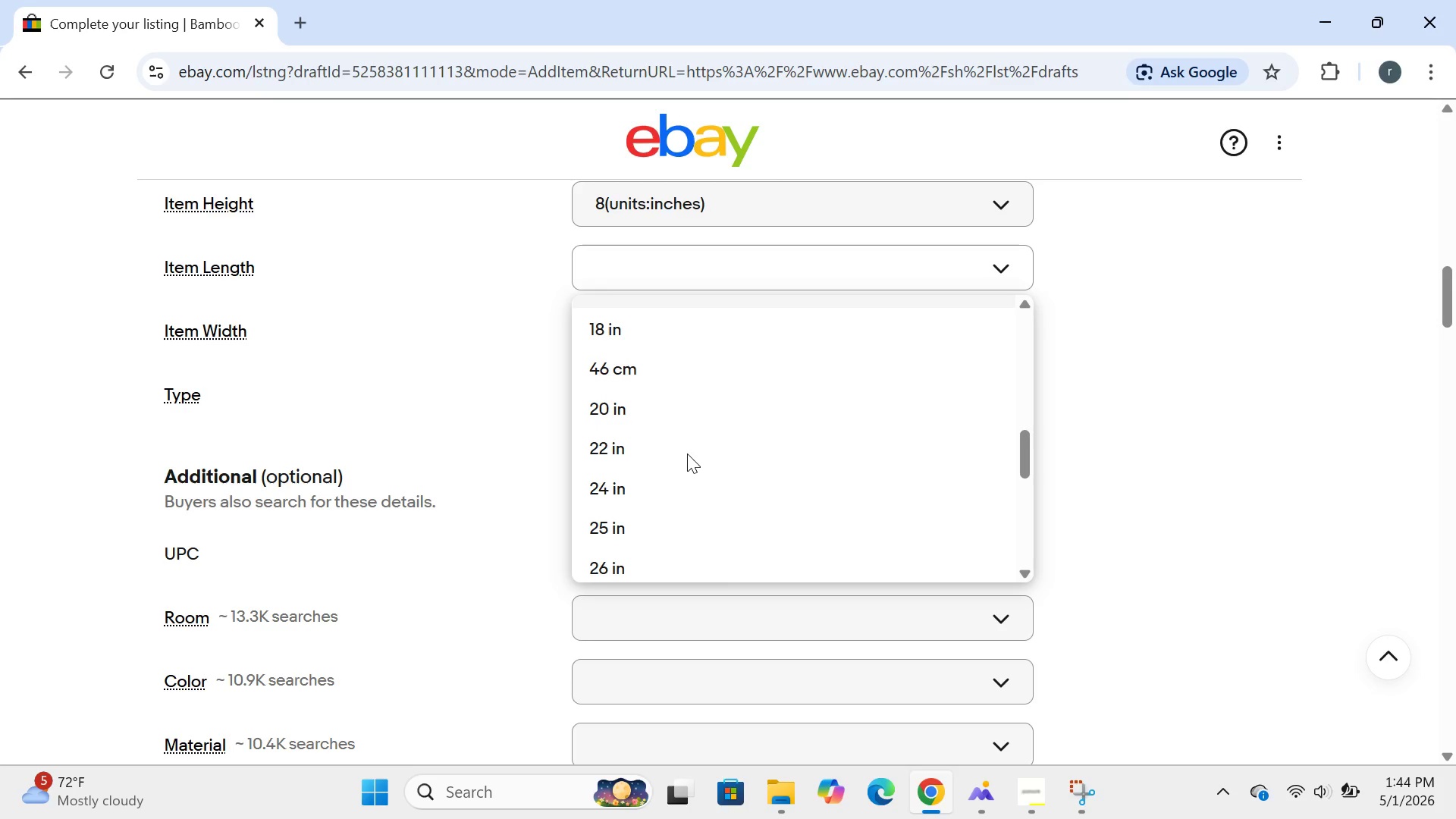 
wait(11.09)
 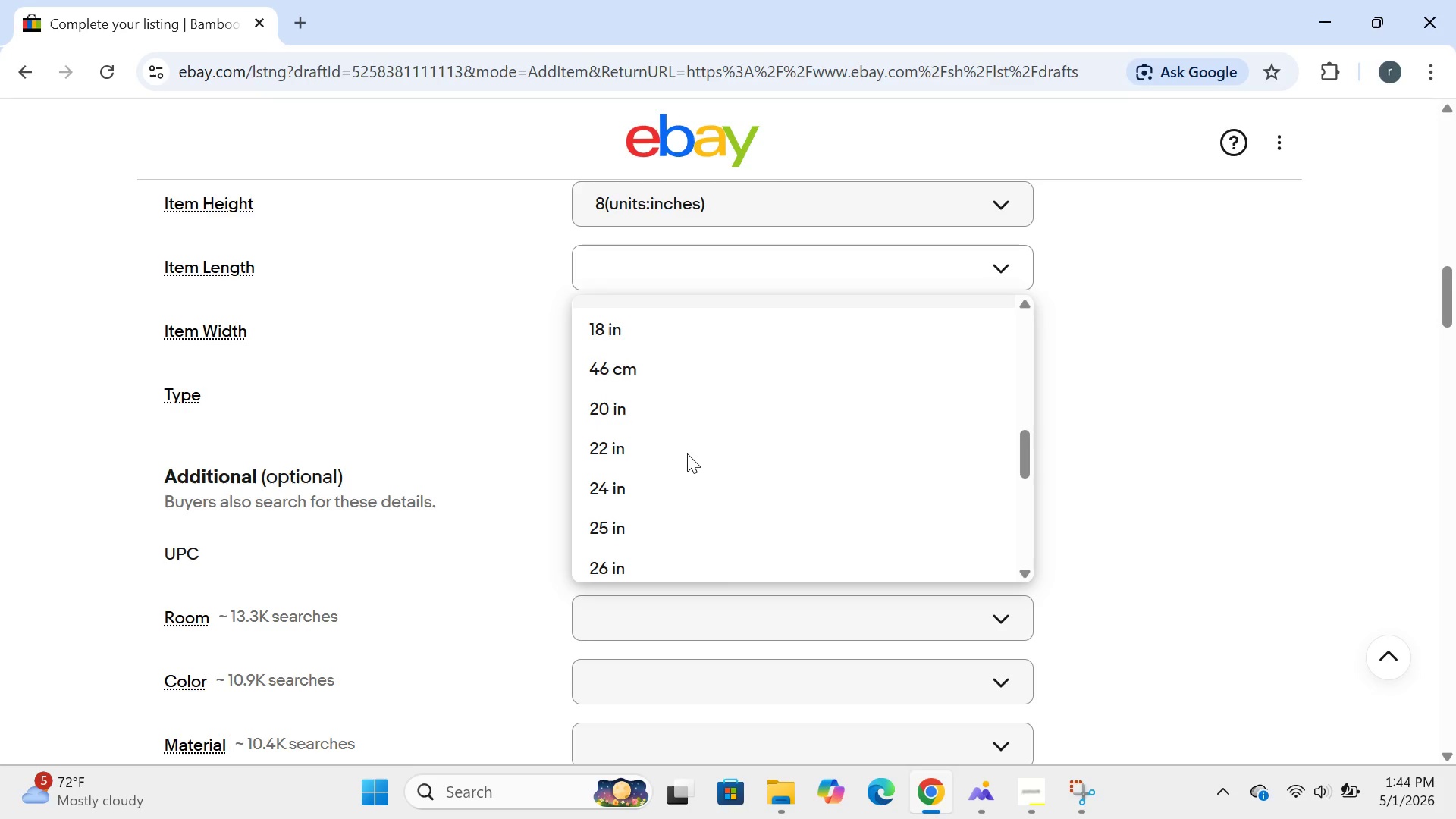 
left_click([673, 352])
 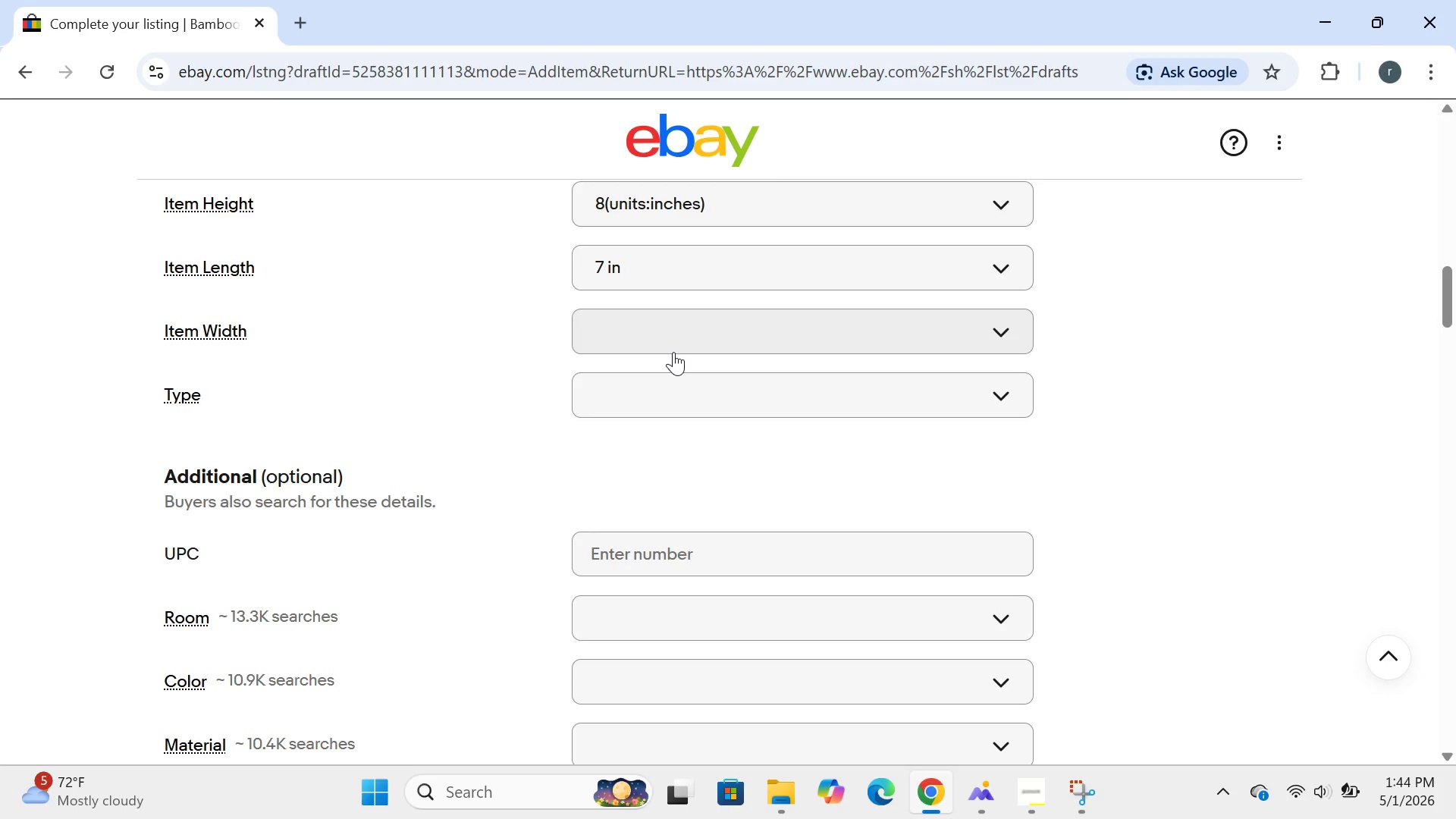 
wait(5.73)
 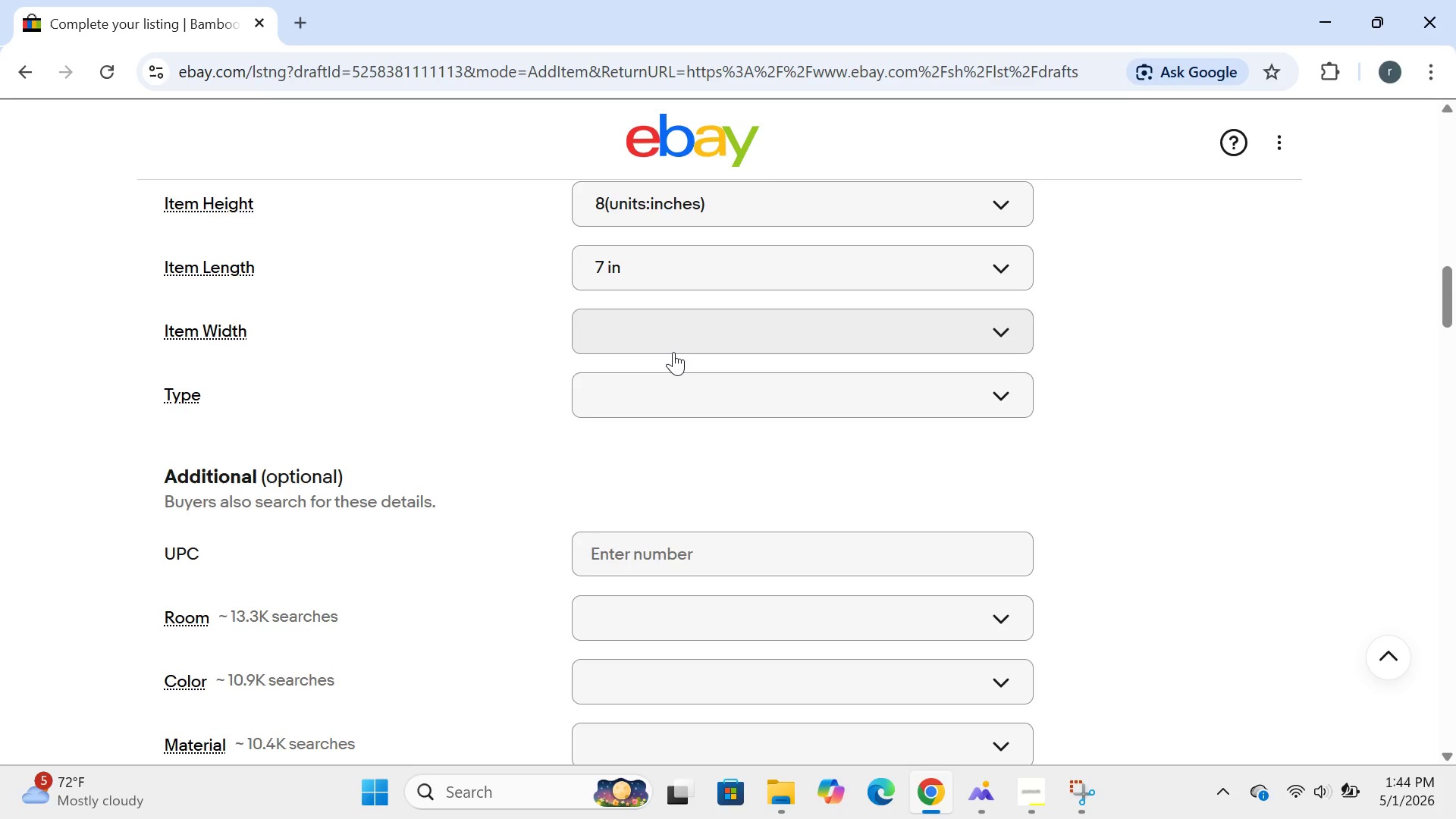 
left_click([688, 326])
 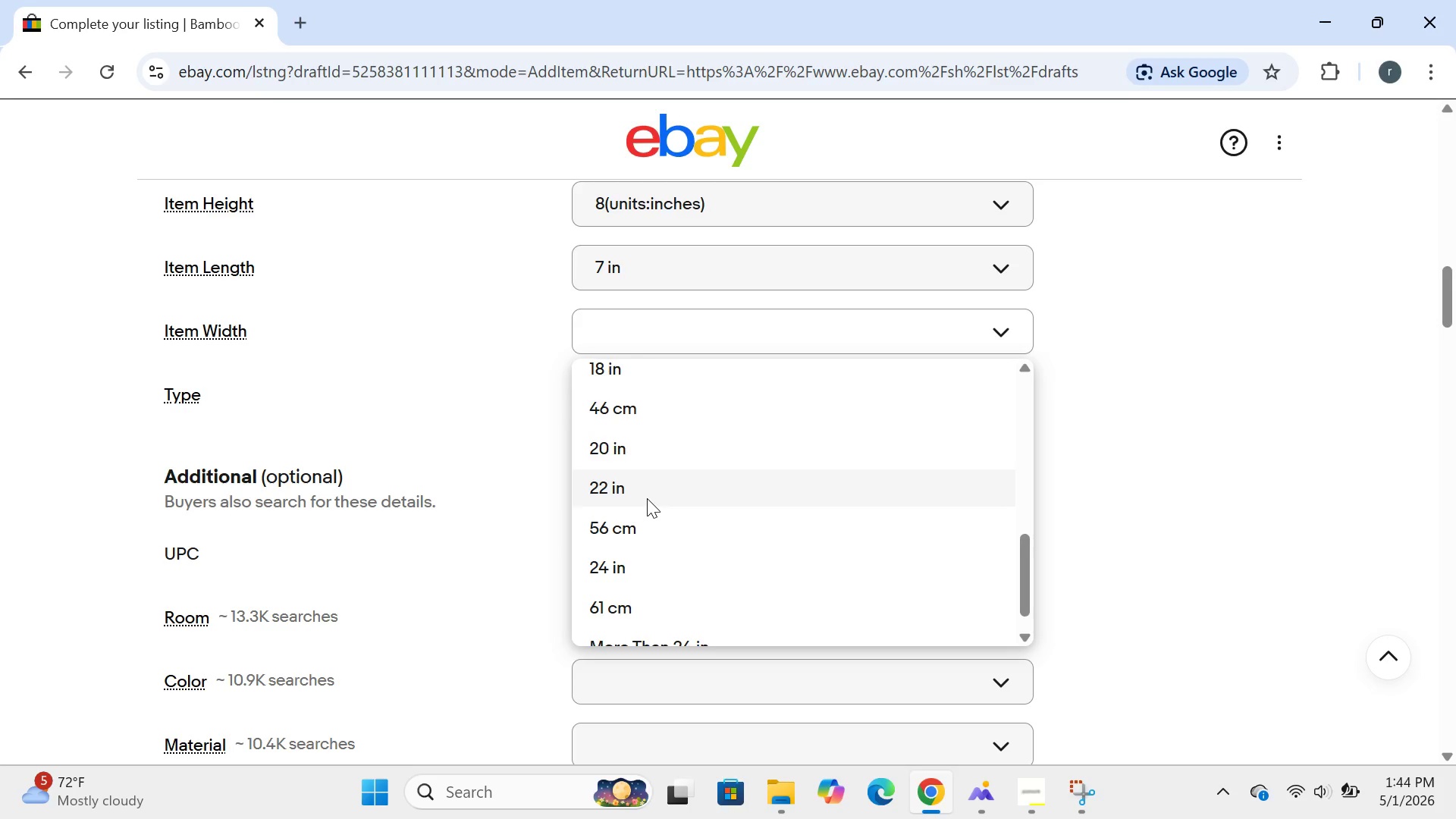 
wait(14.31)
 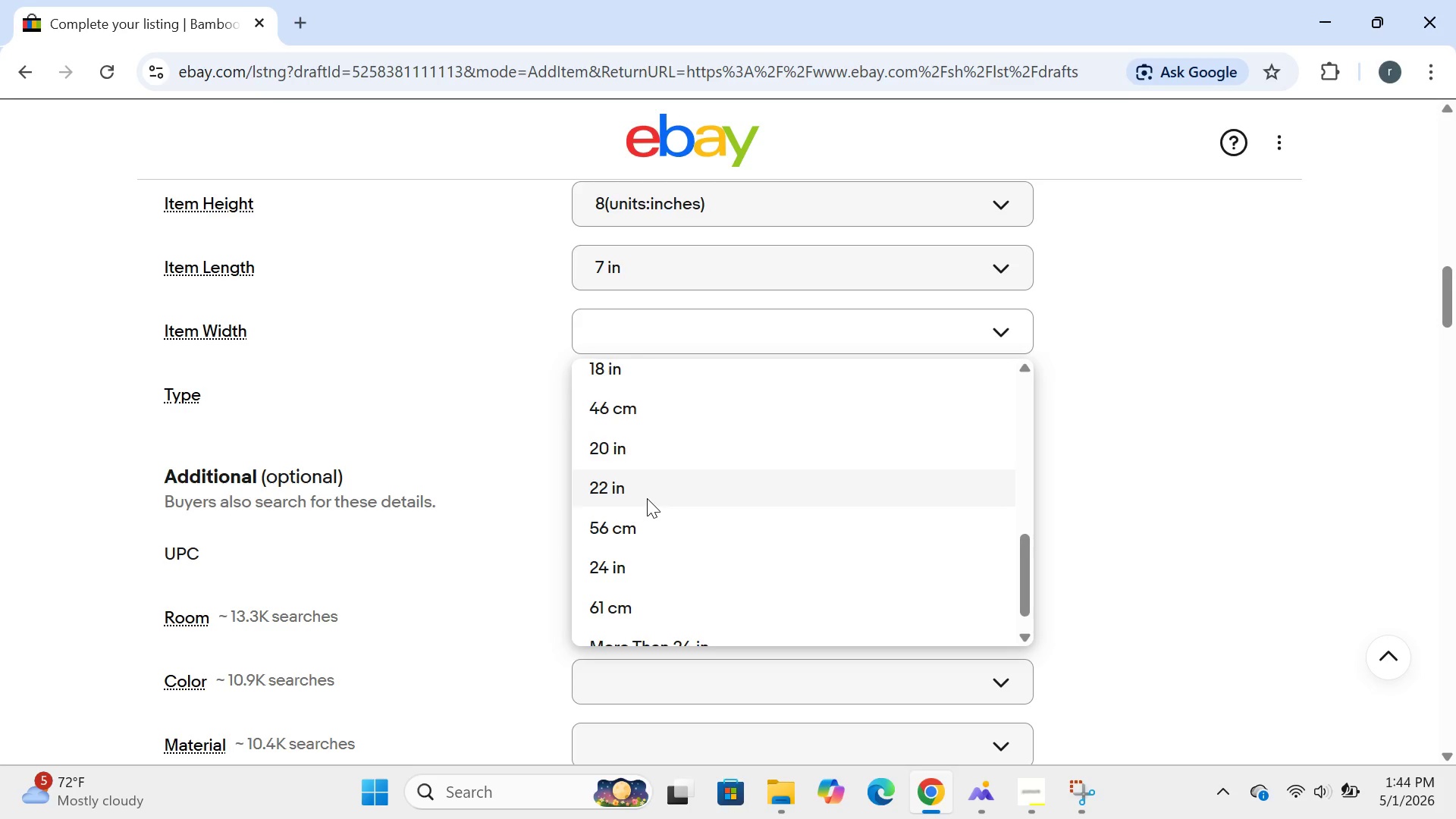 
type(7 in)
 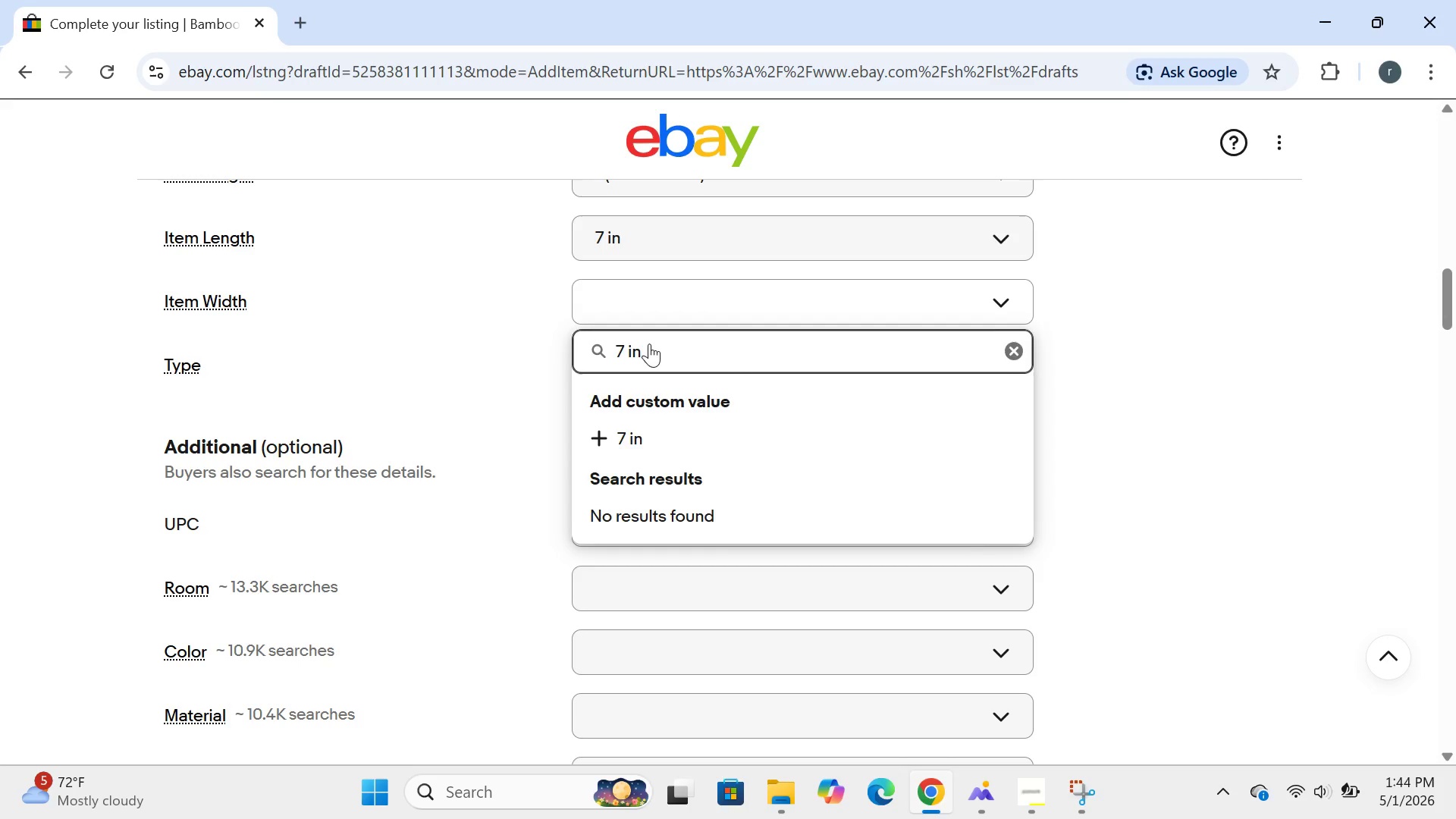 
key(Enter)
 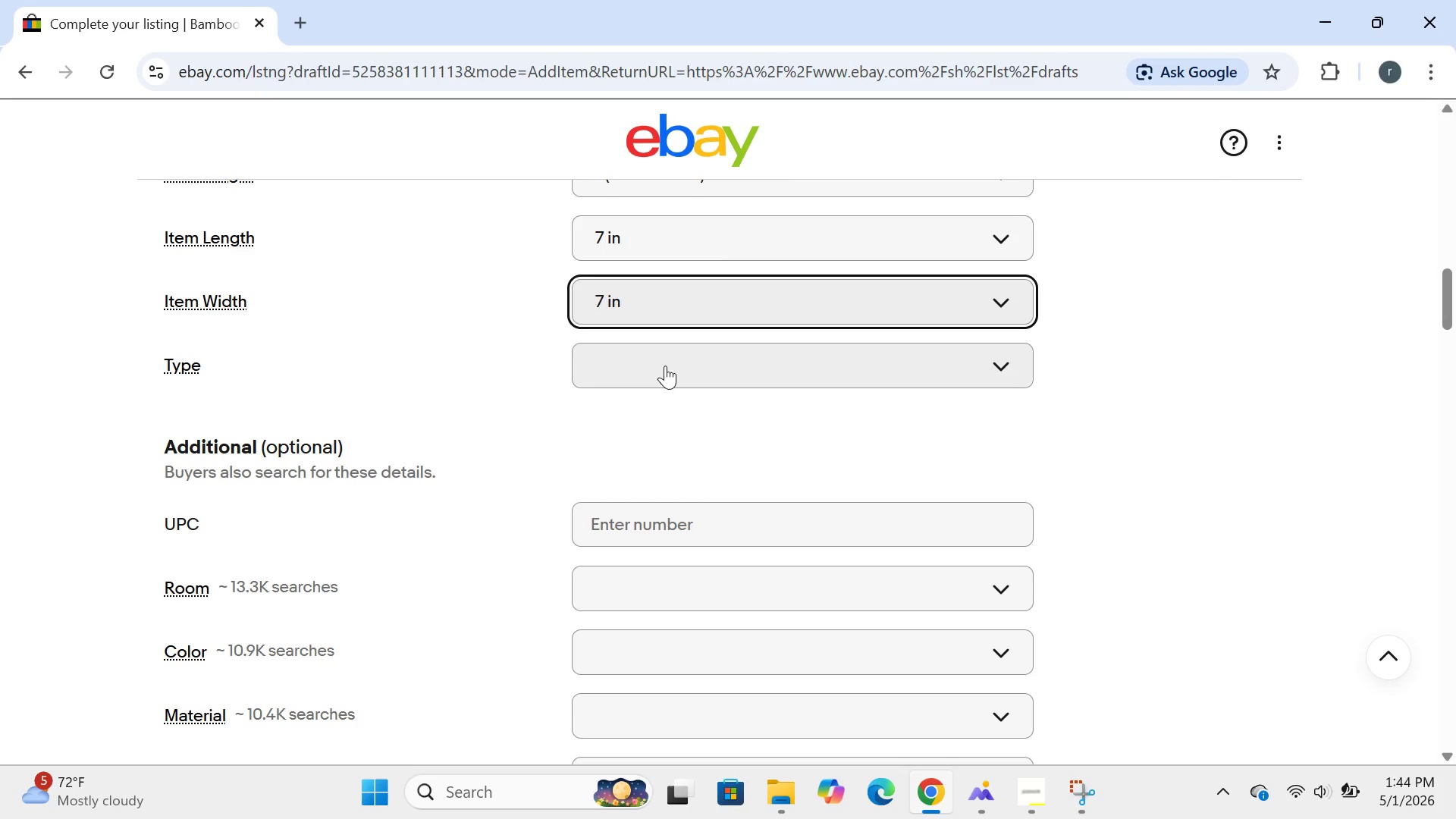 
left_click([814, 367])
 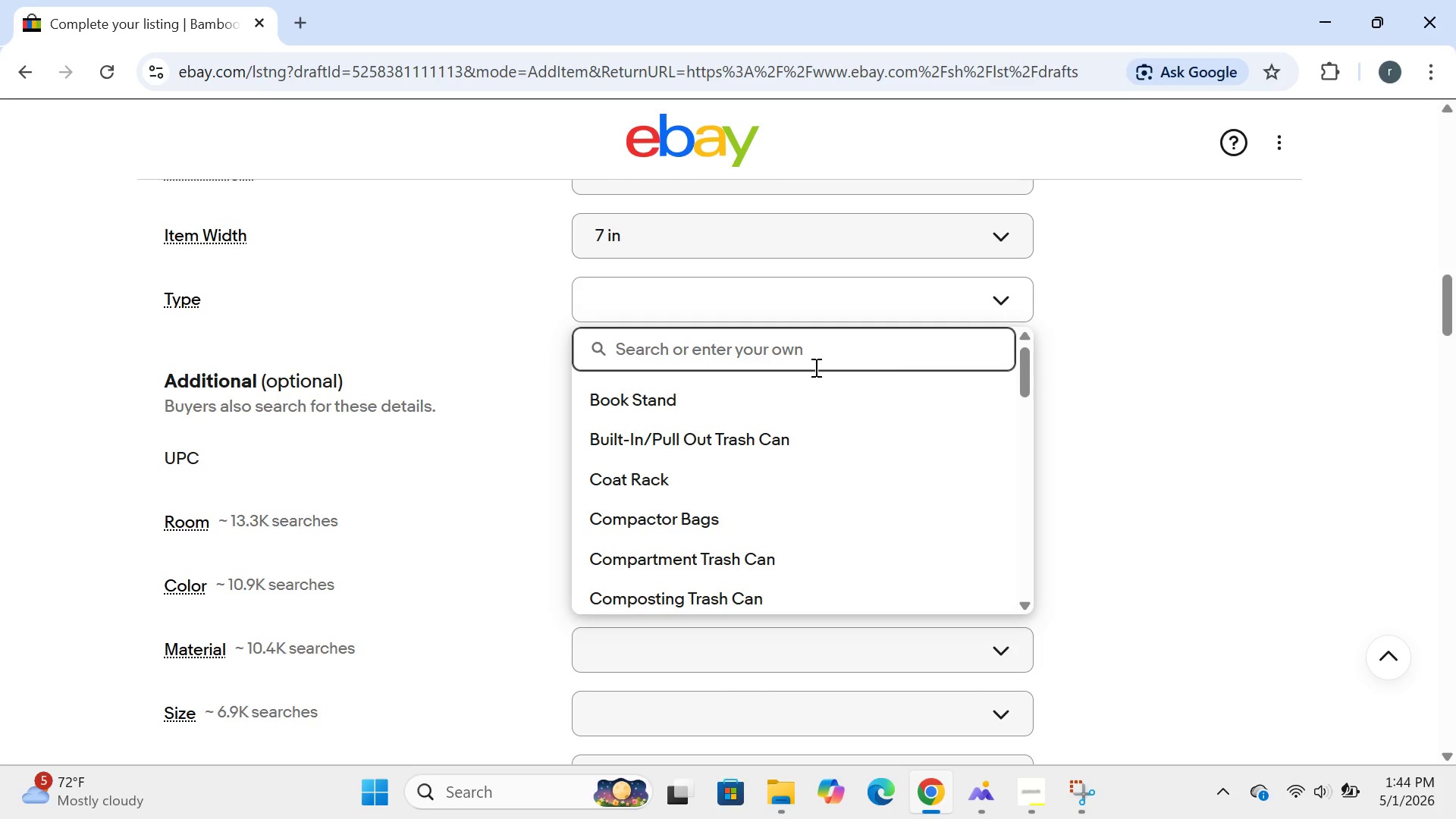 
type(kitchen compost bin)
 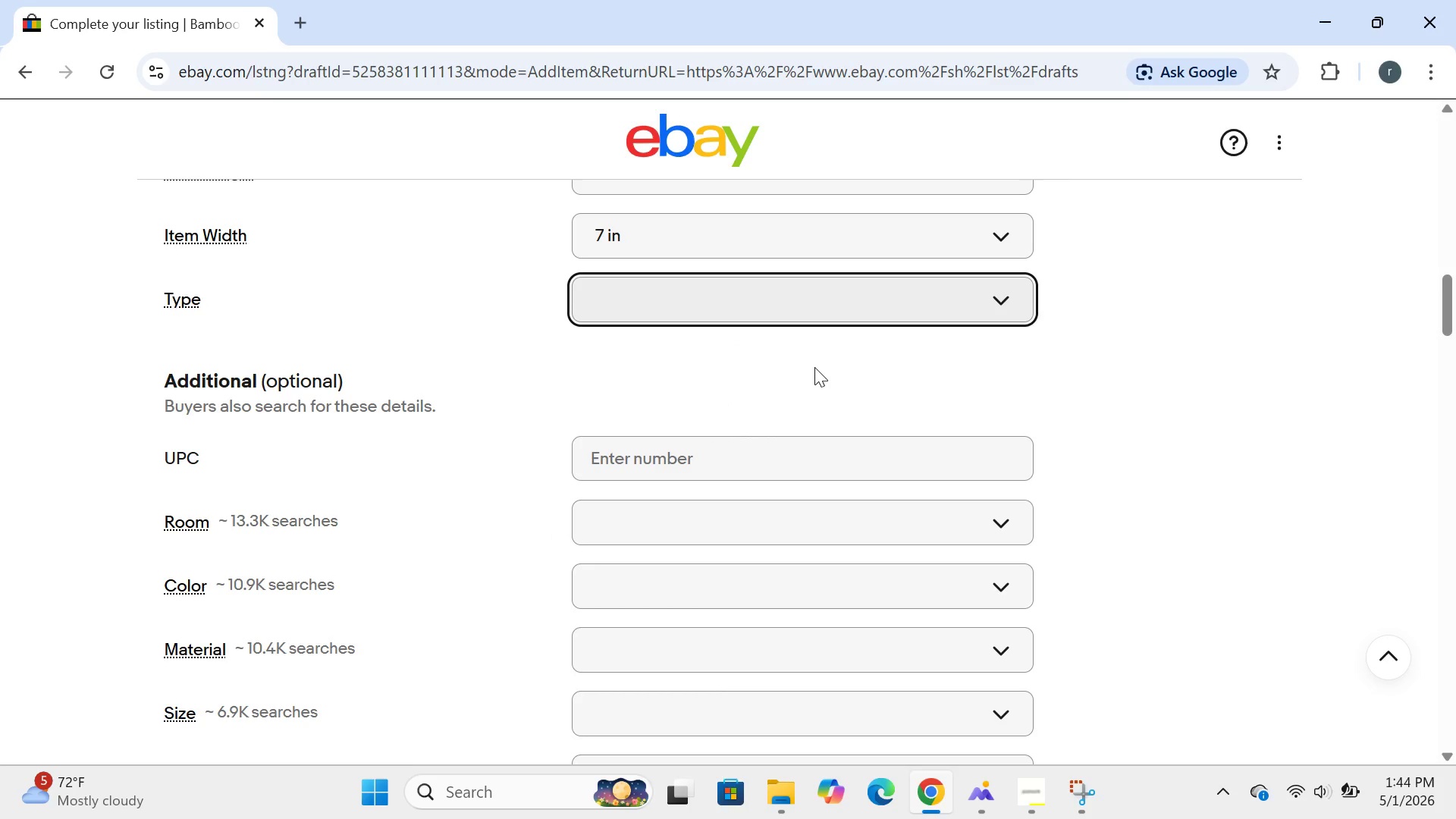 
key(Enter)
 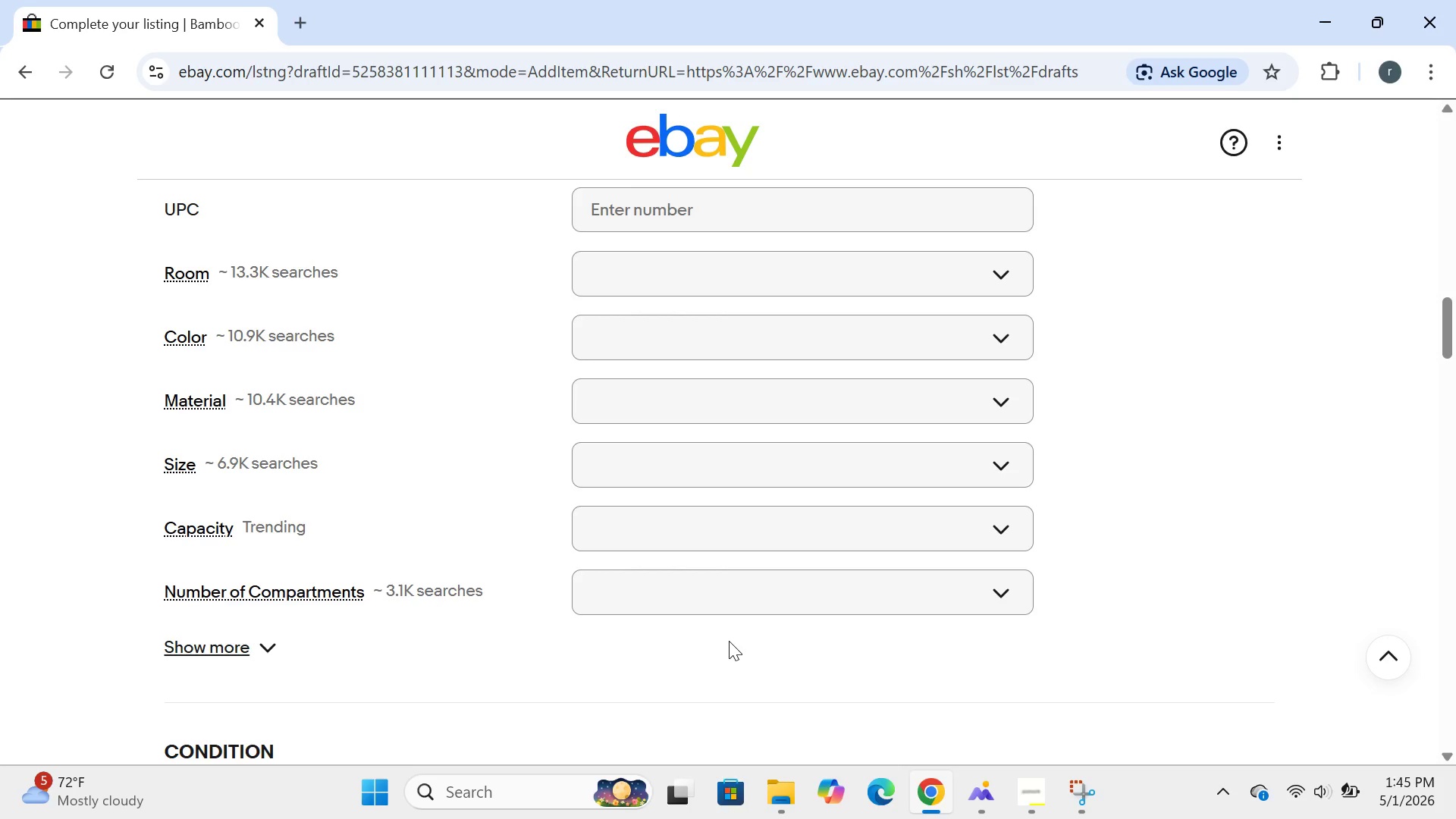 
wait(43.97)
 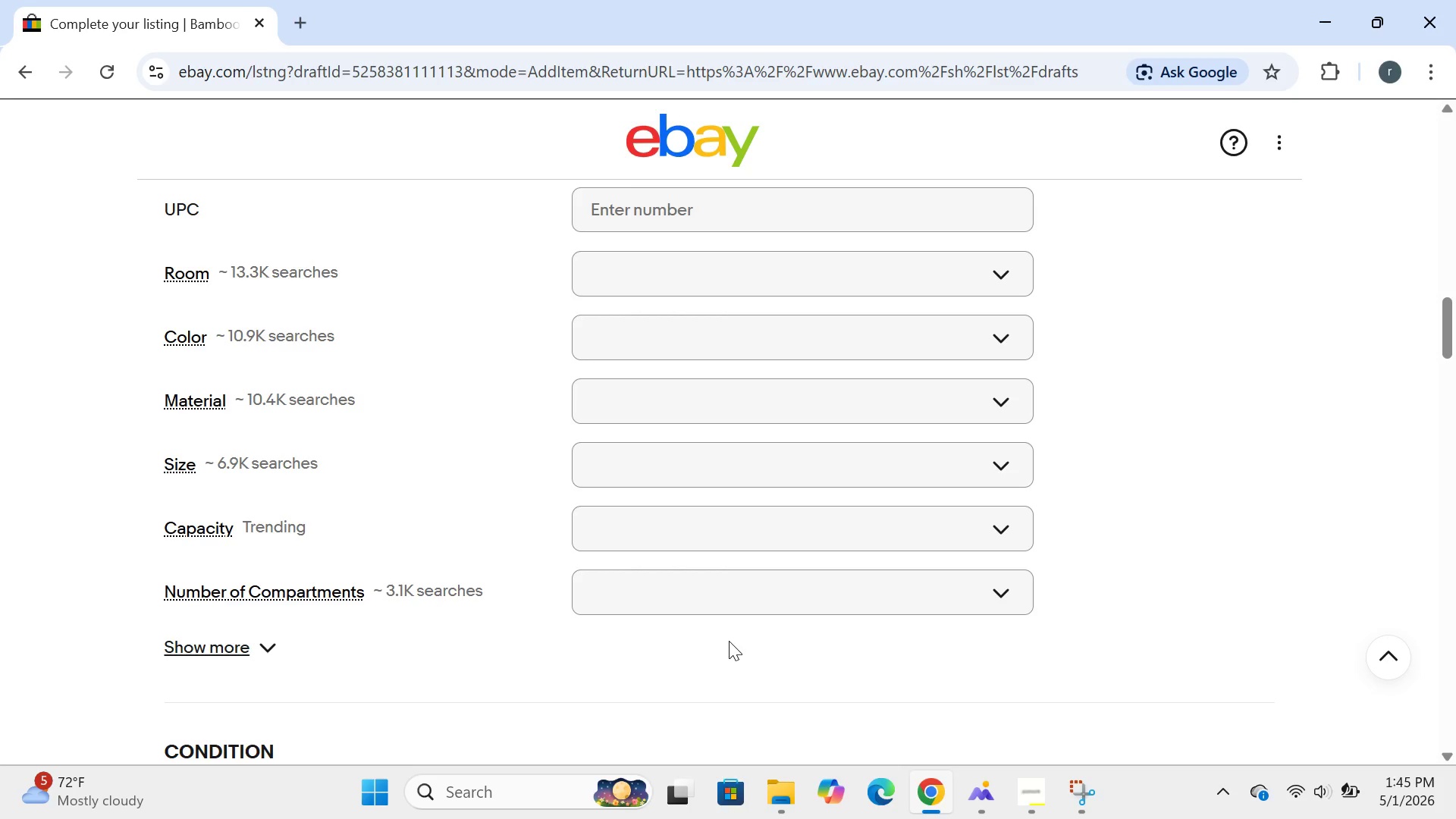 
left_click([711, 202])
 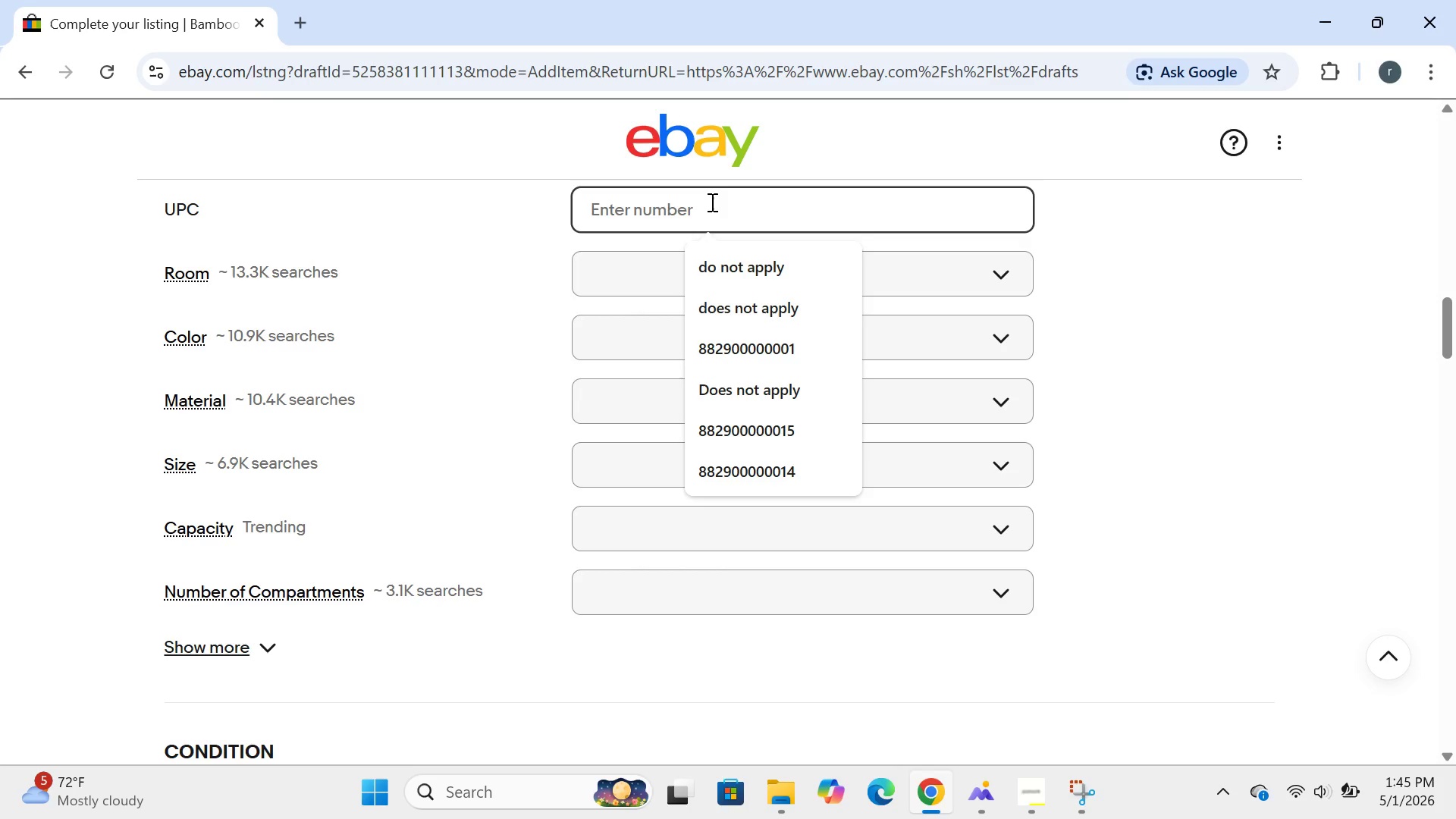 
key(CapsLock)
 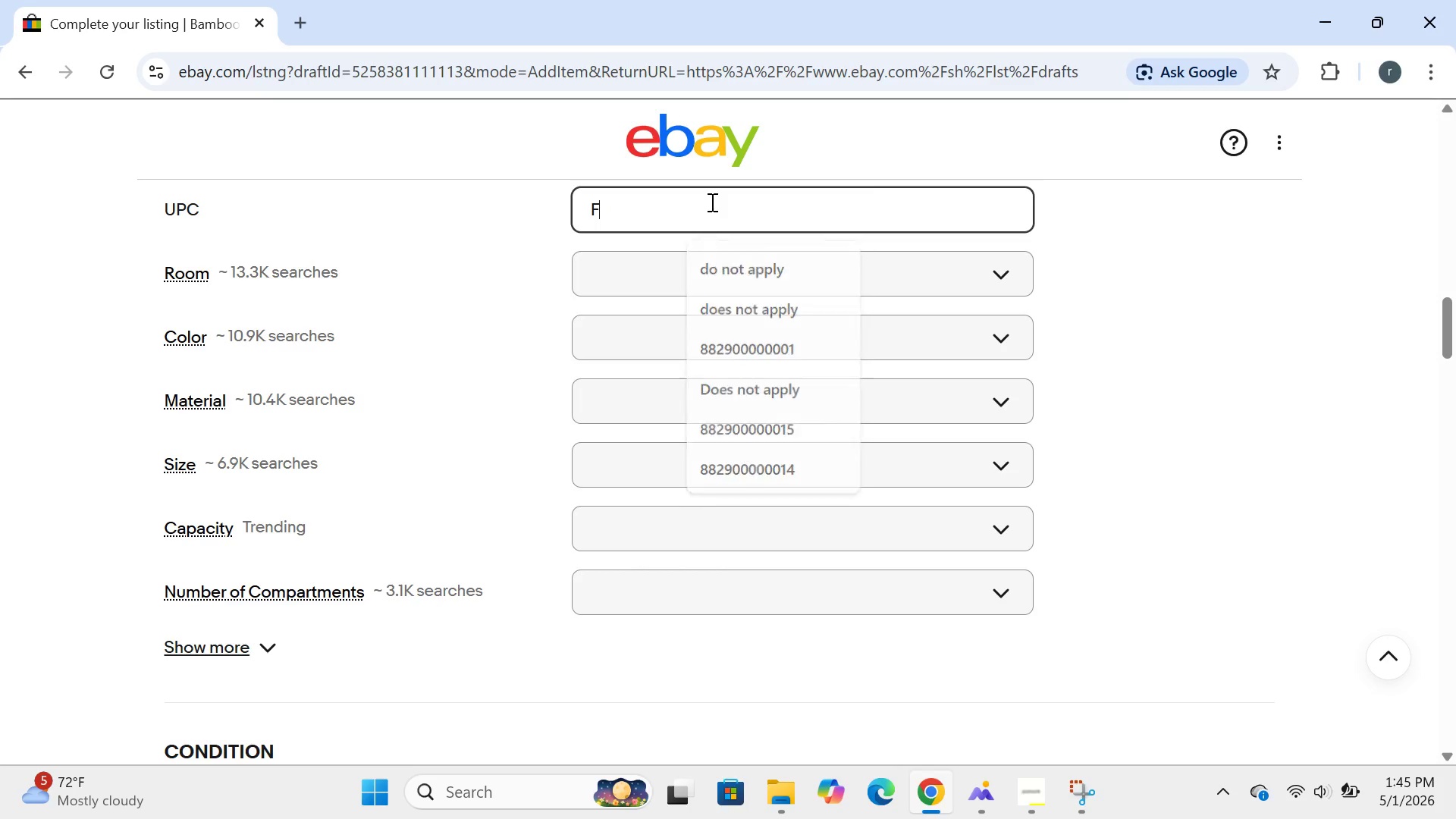 
key(F)
 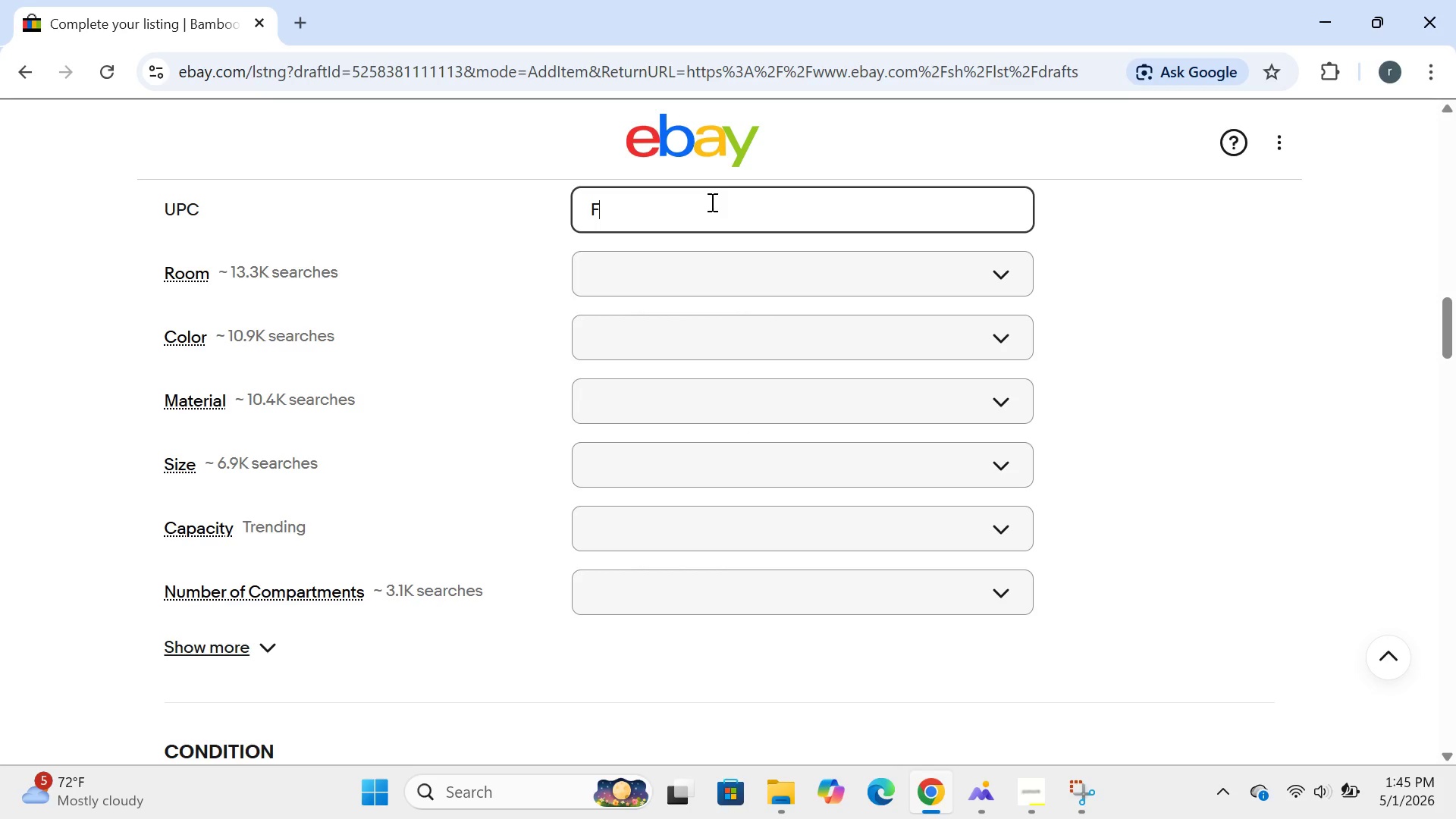 
key(Backspace)
 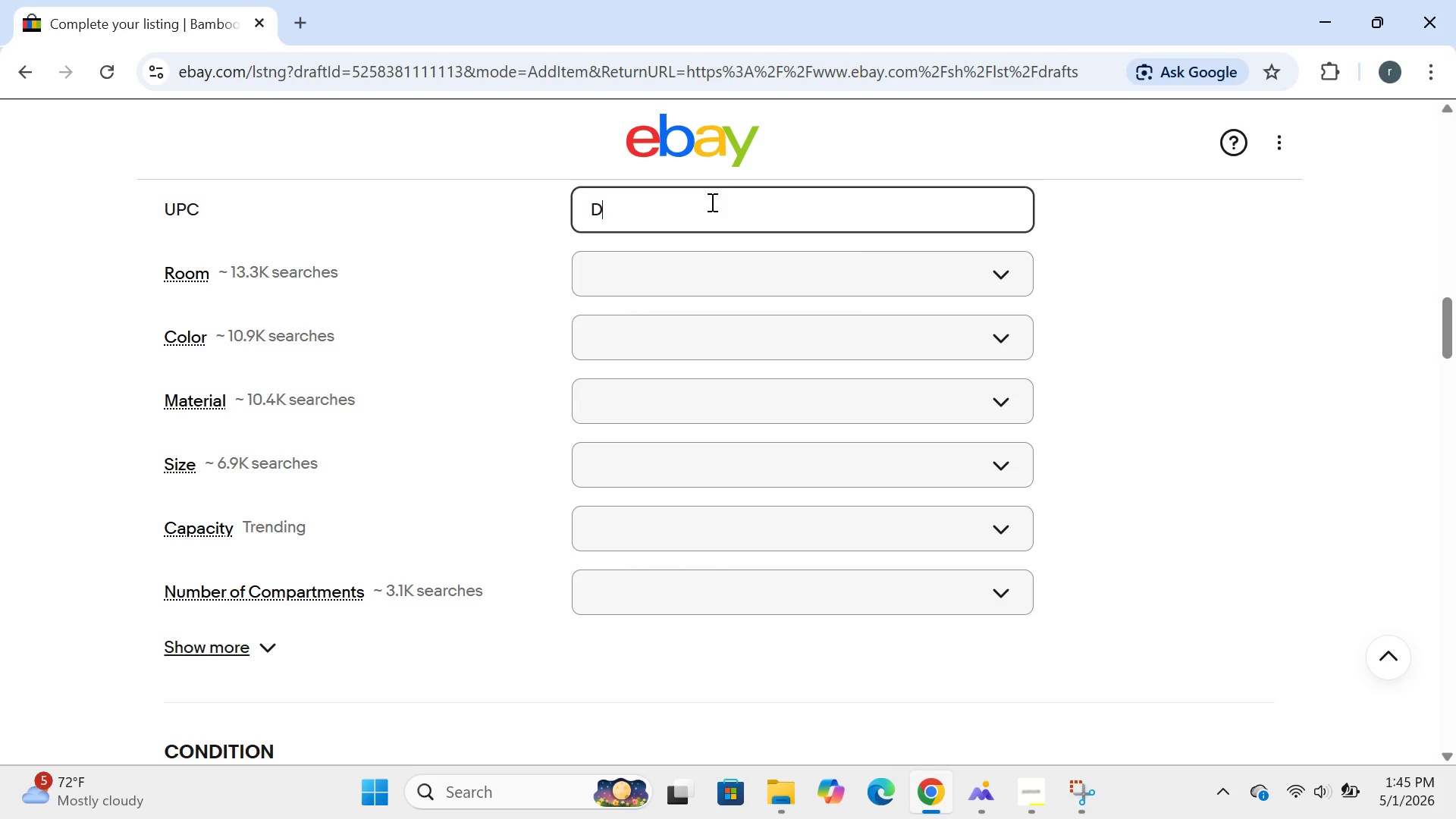 
key(D)
 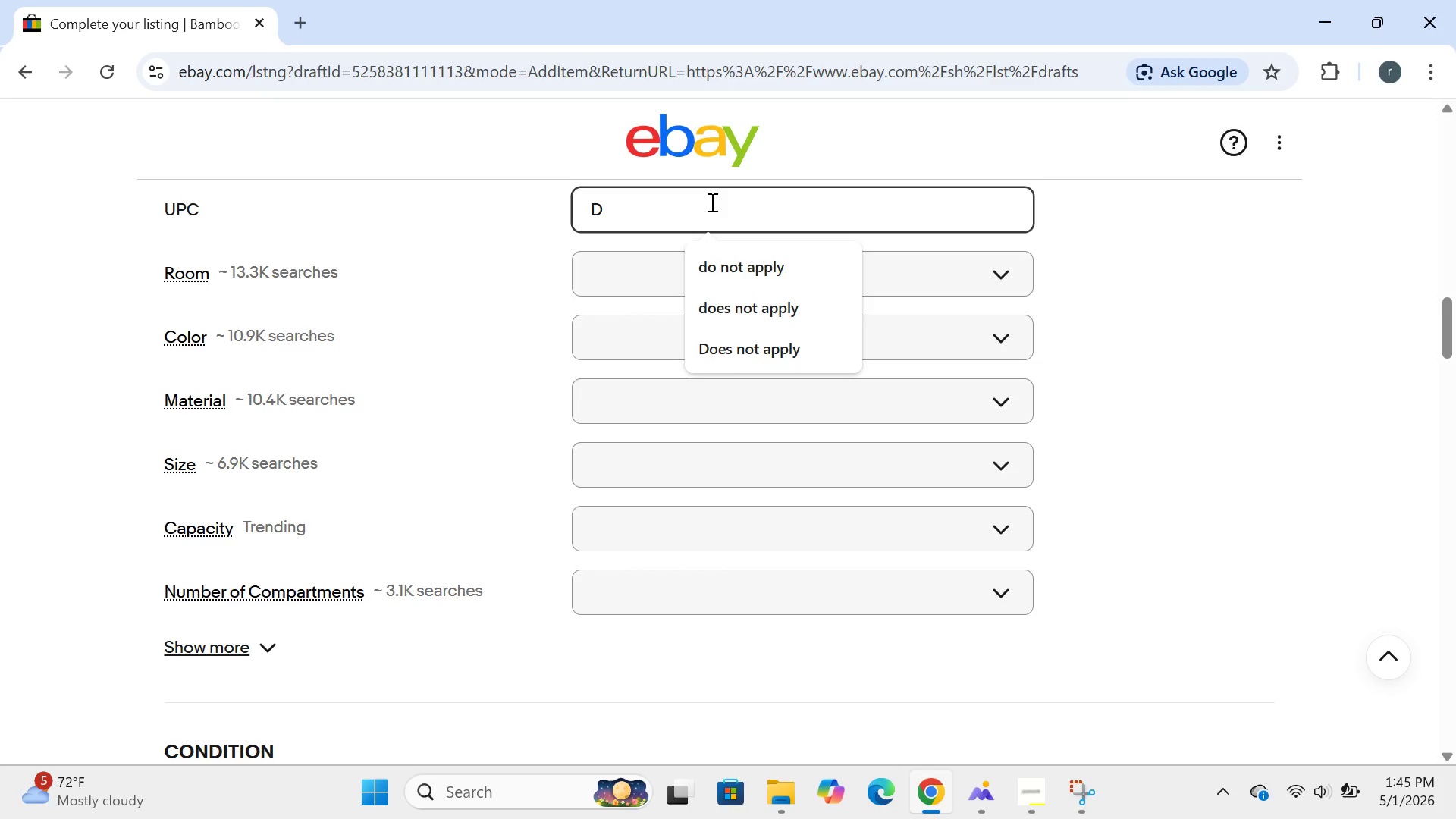 
key(CapsLock)
 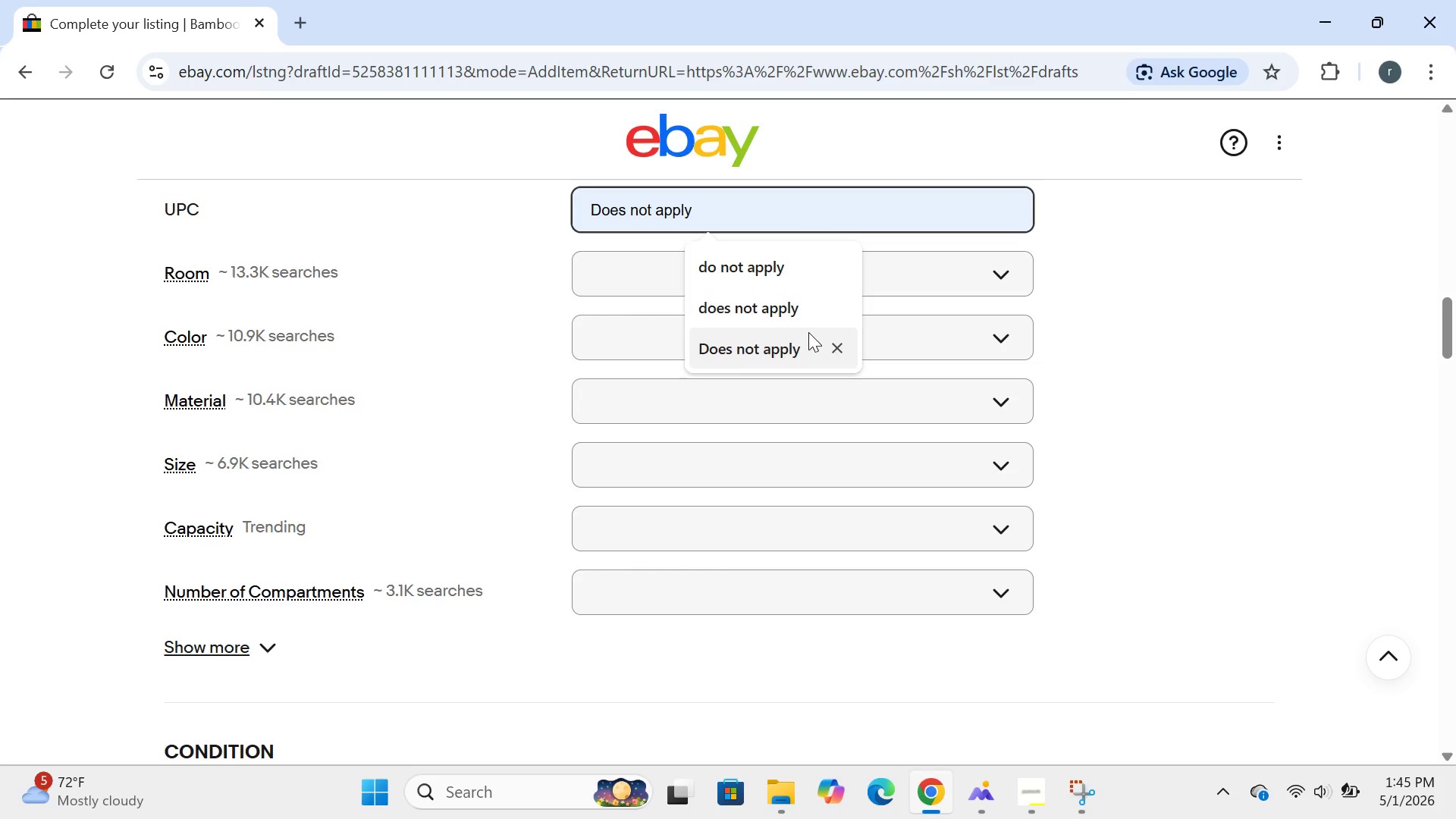 
left_click([807, 332])
 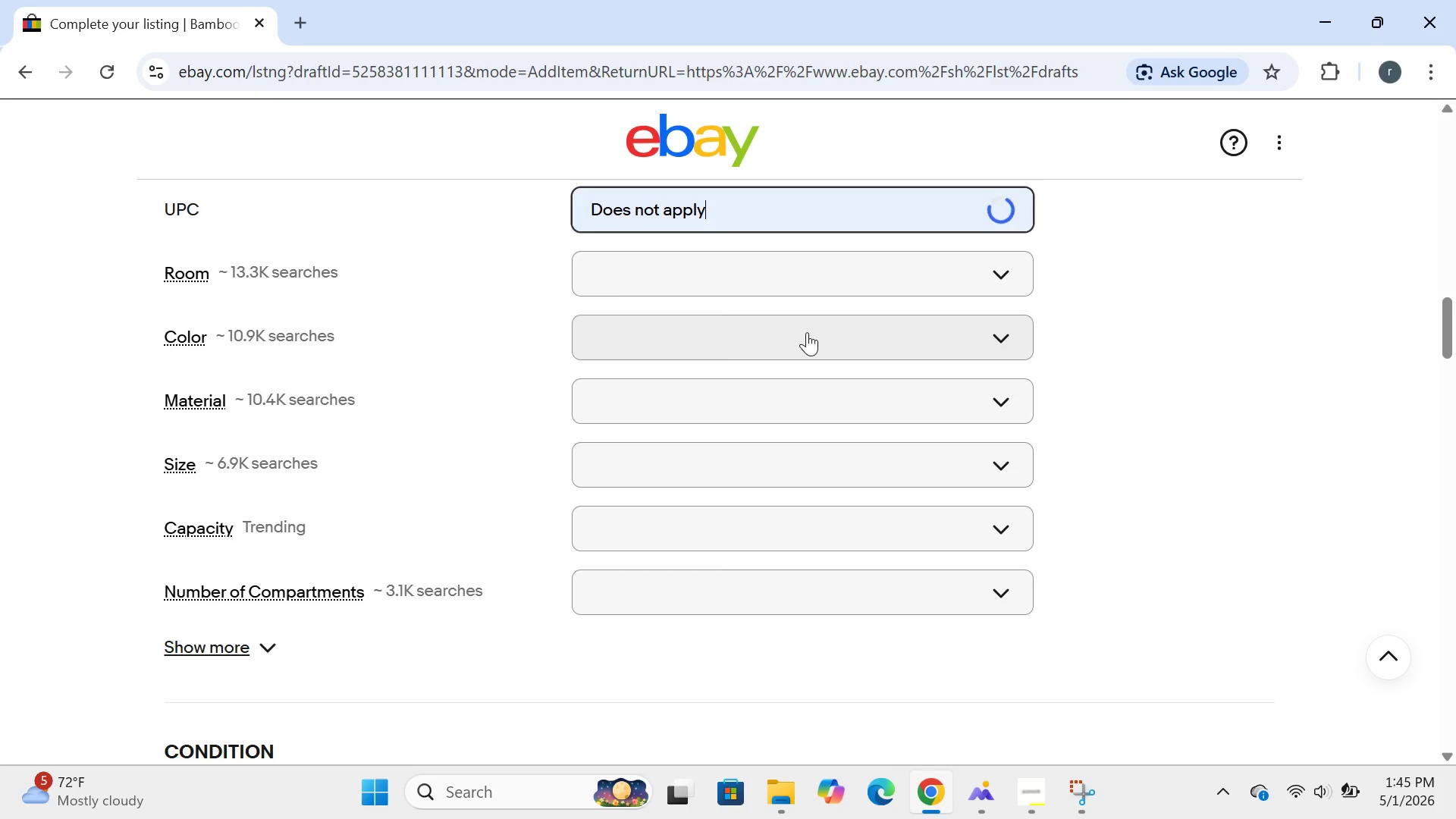 
left_click([817, 273])
 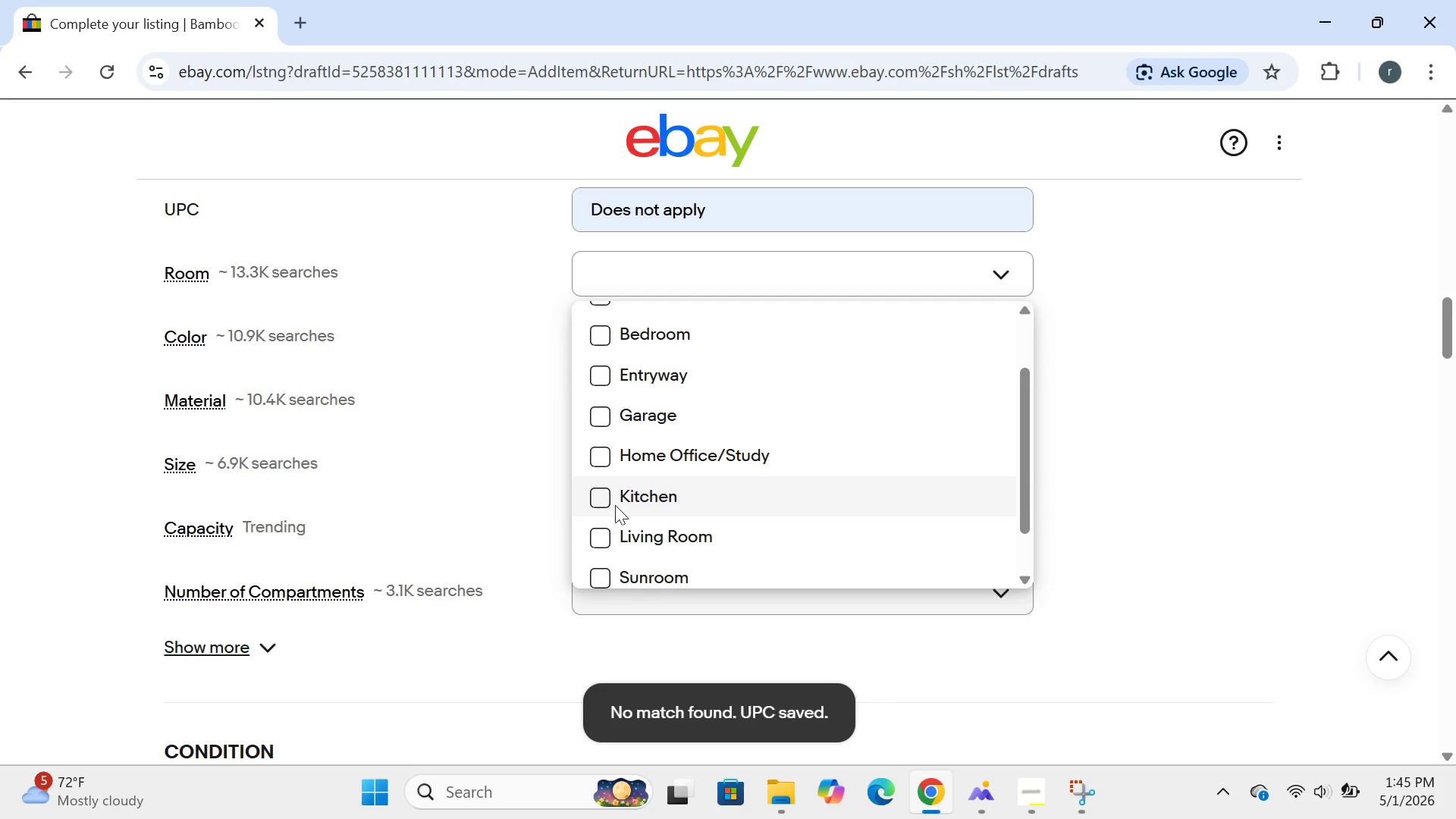 
left_click([594, 504])
 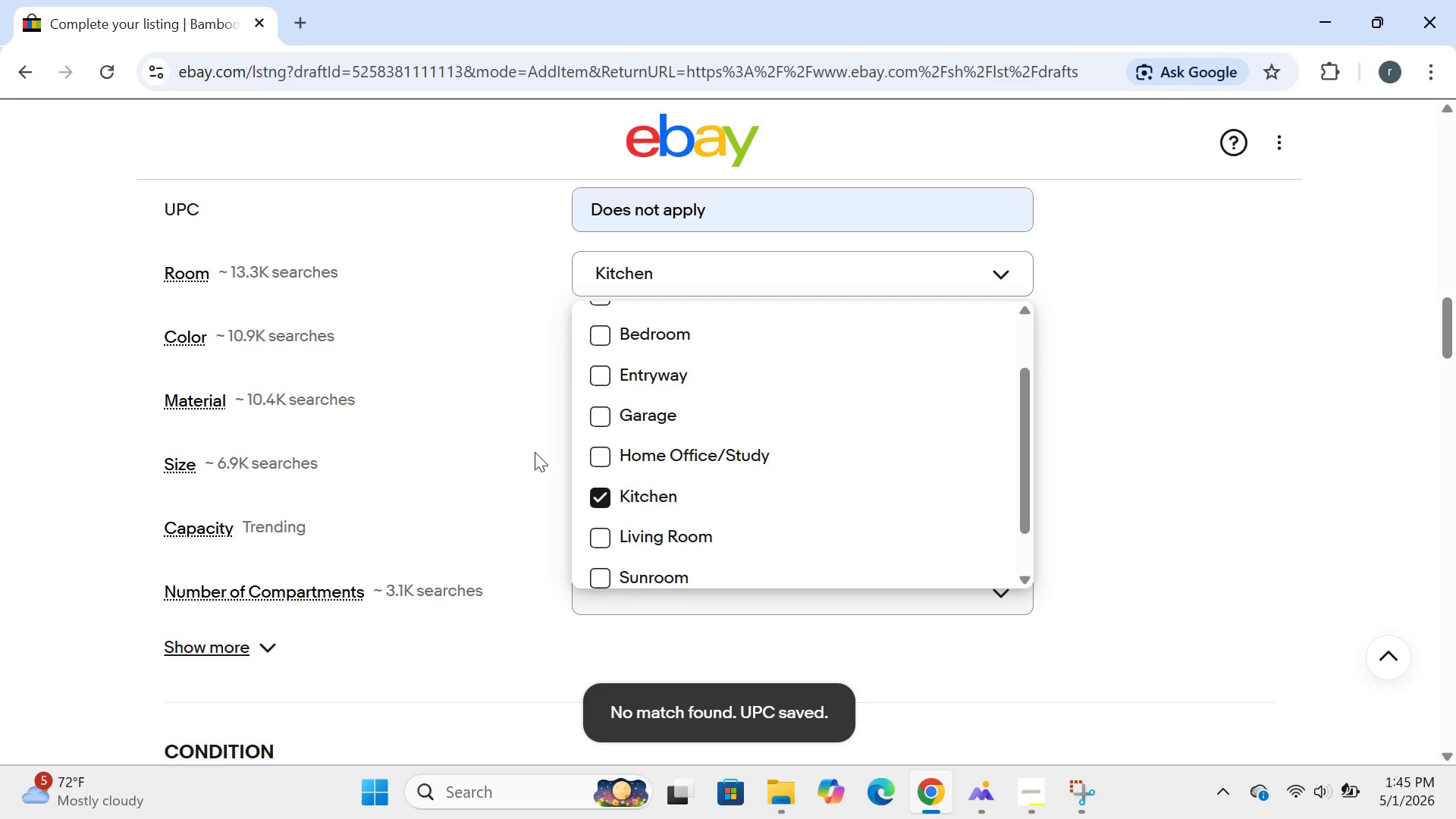 
left_click([535, 452])
 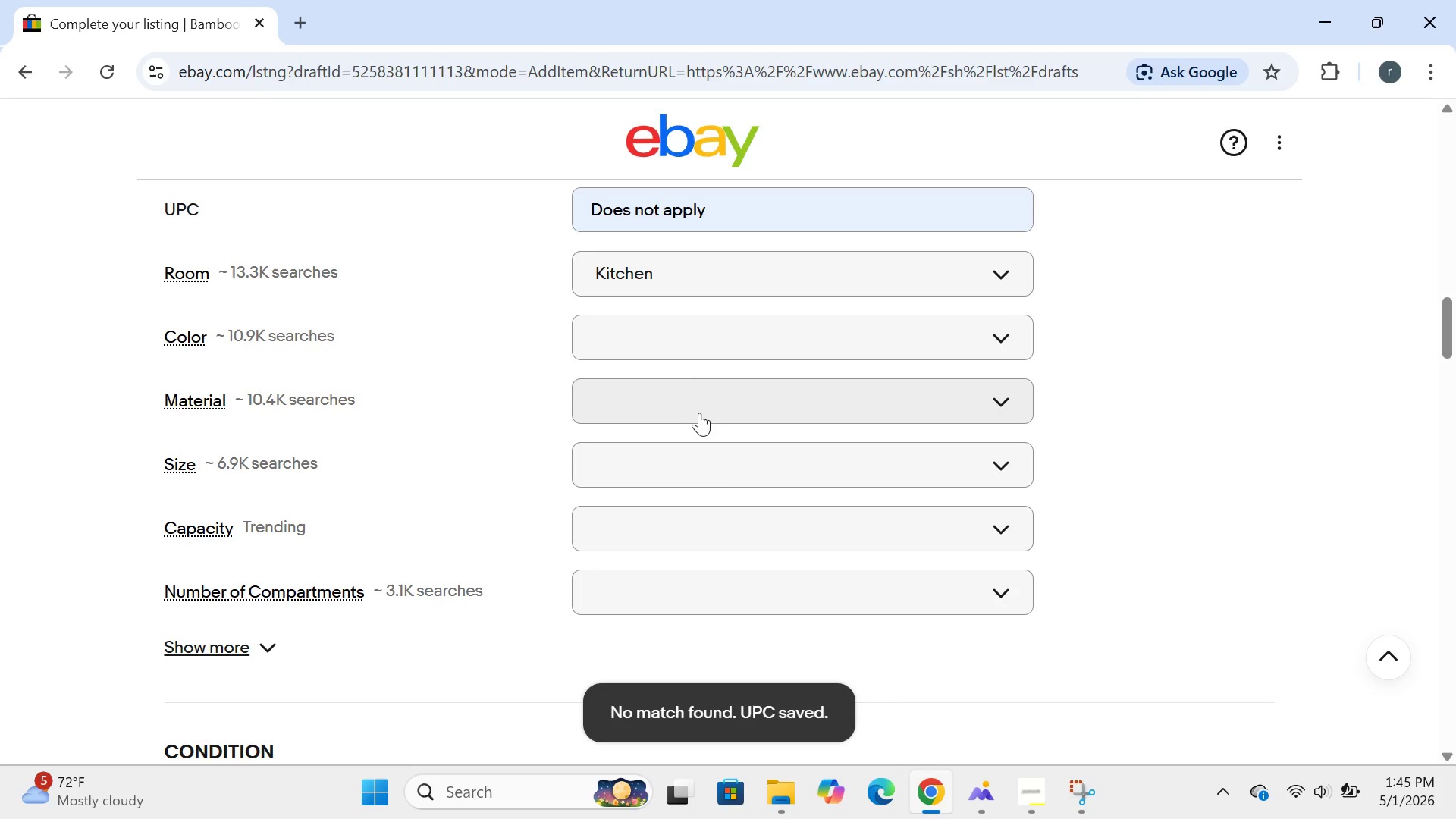 
left_click([694, 334])
 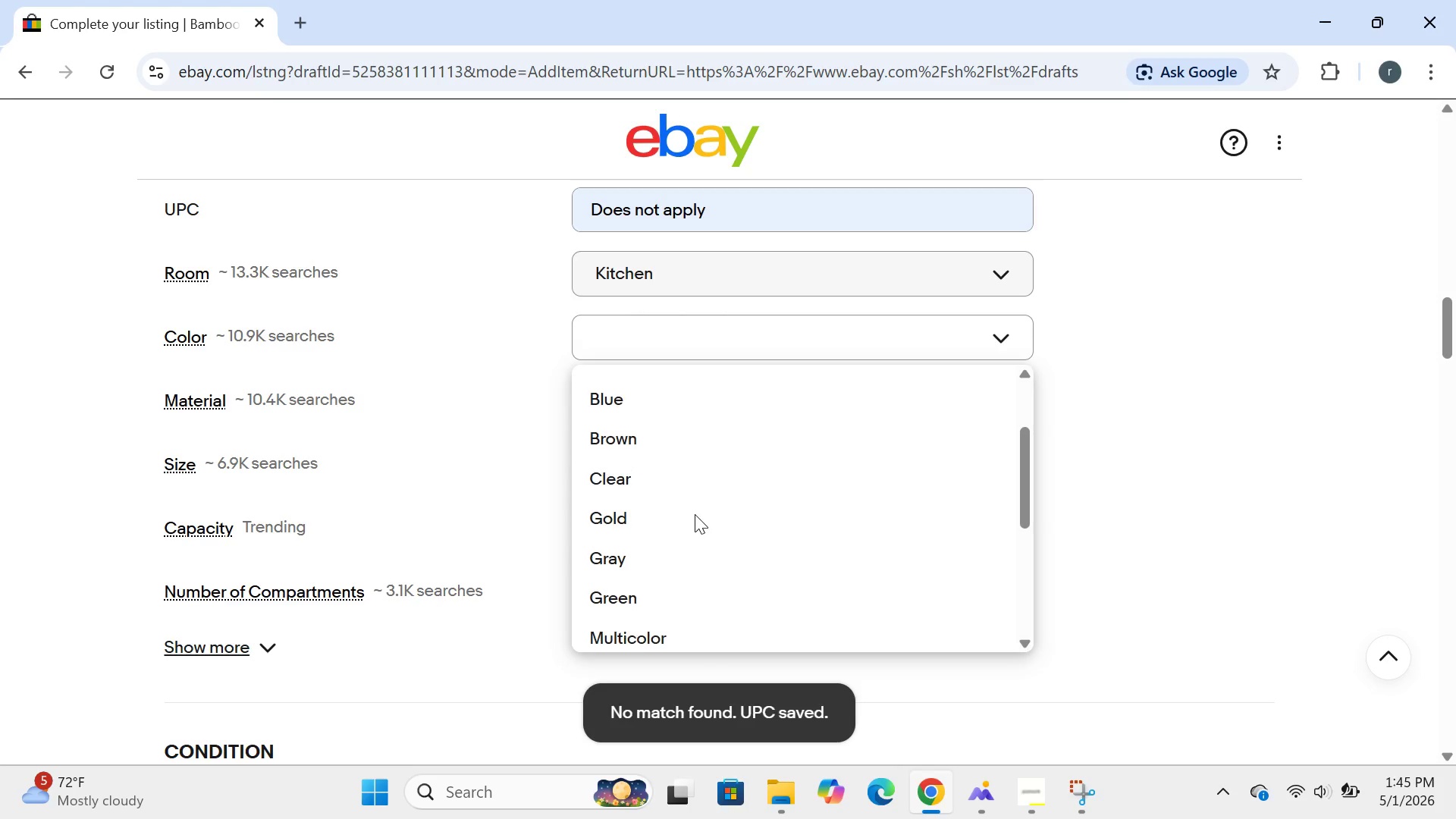 
wait(7.75)
 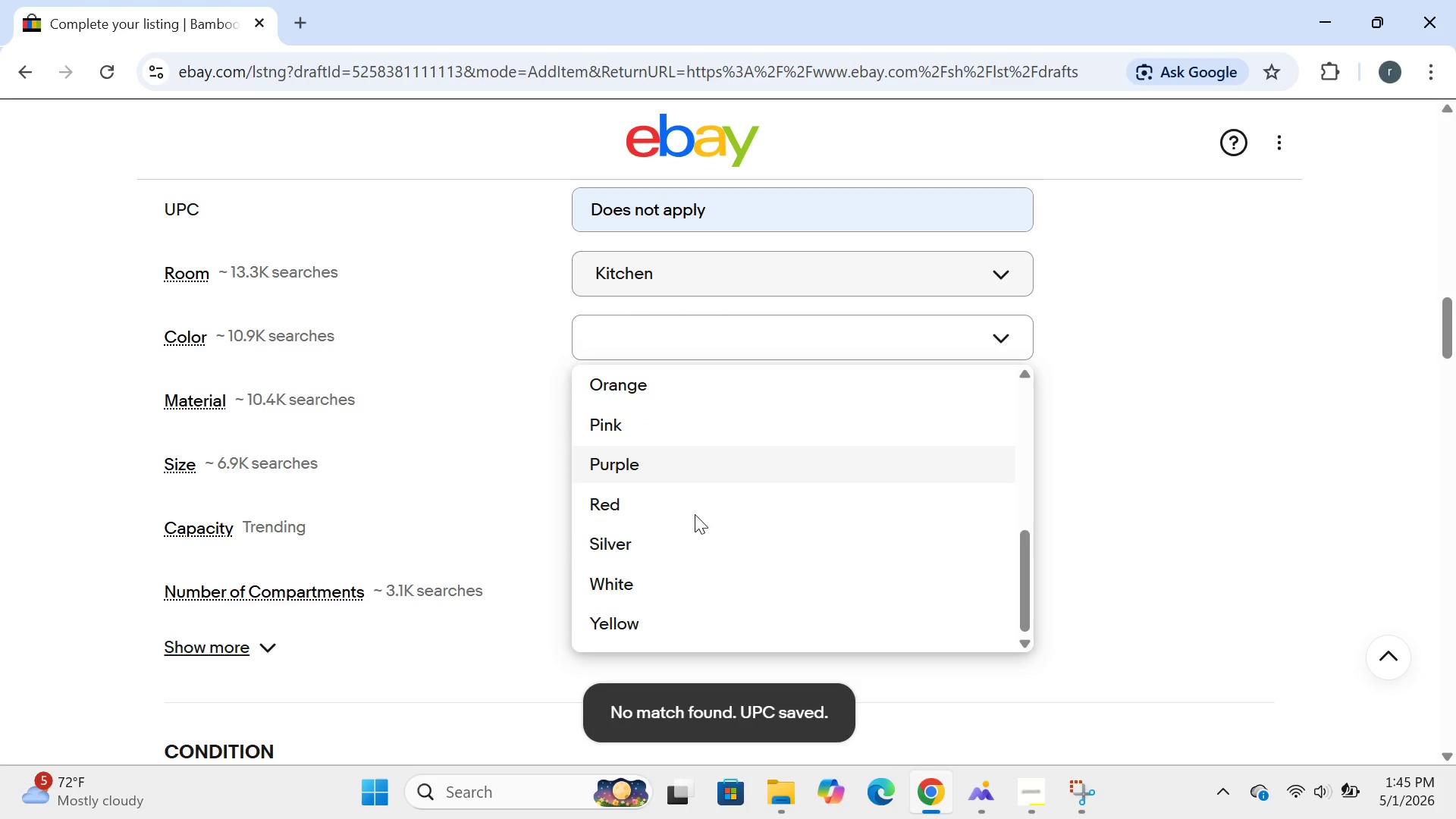 
type(Natural wood)
 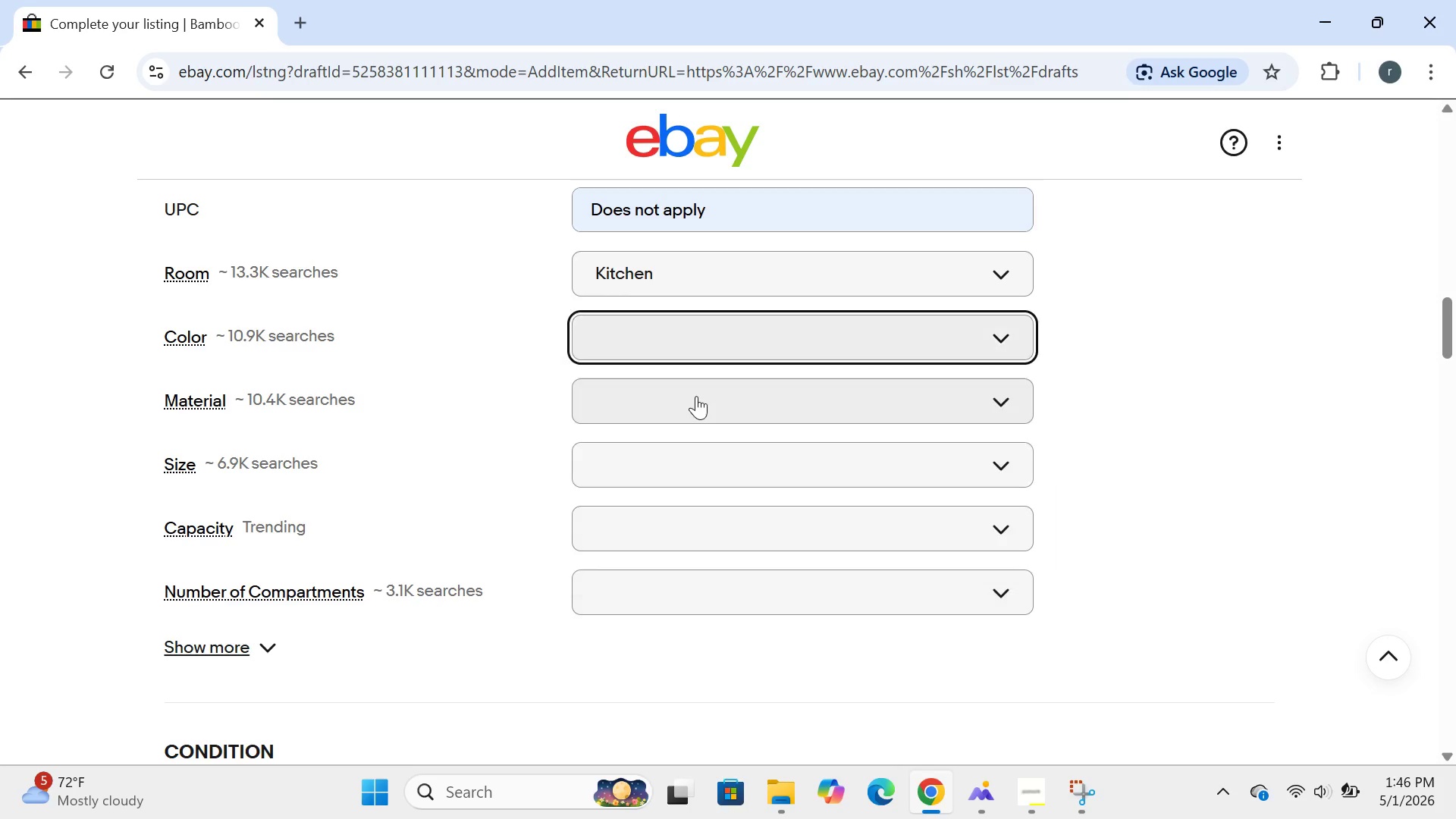 
key(Enter)
 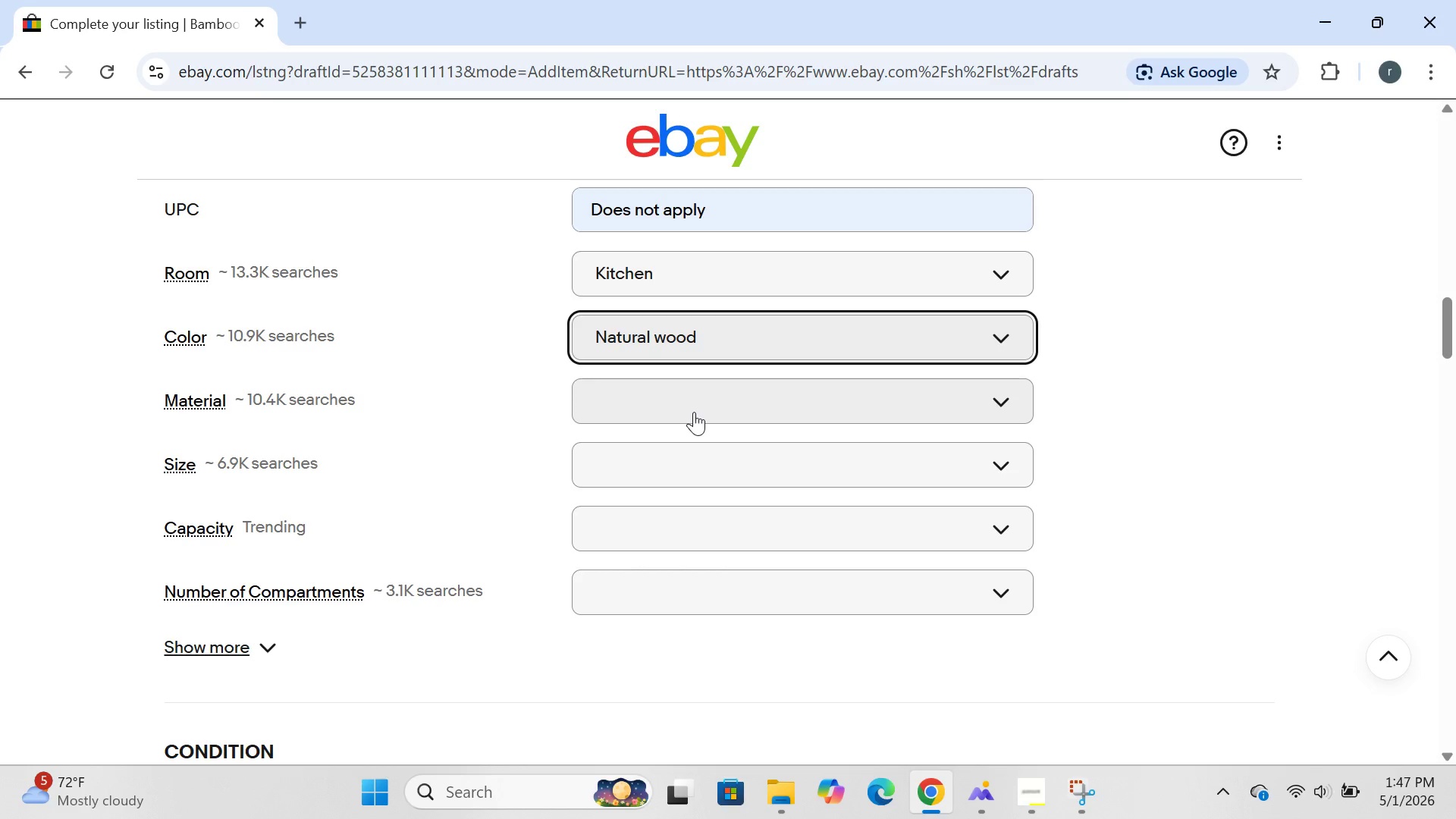 
wait(74.56)
 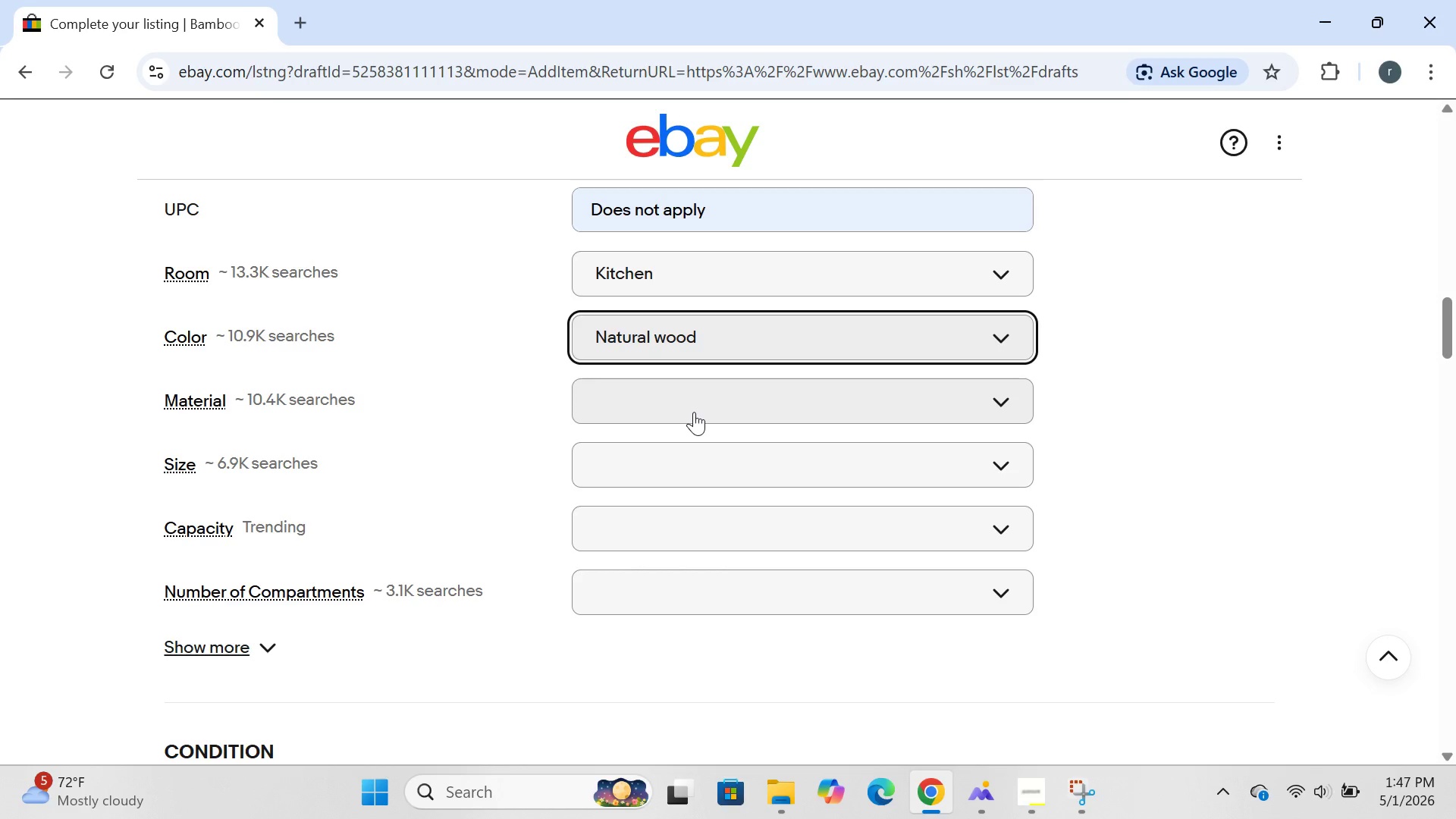 
left_click([694, 412])
 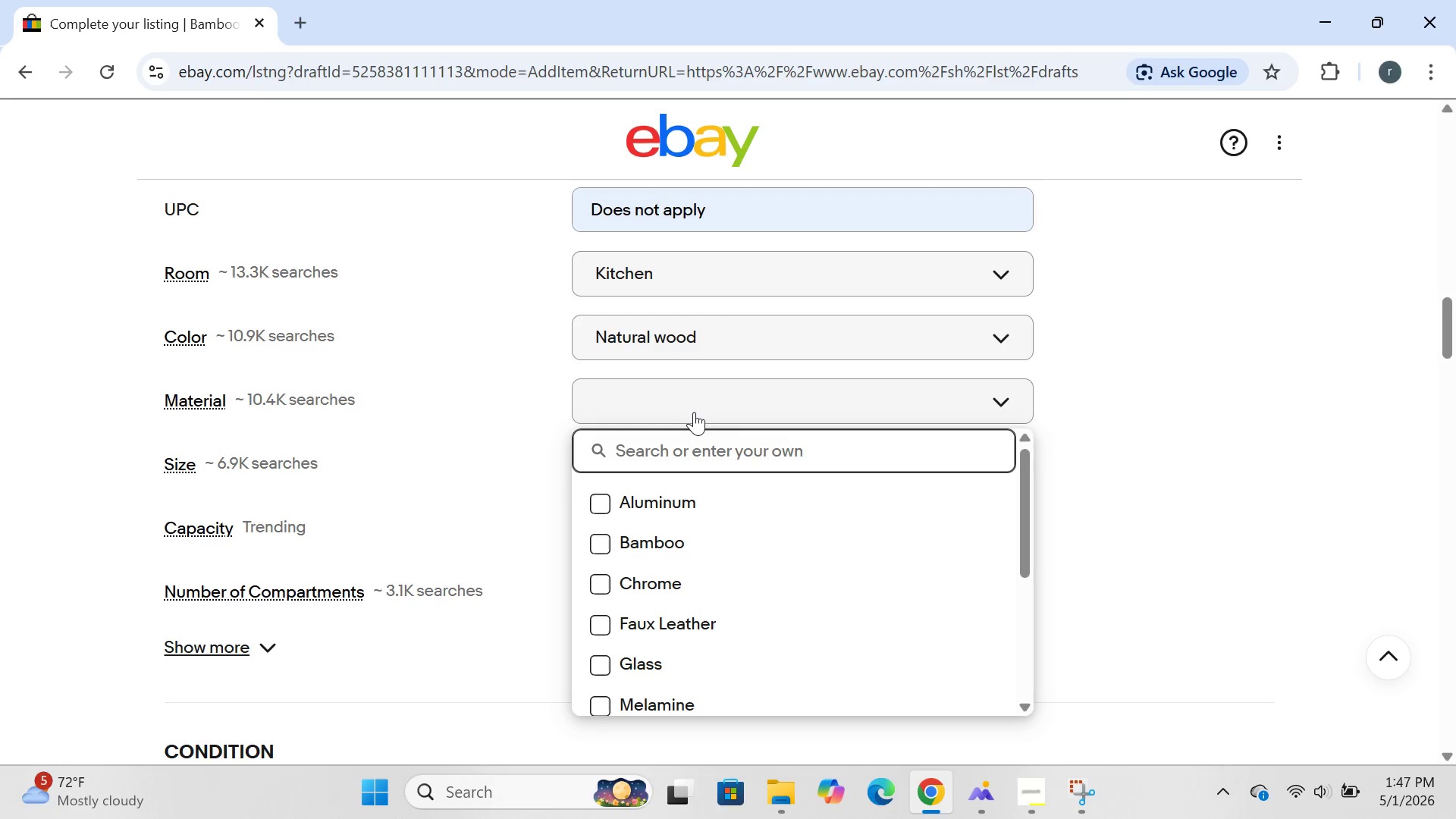 
wait(9.19)
 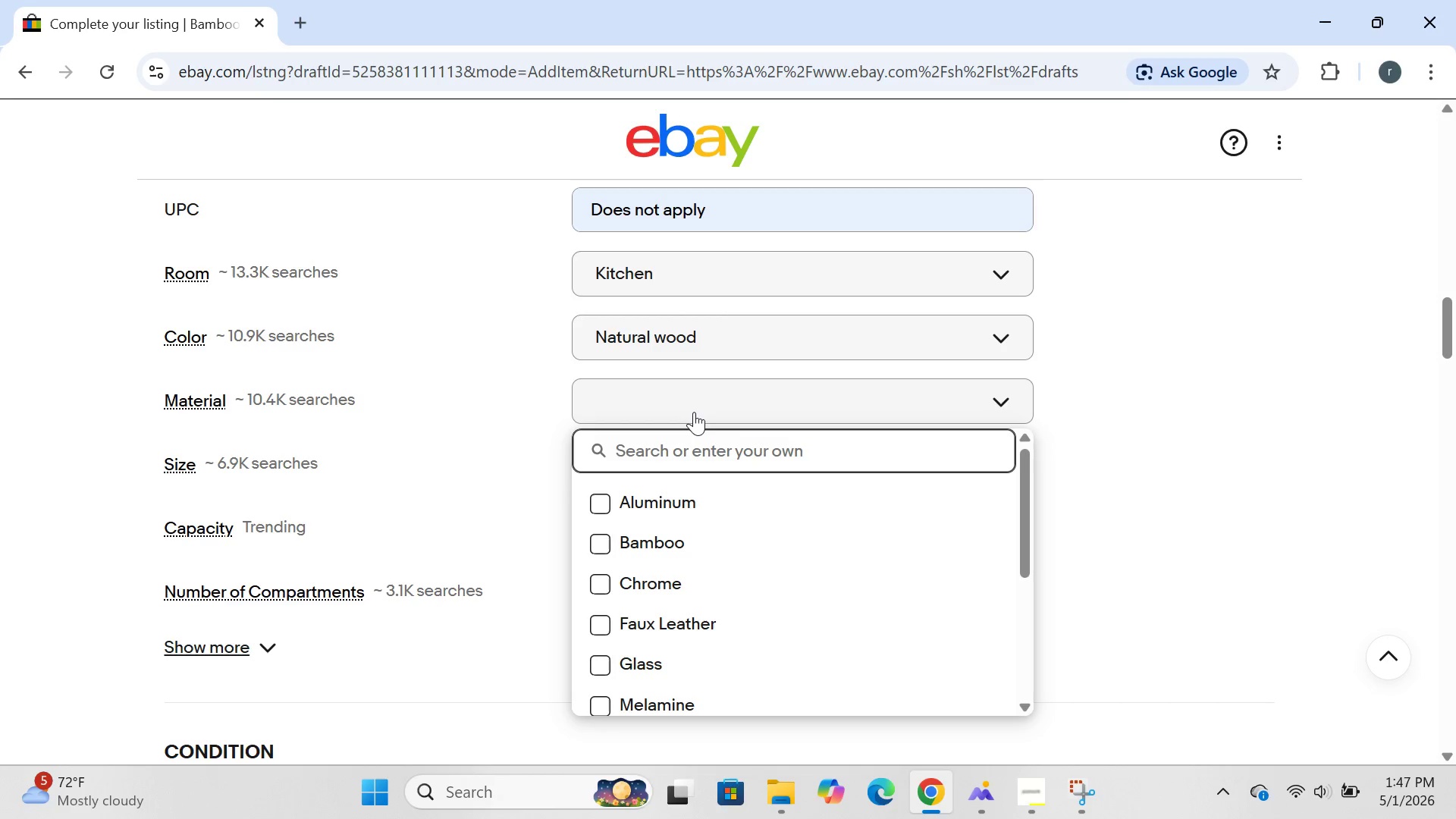 
left_click([599, 535])
 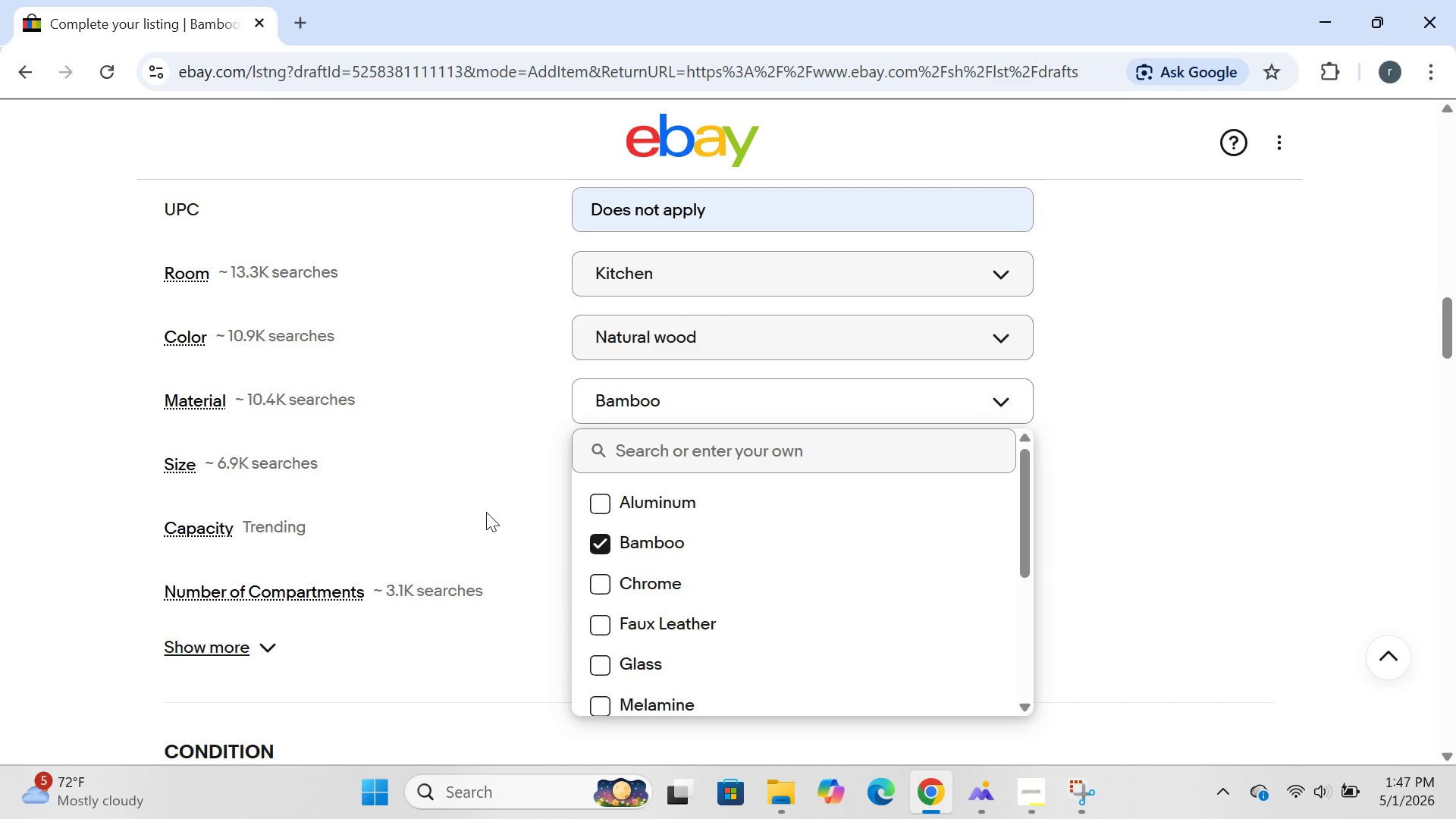 
left_click([486, 512])
 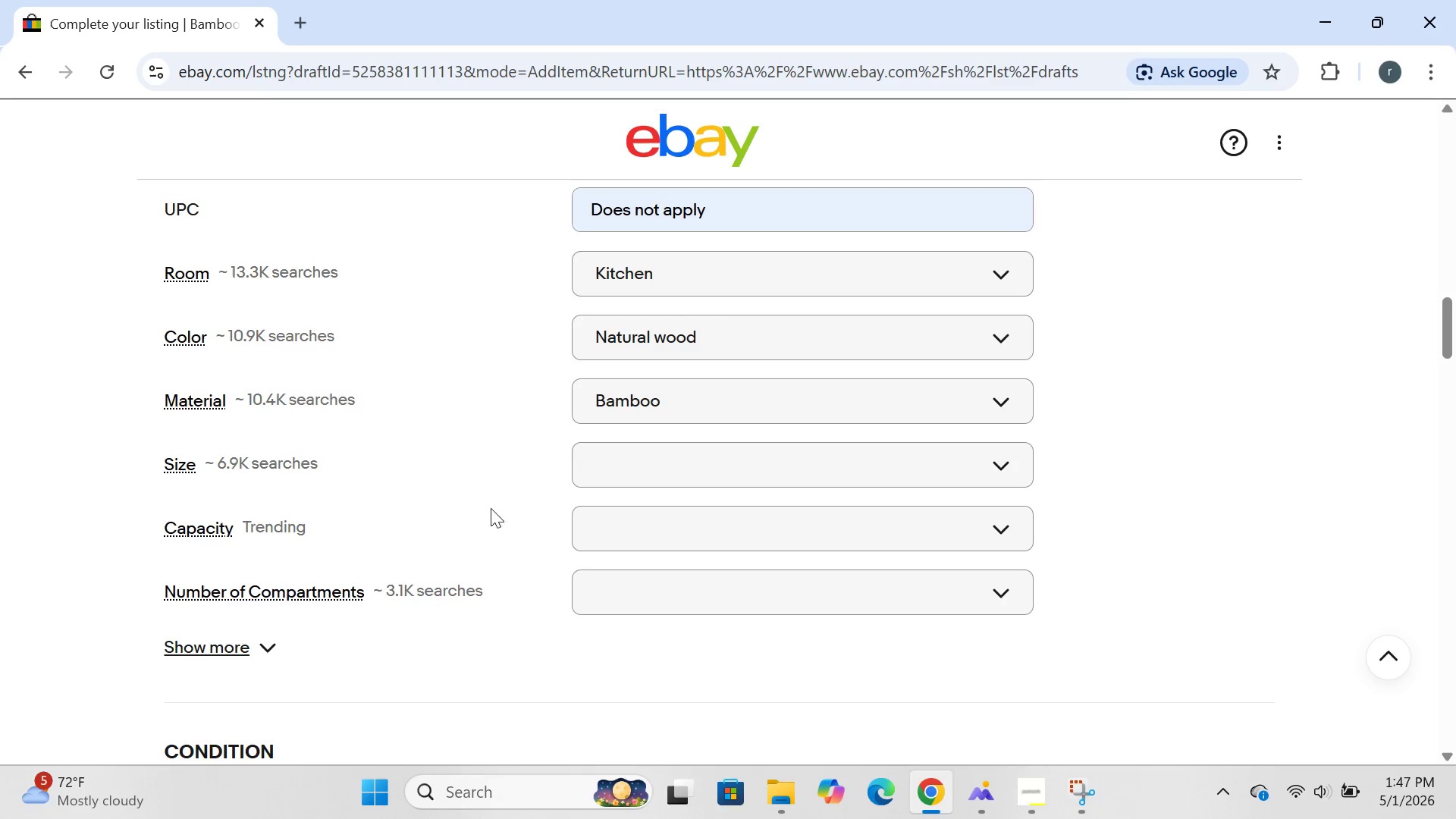 
left_click([620, 464])
 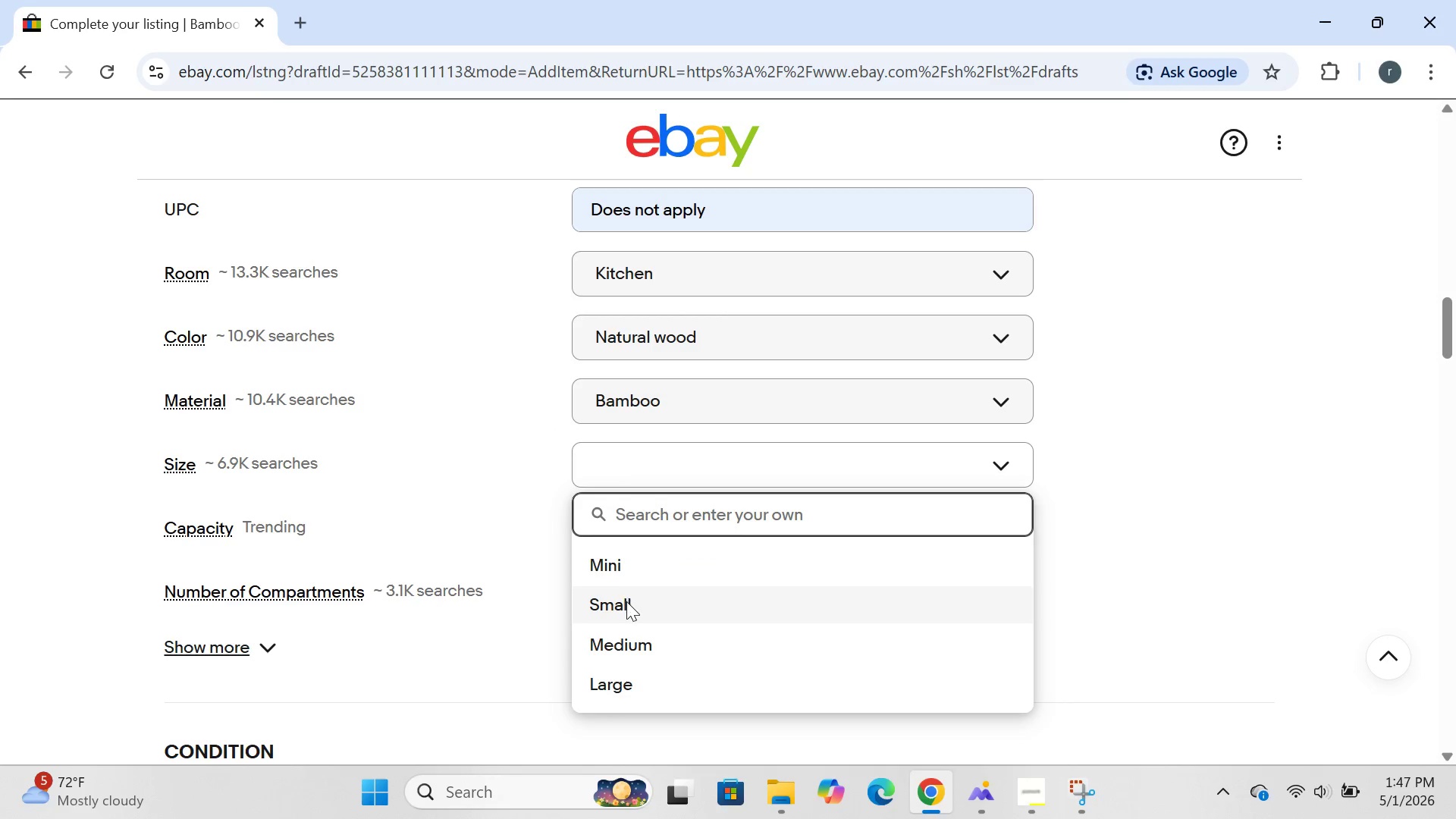 
left_click([626, 603])
 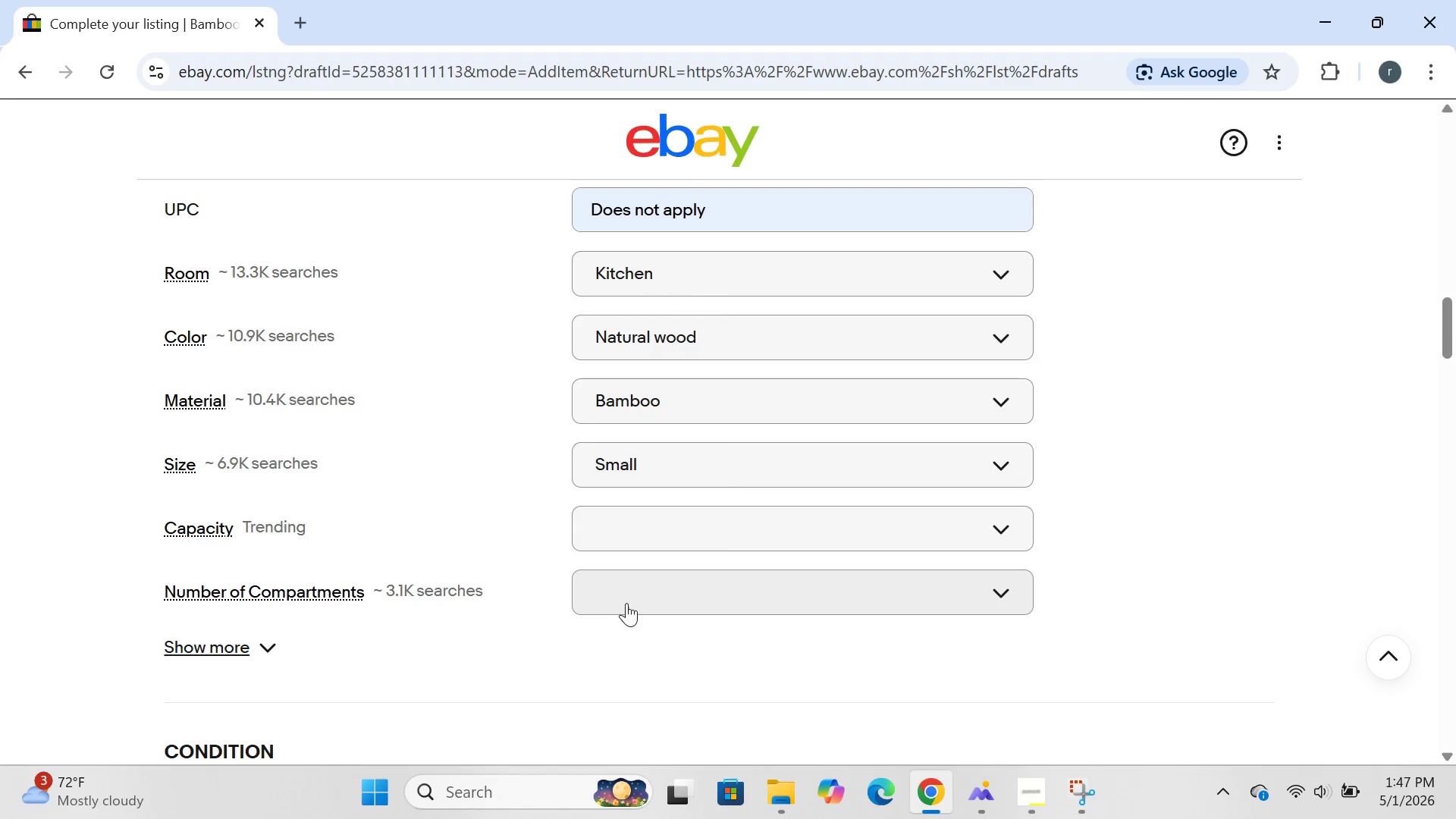 
left_click([631, 533])
 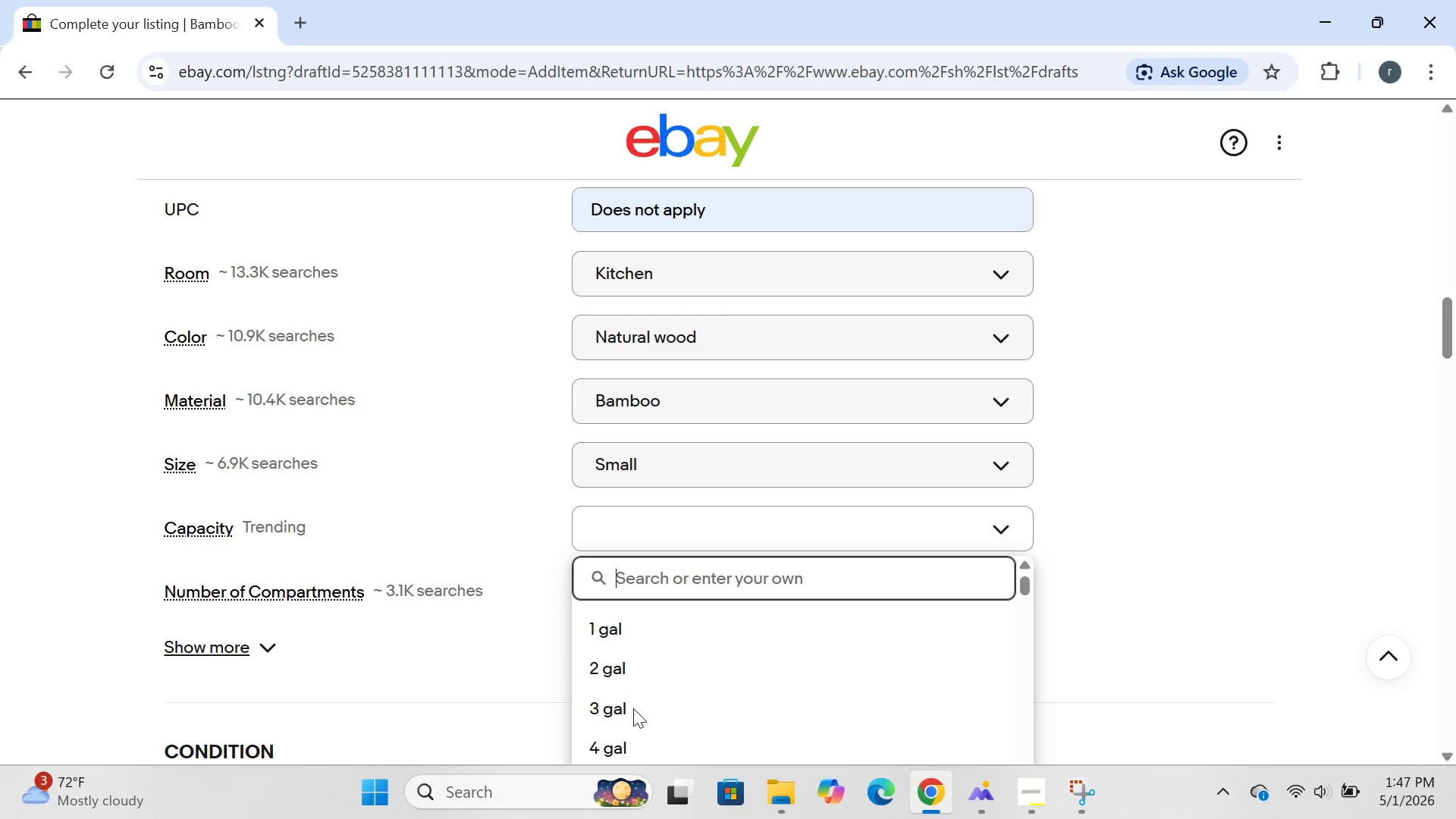 
type(1.3 gal)
 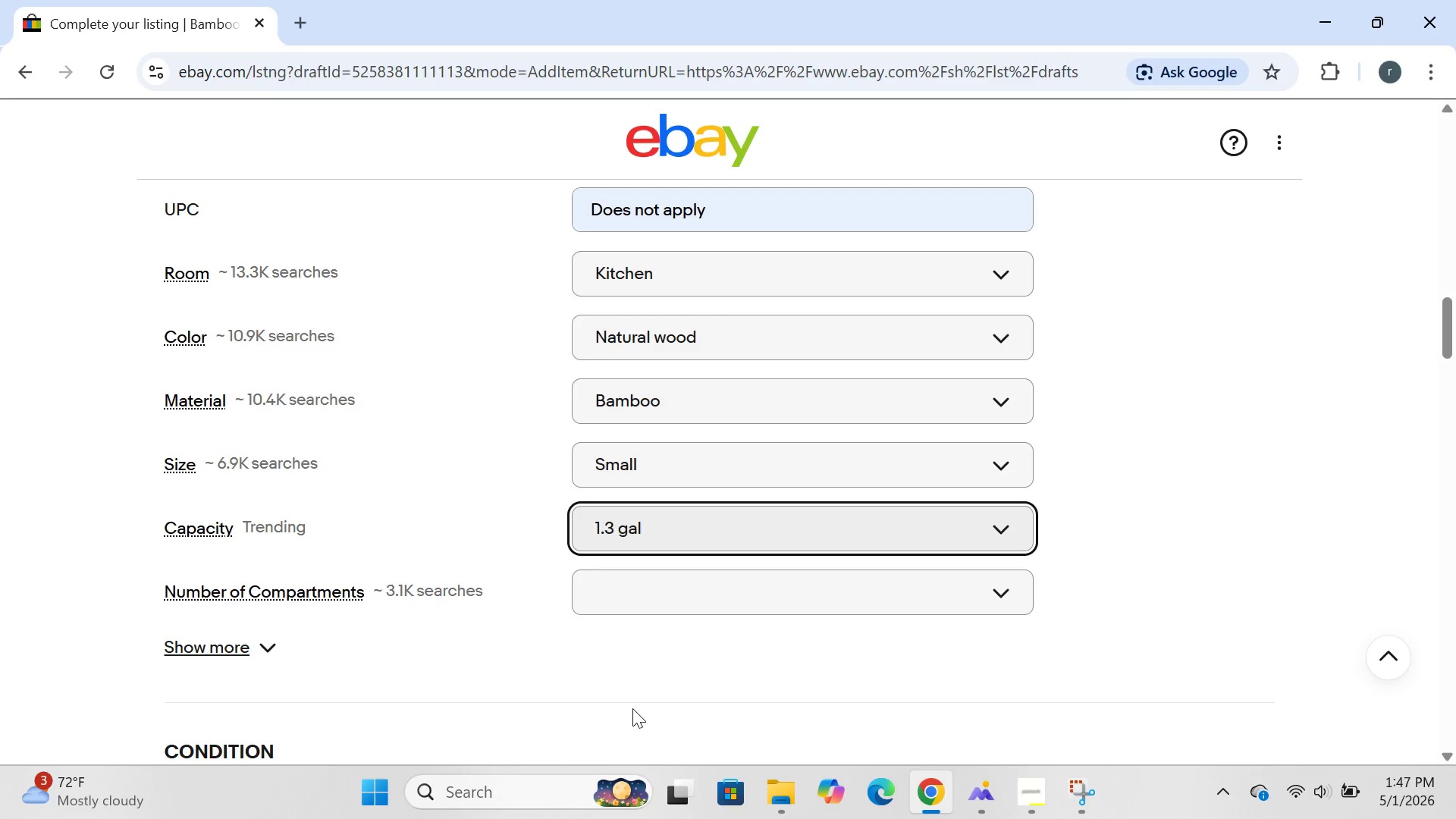 
key(Enter)
 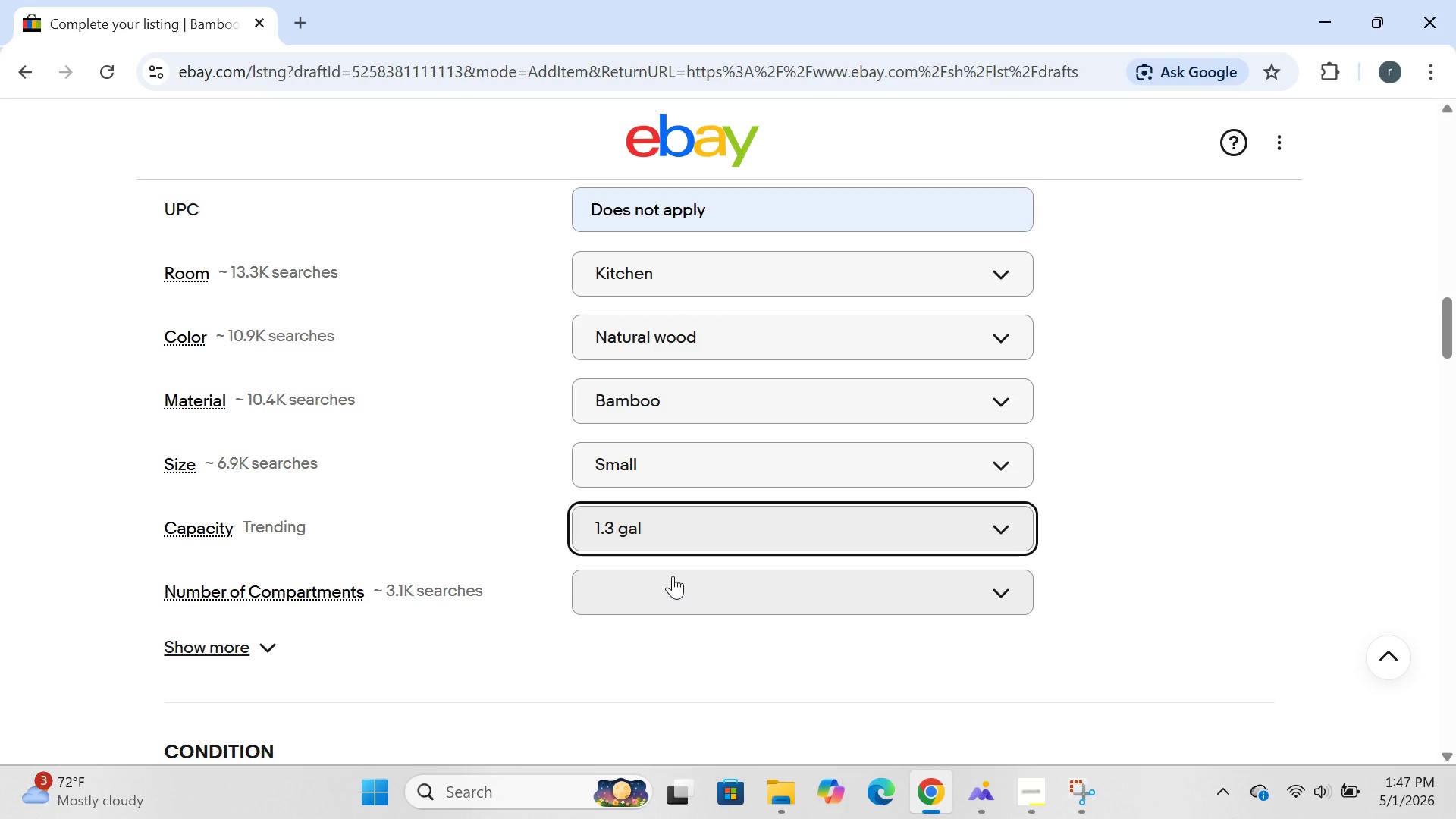 
left_click([673, 576])
 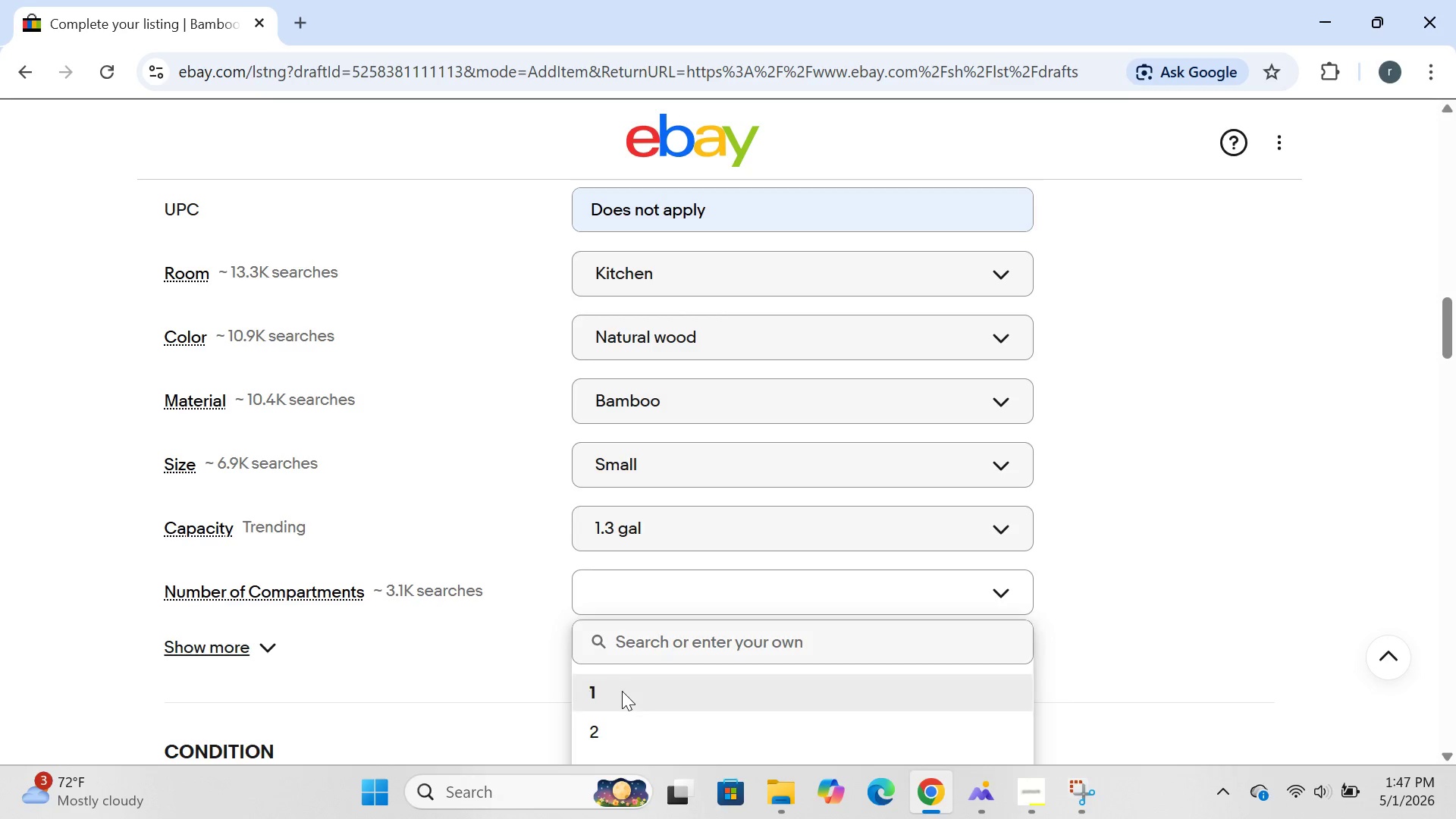 
left_click([622, 691])
 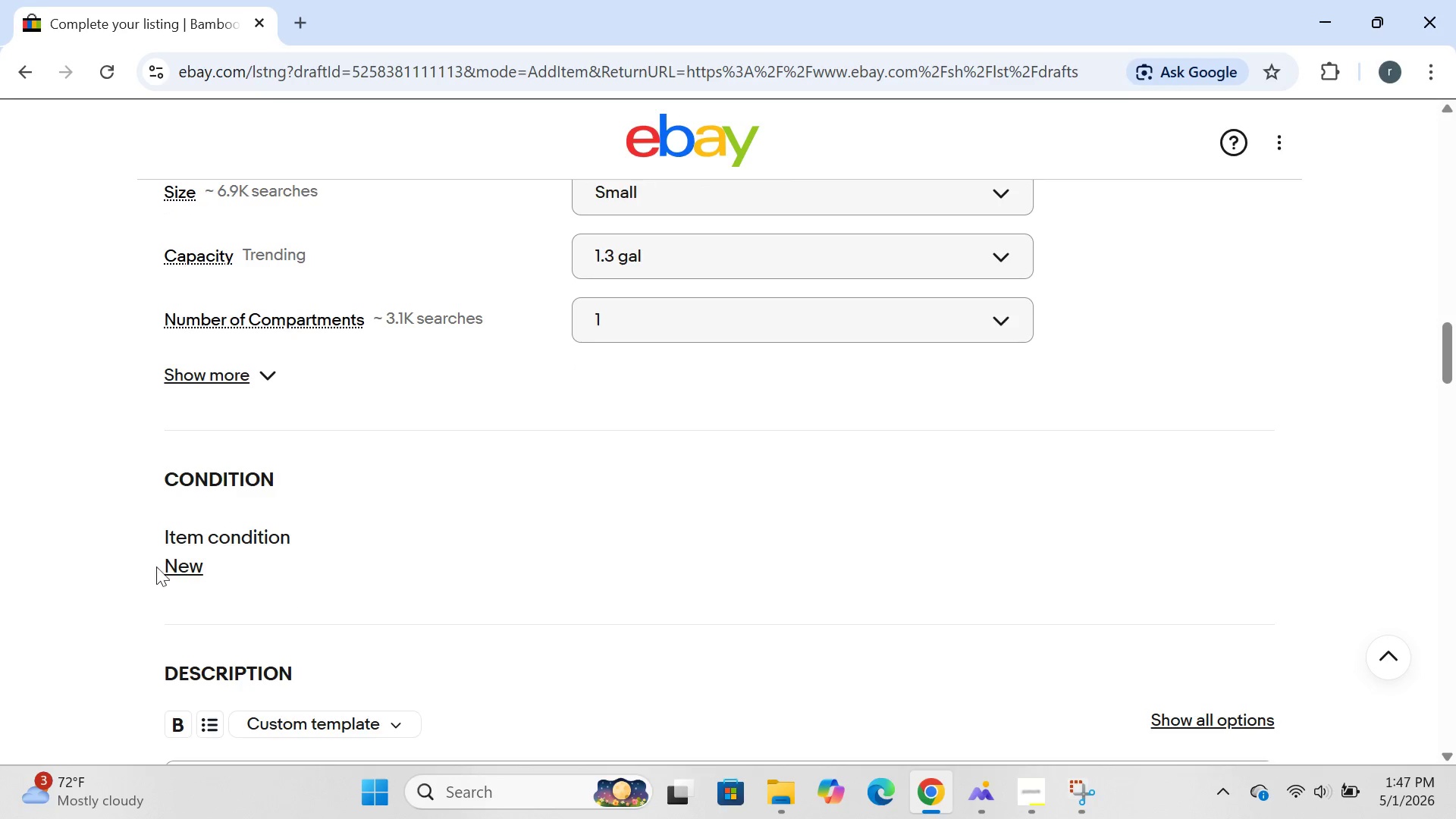 
left_click([173, 560])
 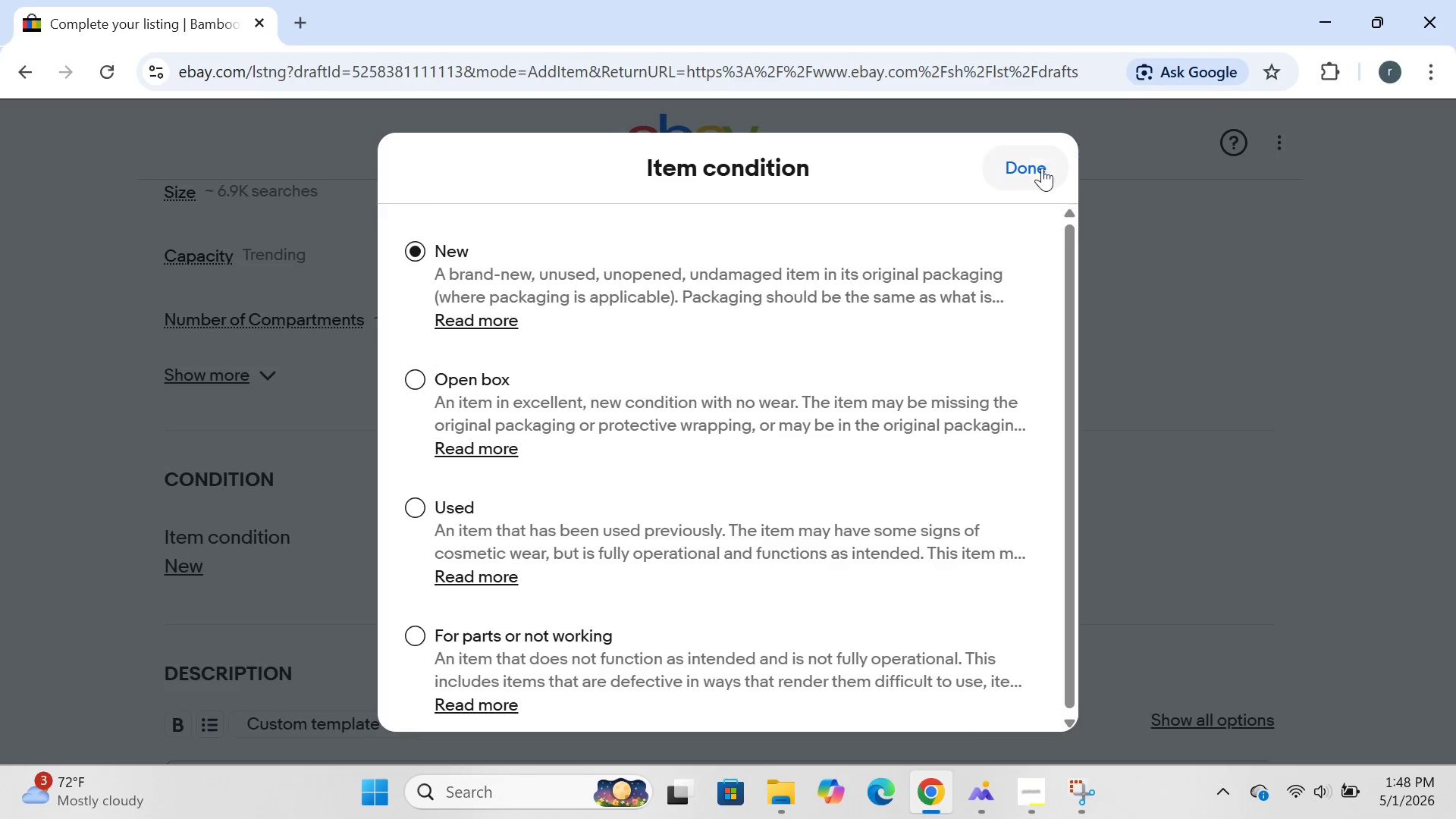 
left_click([1032, 169])
 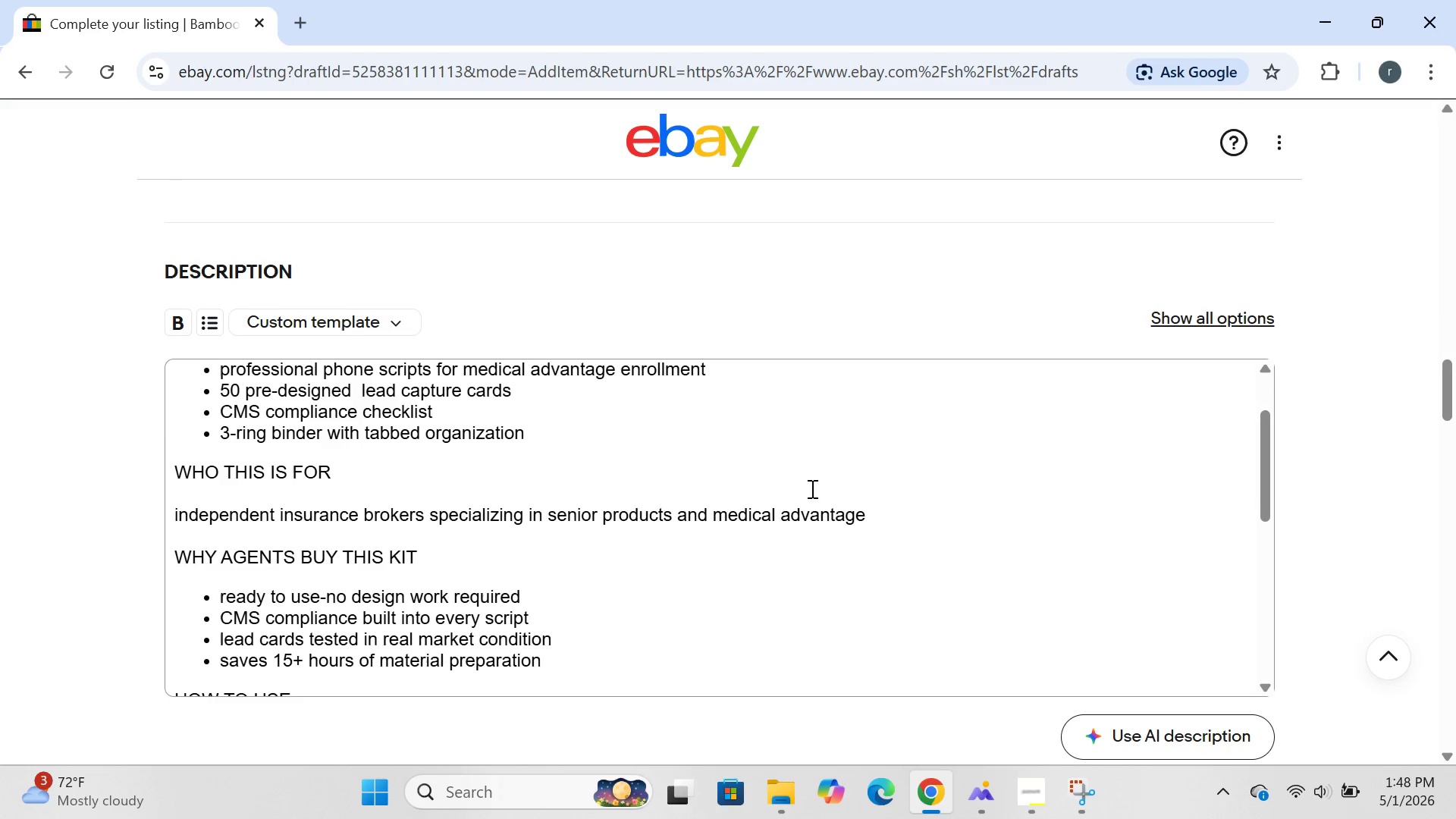 
left_click([639, 645])
 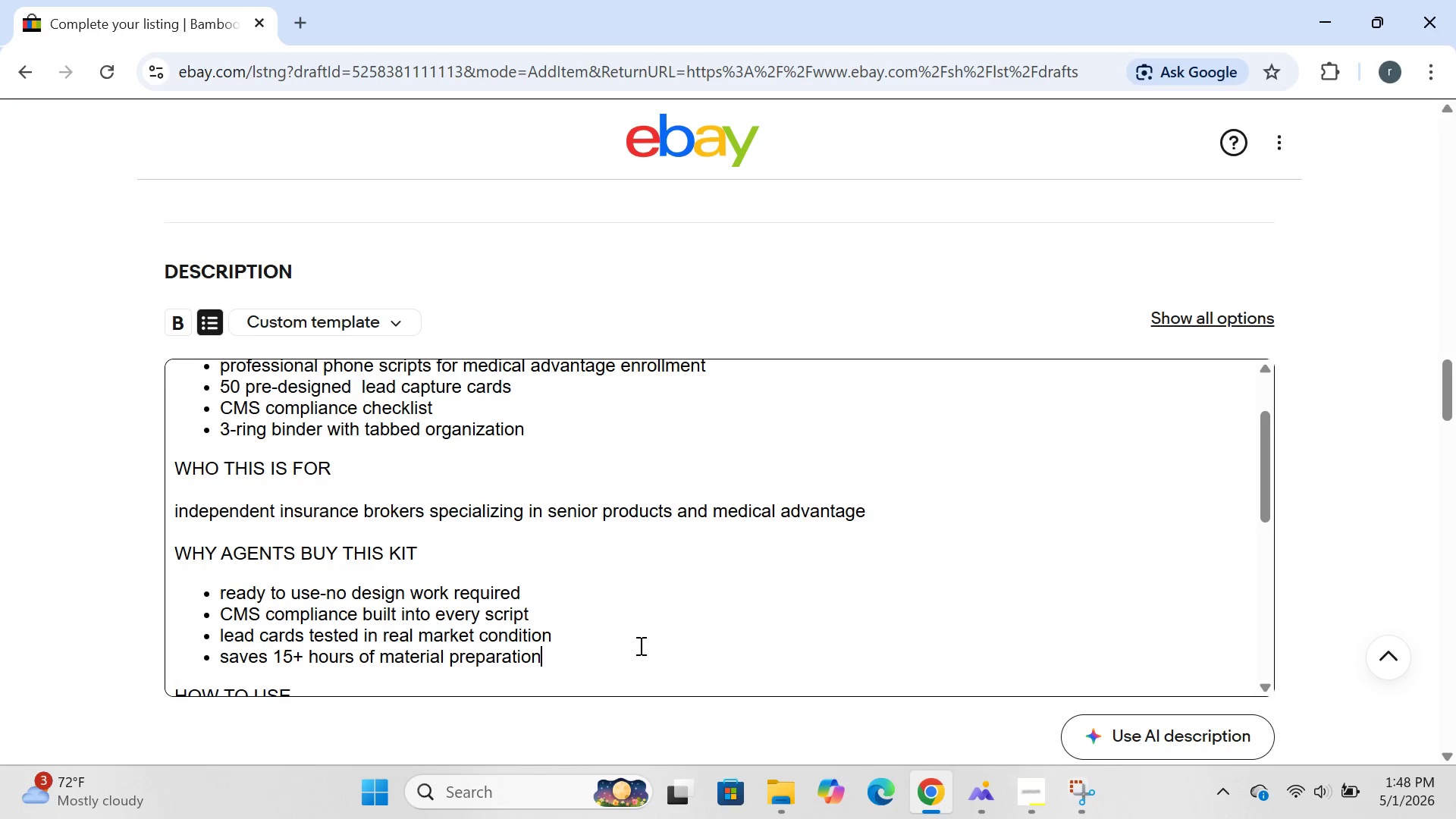 
key(Control+A)
 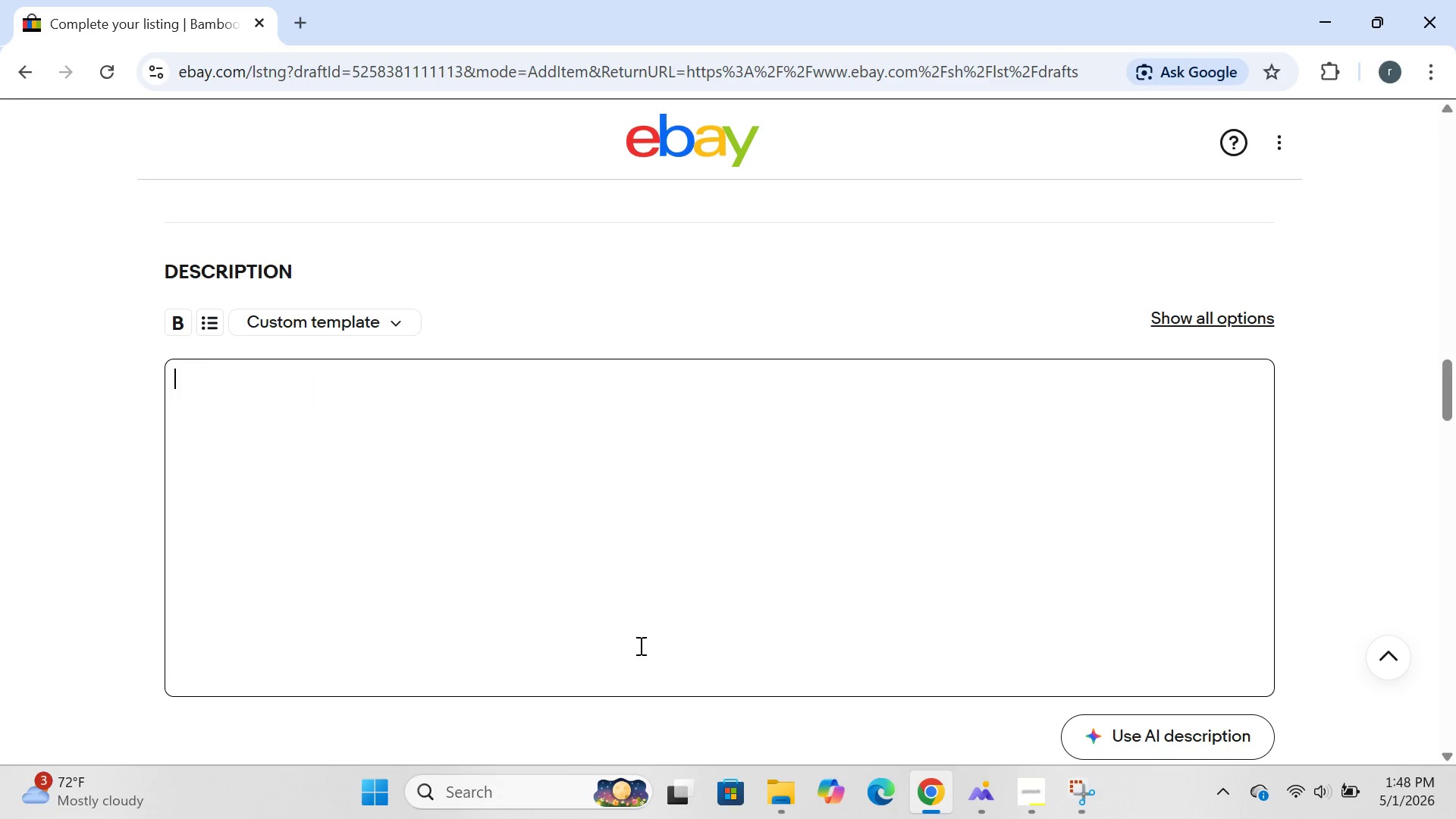 
key(Backspace)
 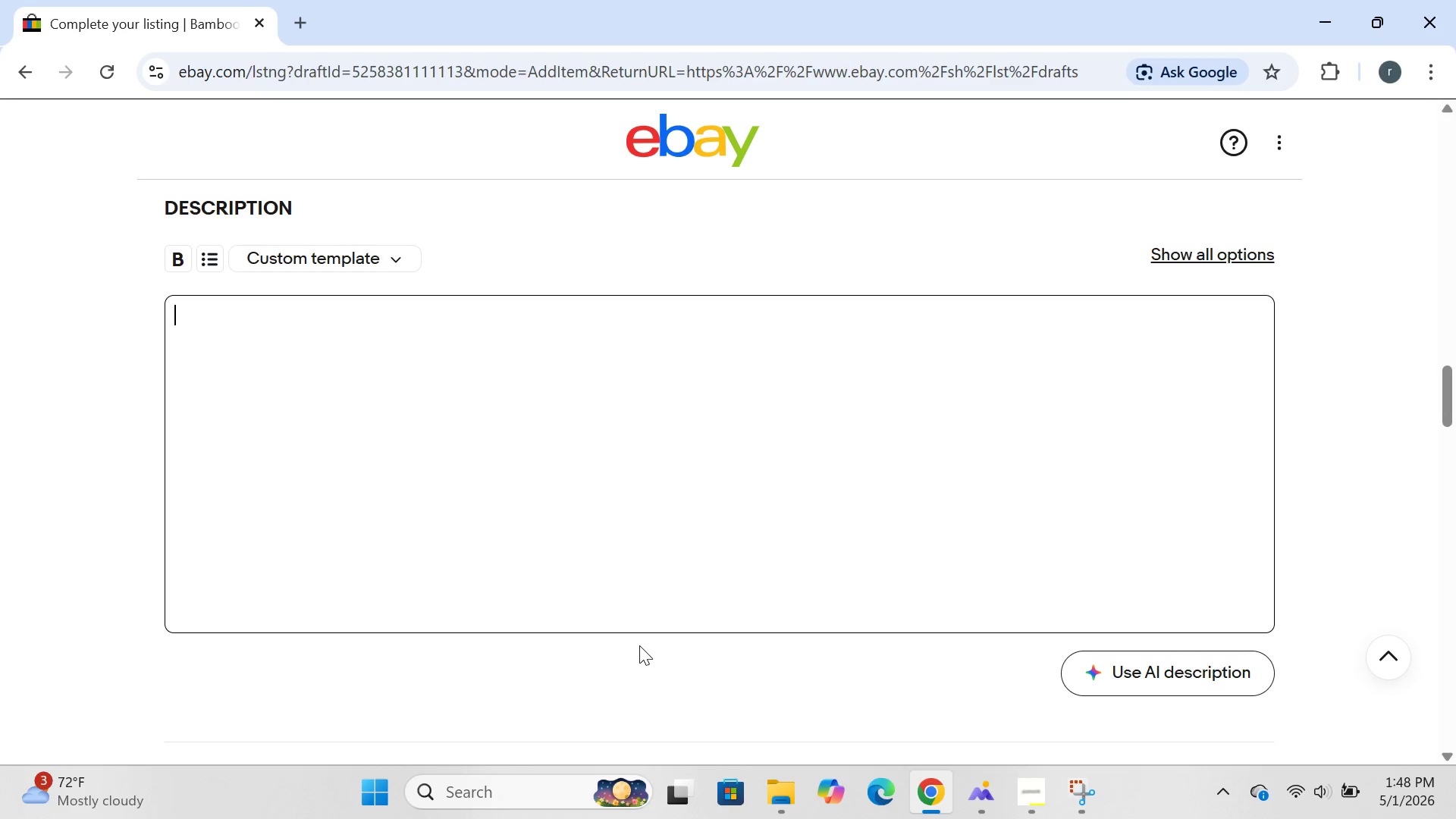 
wait(33.59)
 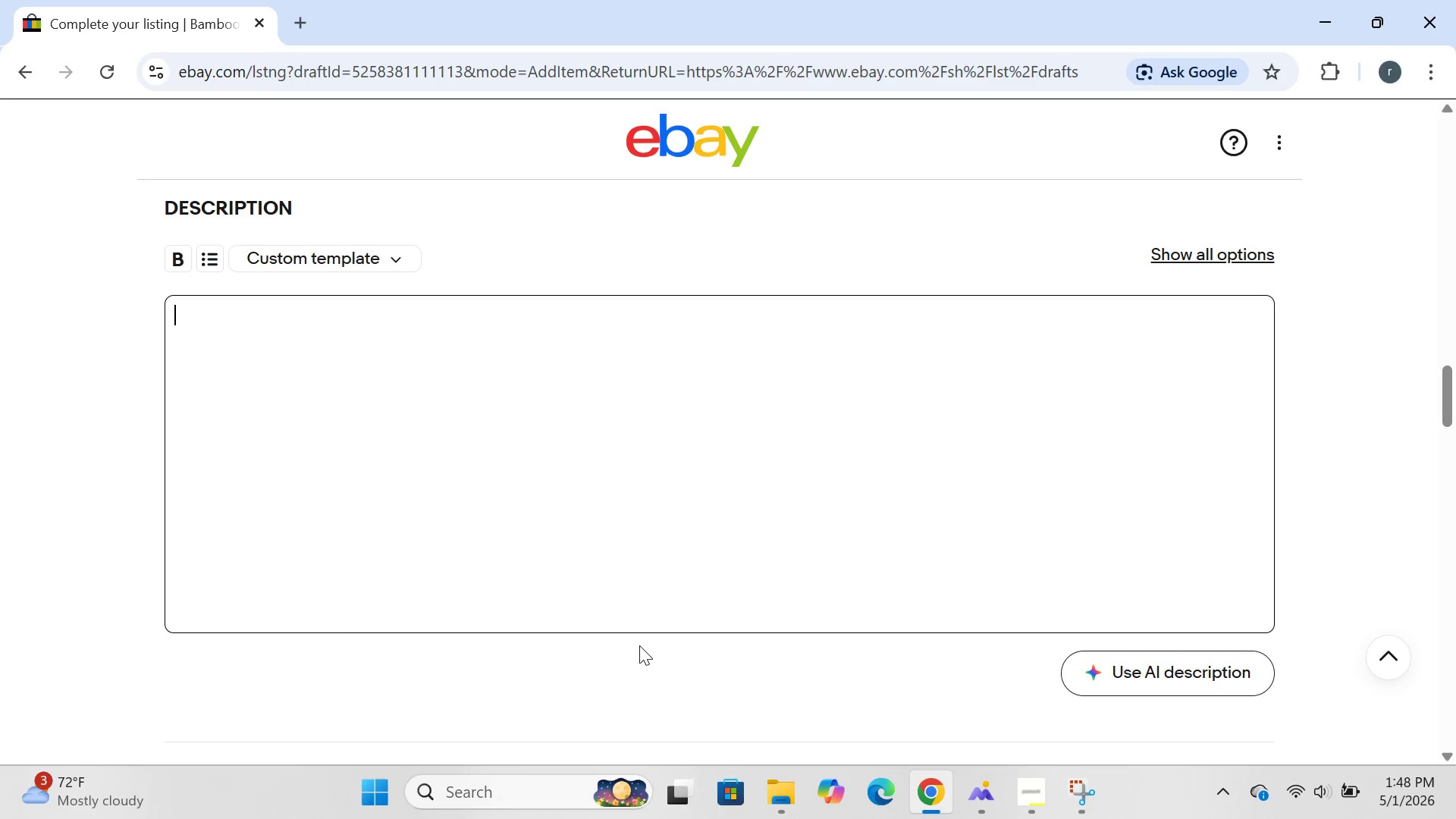 
key(1)
 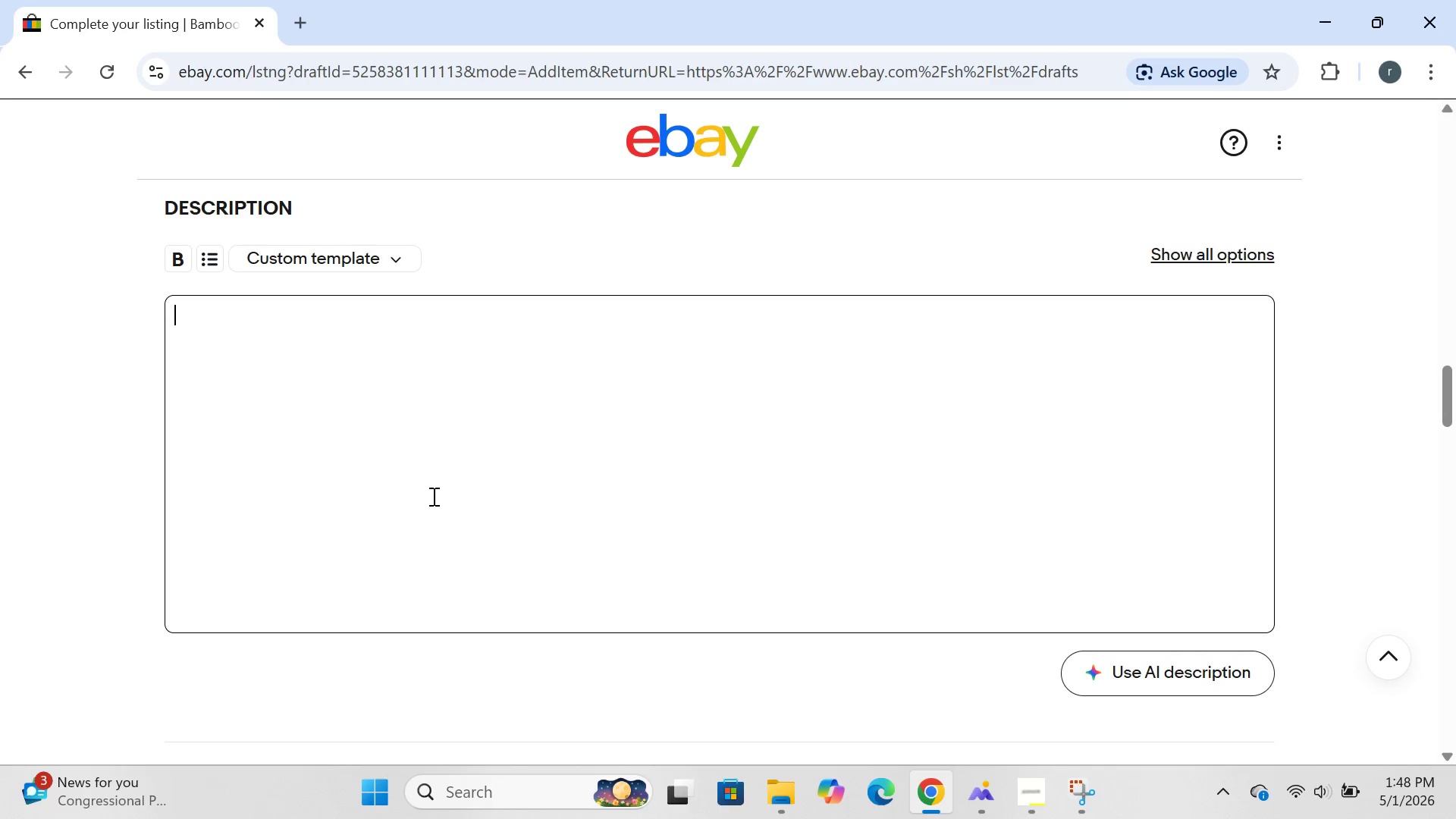 
key(Backspace)
 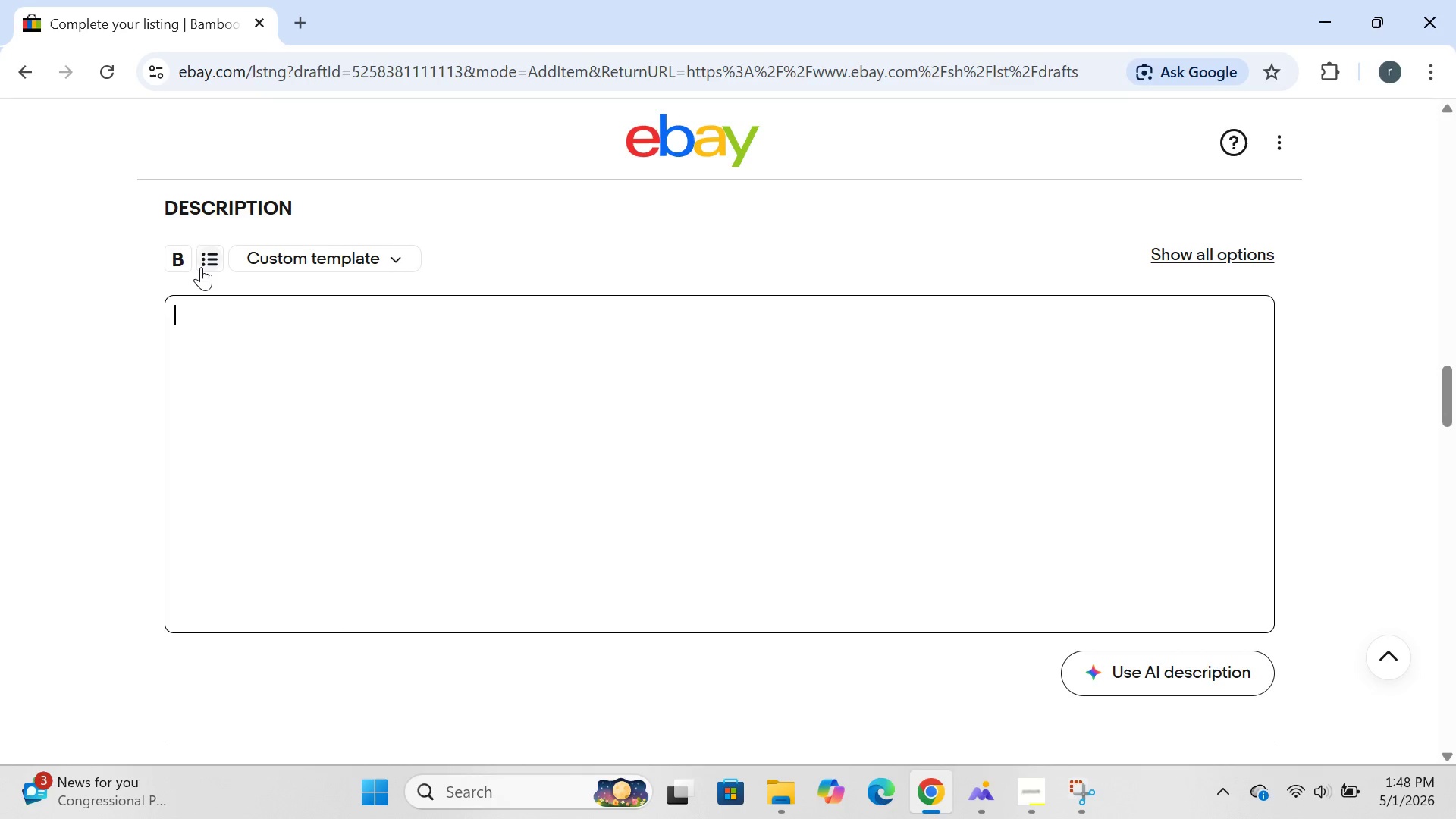 
left_click([201, 267])
 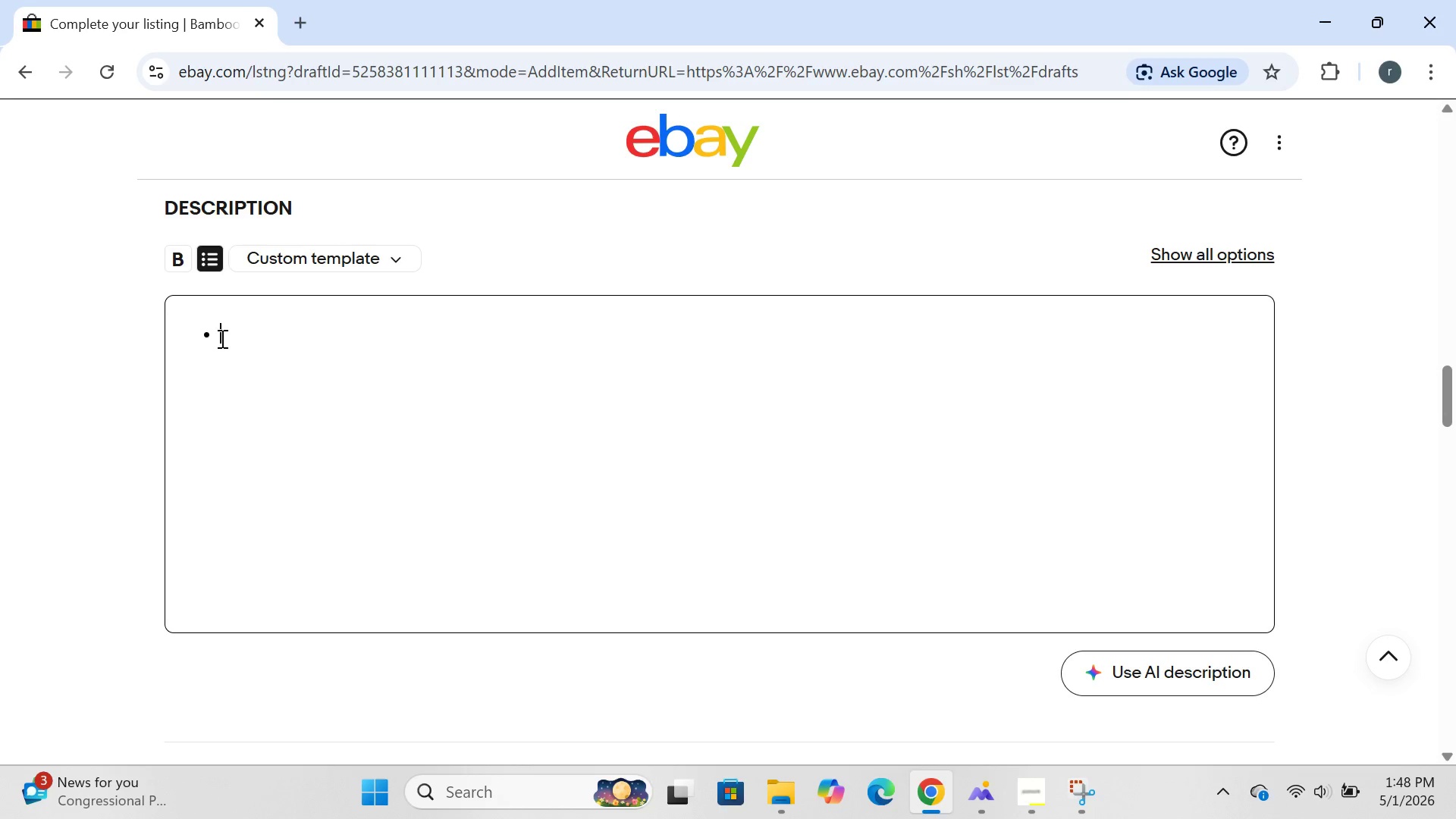 
left_click([221, 338])
 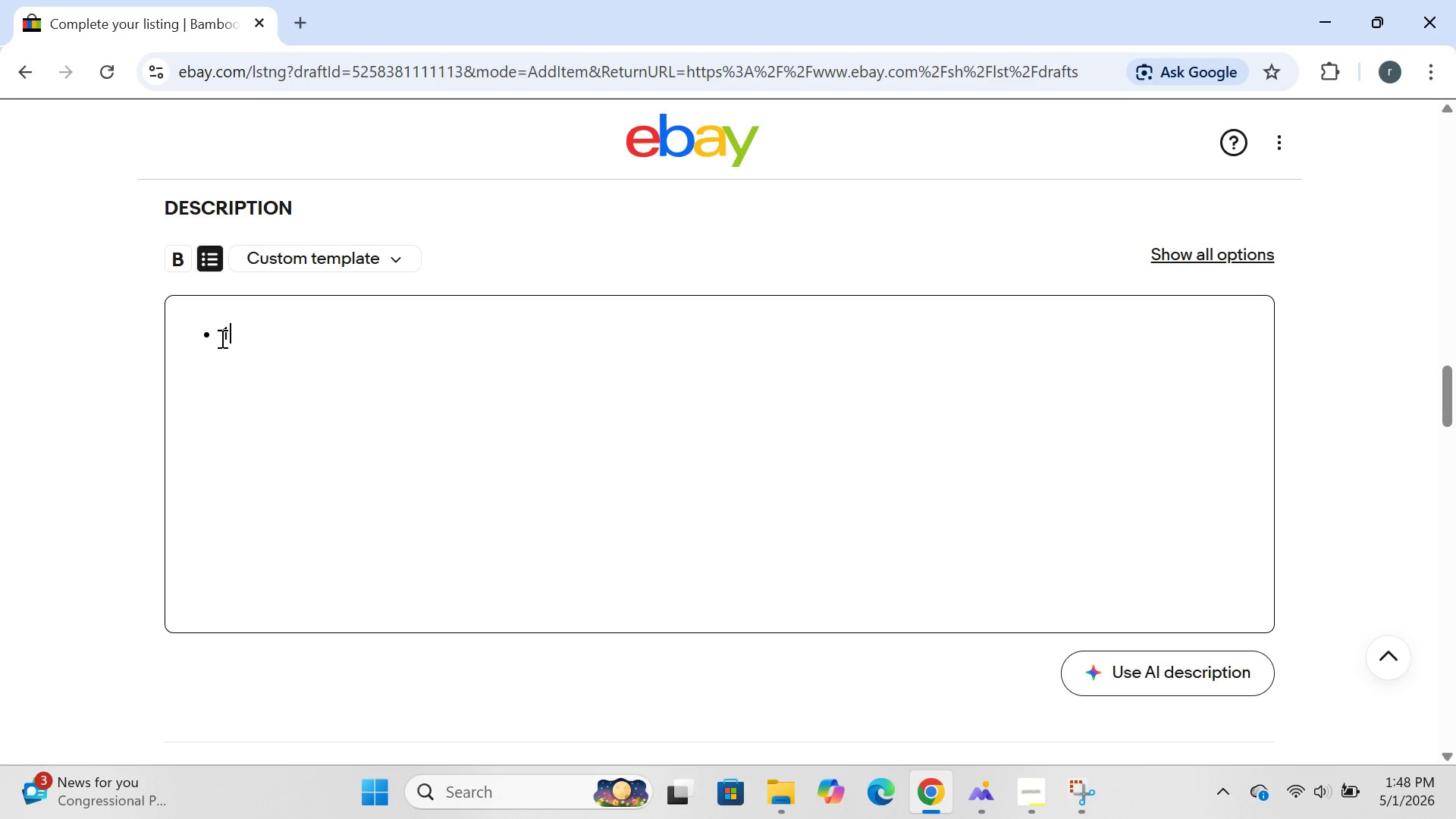 
type(1.3 gallon capcity )
key(Backspace)
key(Backspace)
key(Backspace)
type(ty )
key(Backspace)
key(Backspace)
key(Backspace)
key(Backspace)
key(Backspace)
type(acity )
key(Backspace)
type(-perfect for daily )
 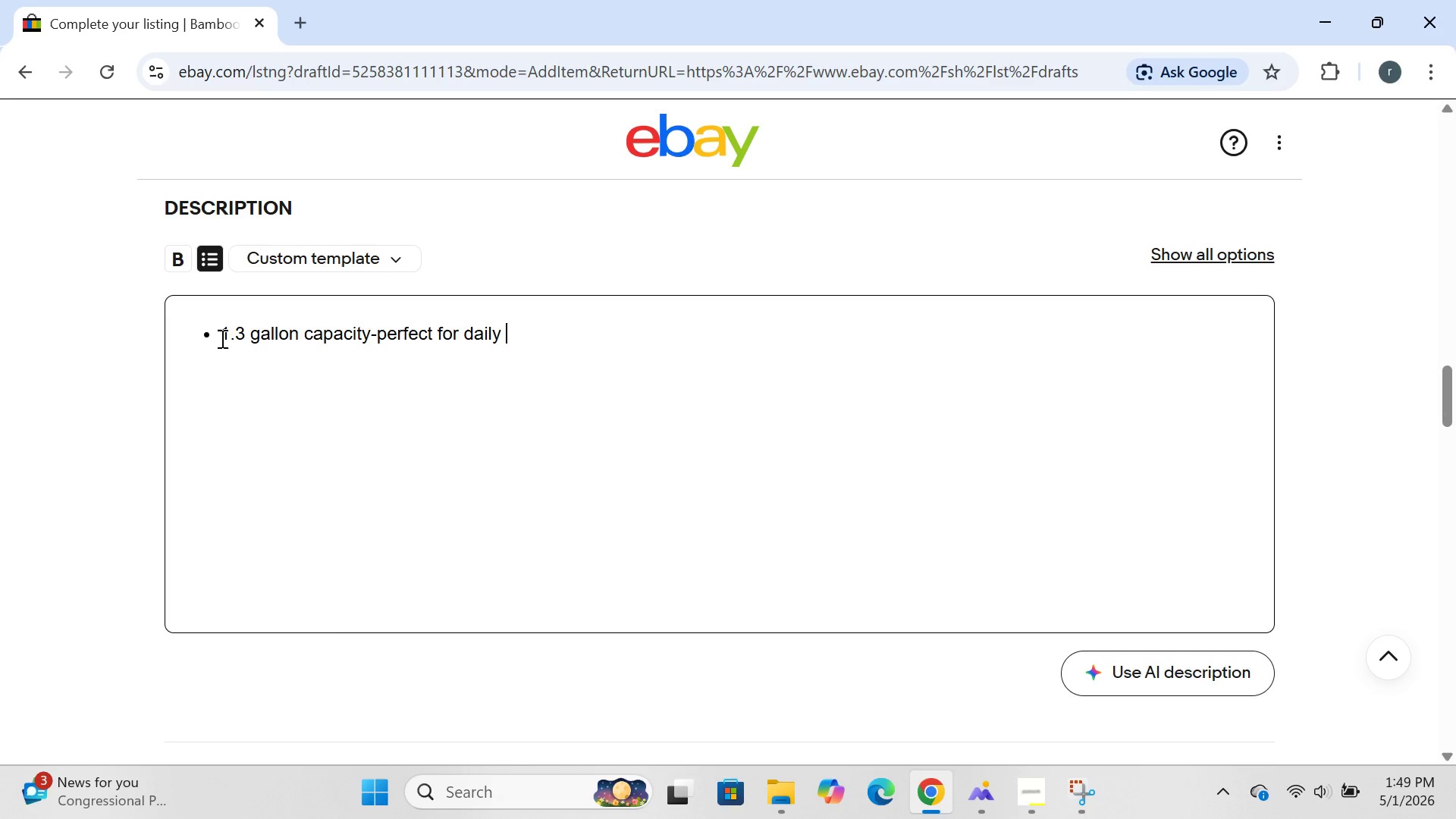 
type(kithchen )
 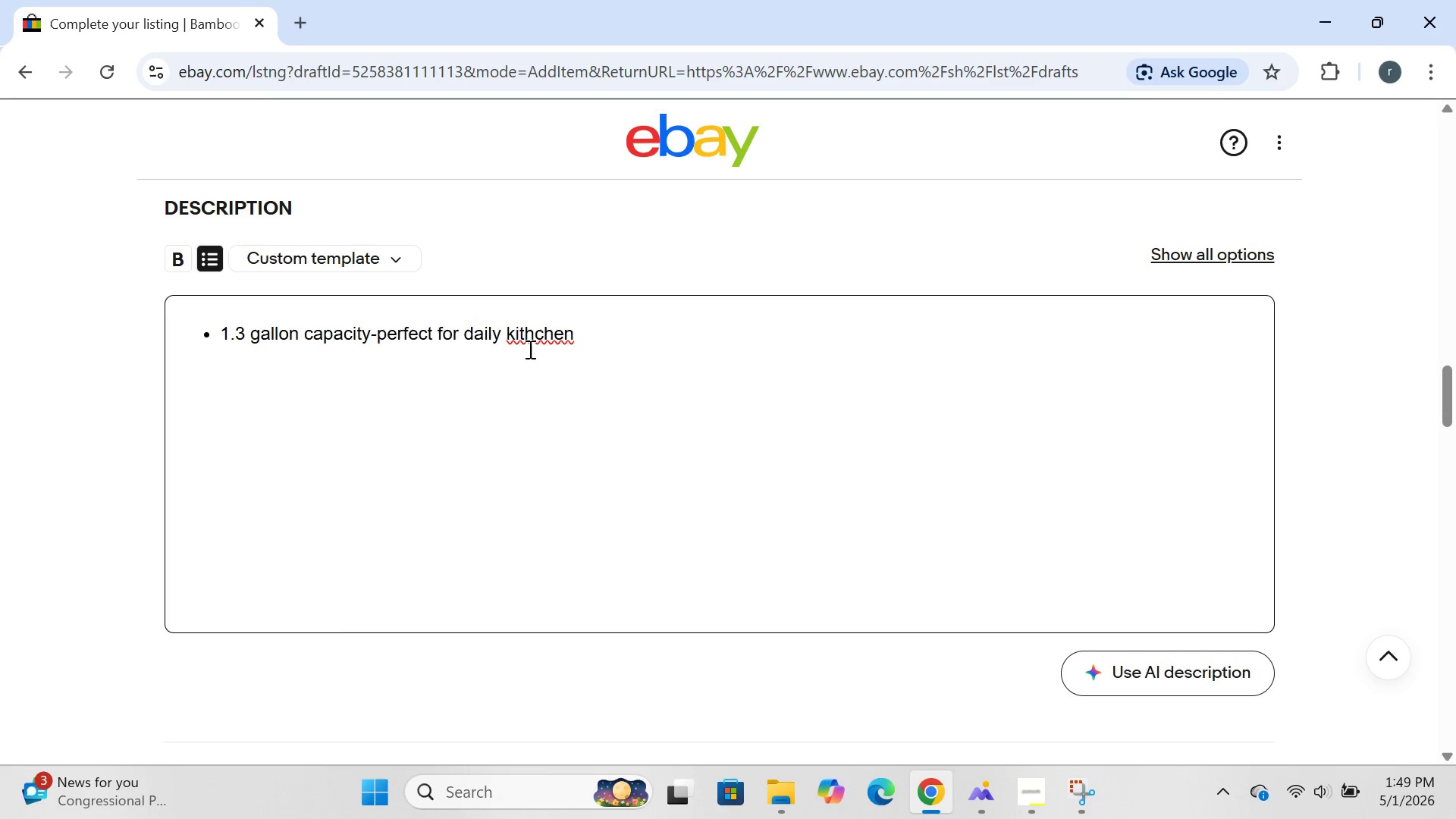 
wait(7.92)
 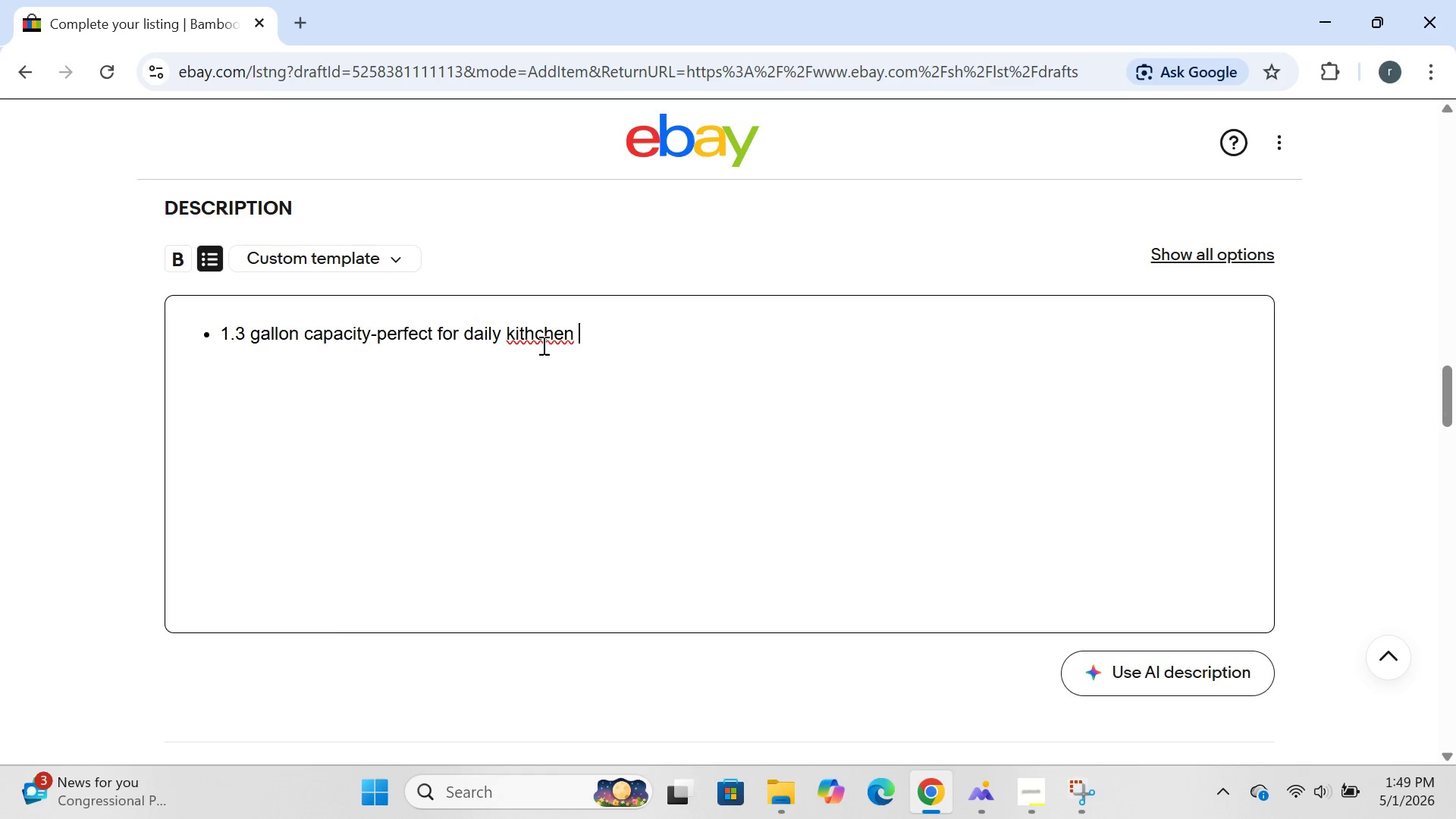 
left_click([529, 337])
 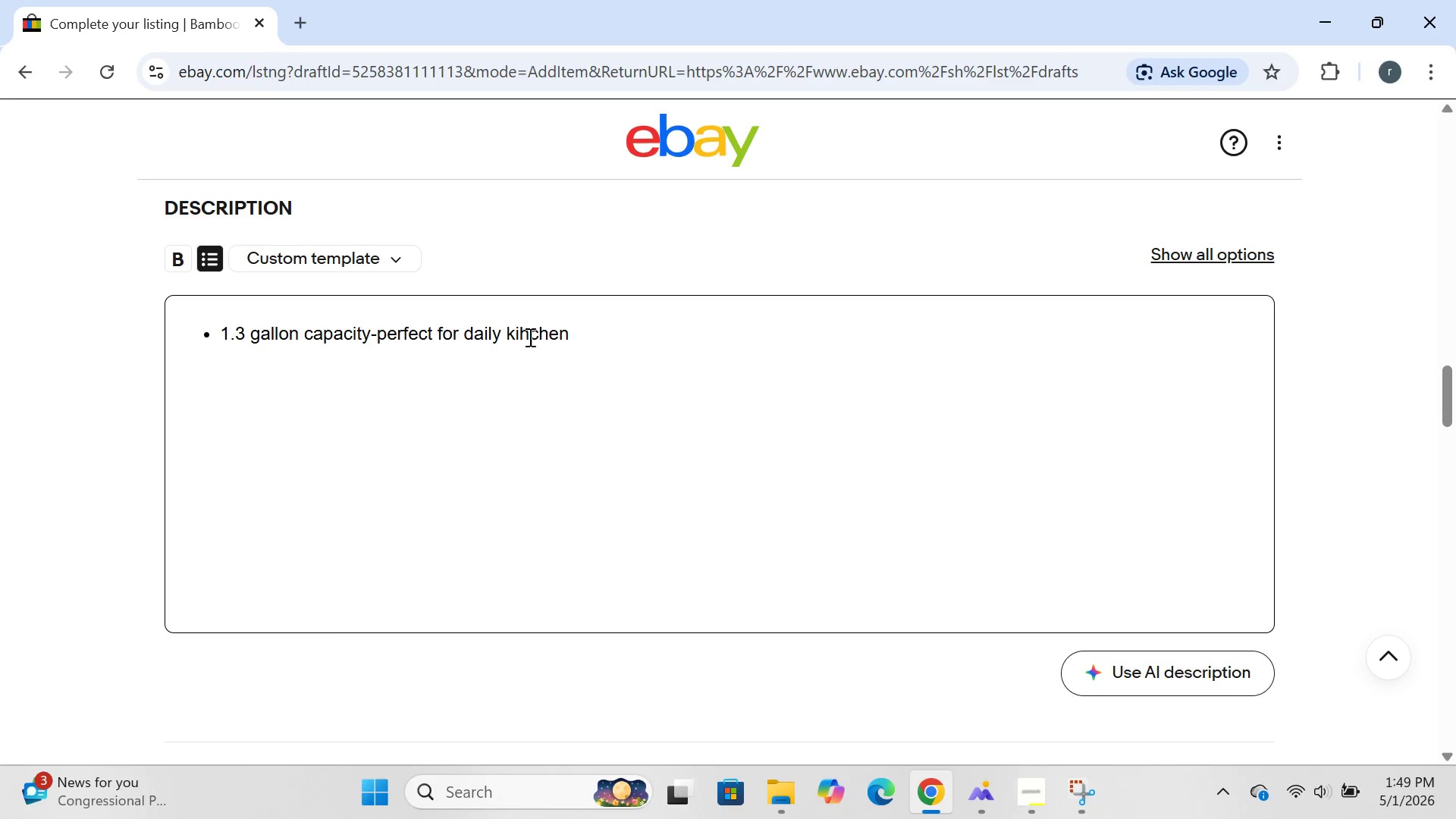 
key(Backspace)
 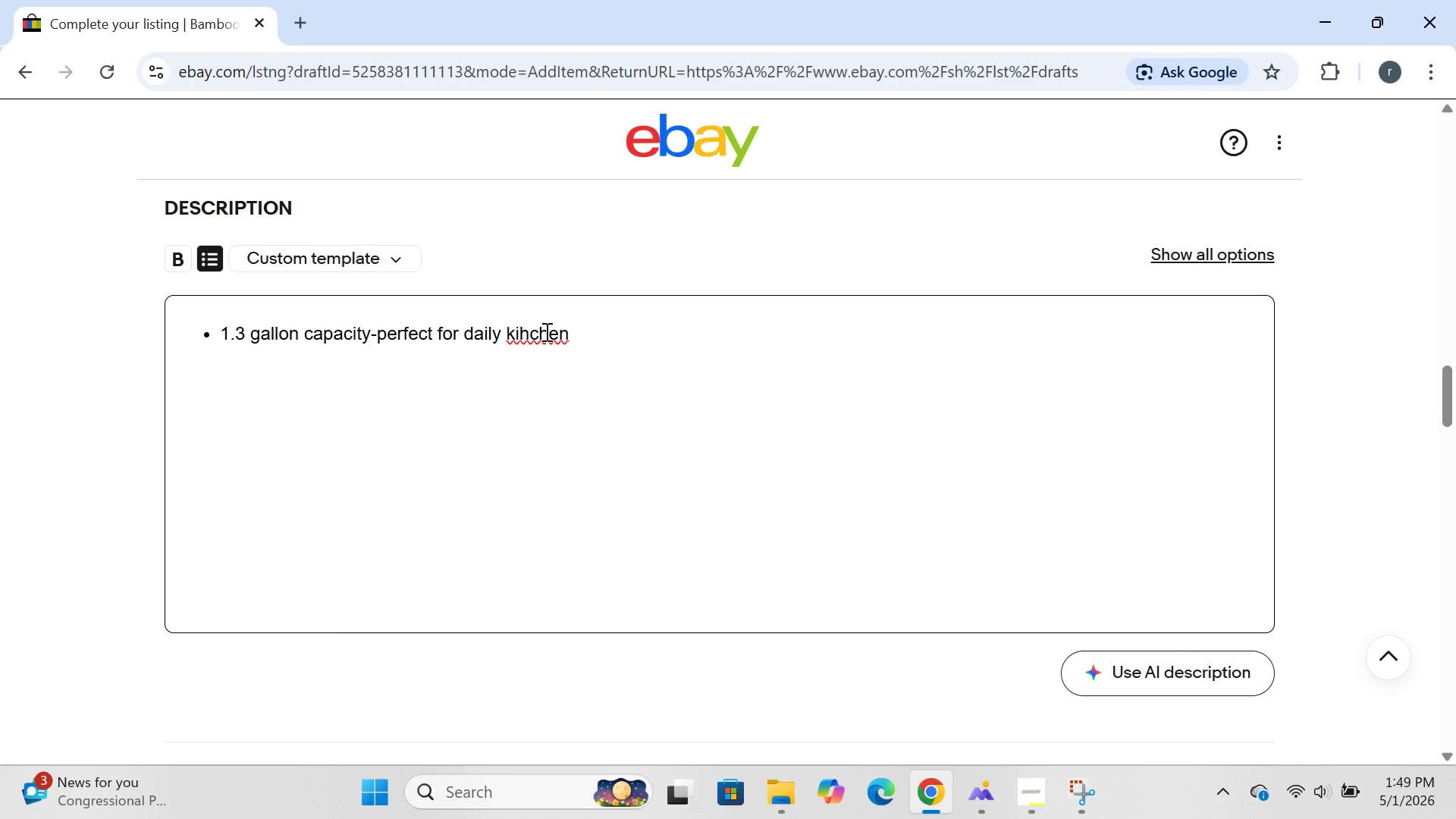 
key(T)
 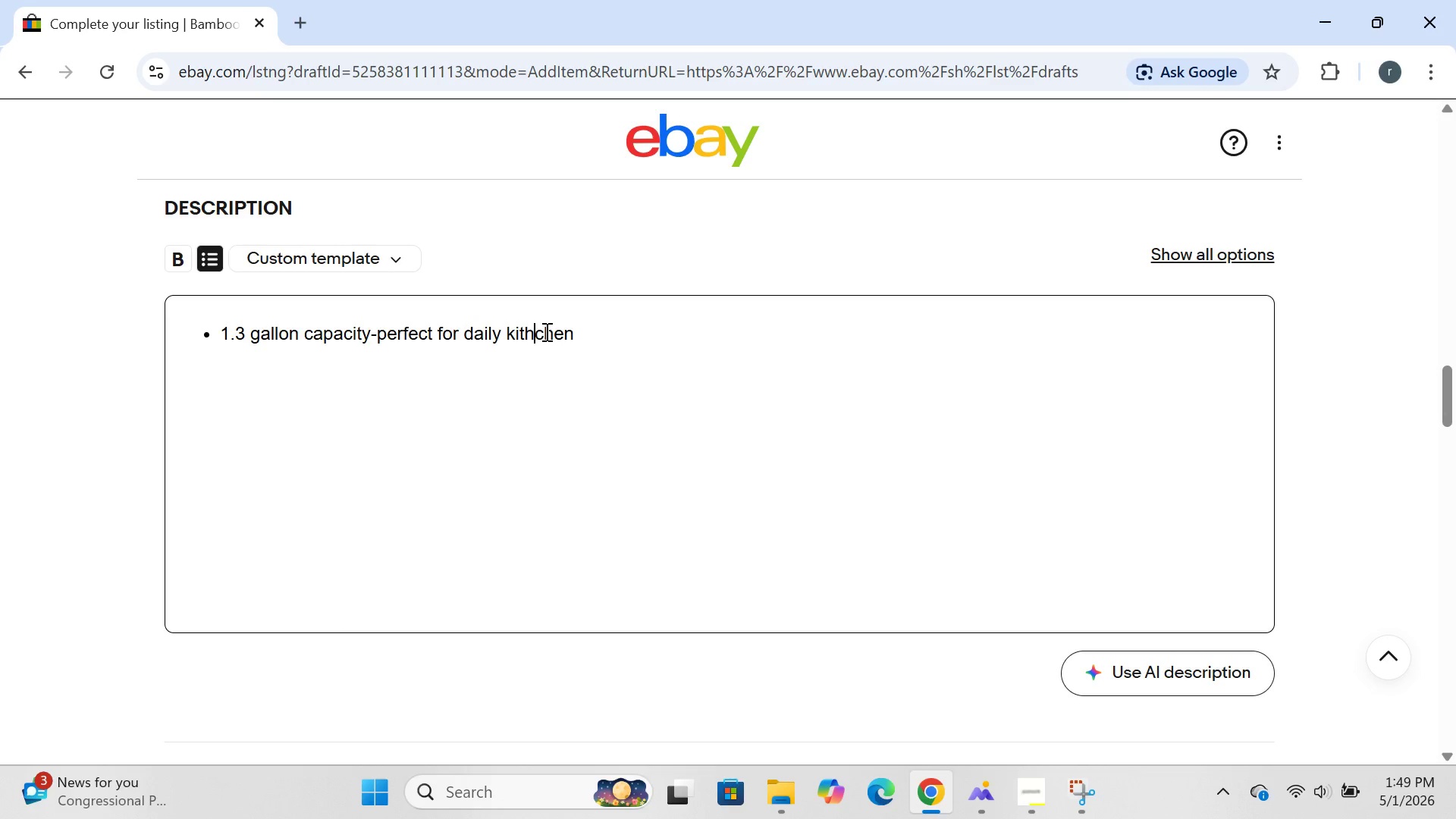 
key(ArrowRight)
 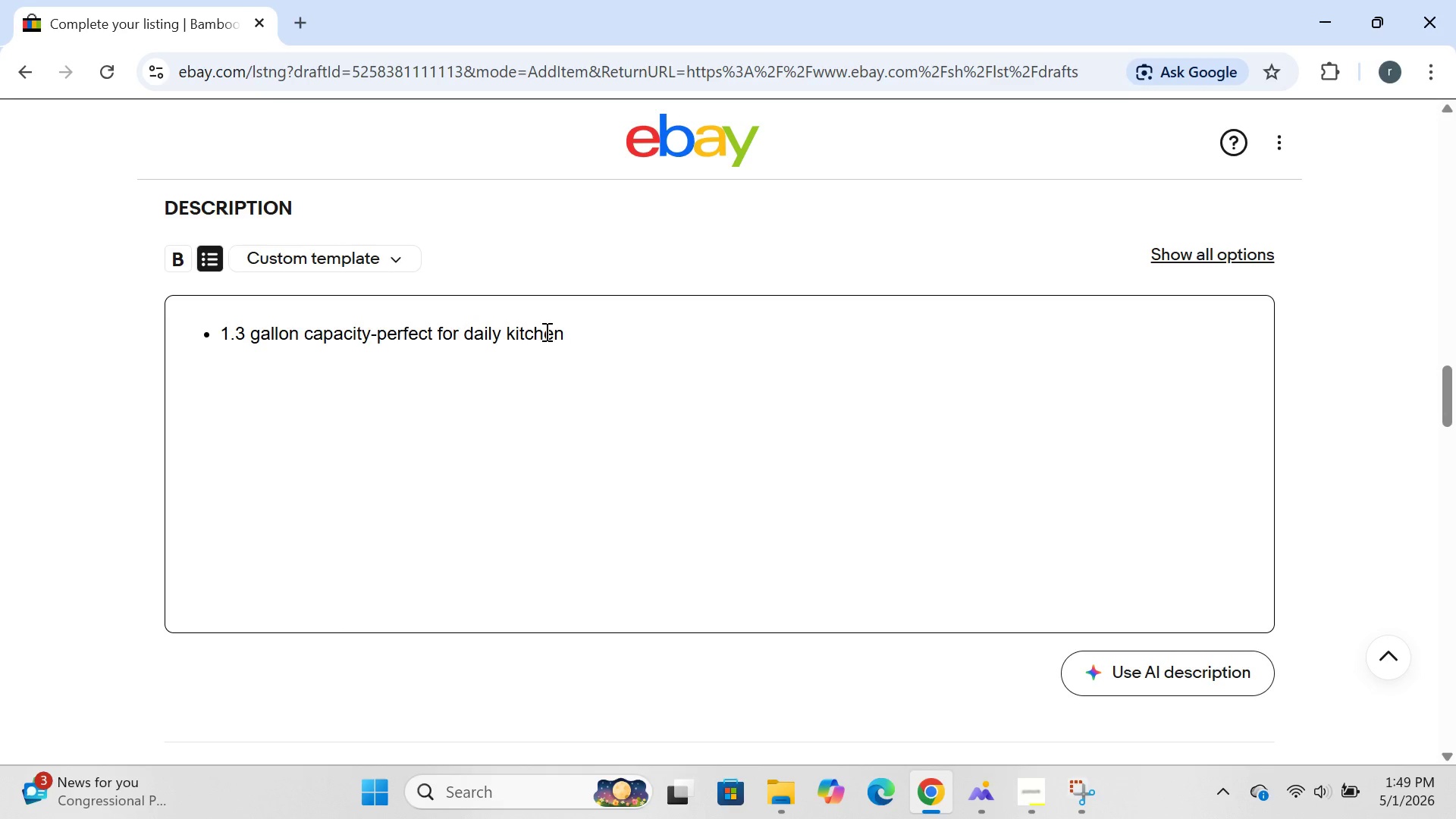 
key(Backspace)
 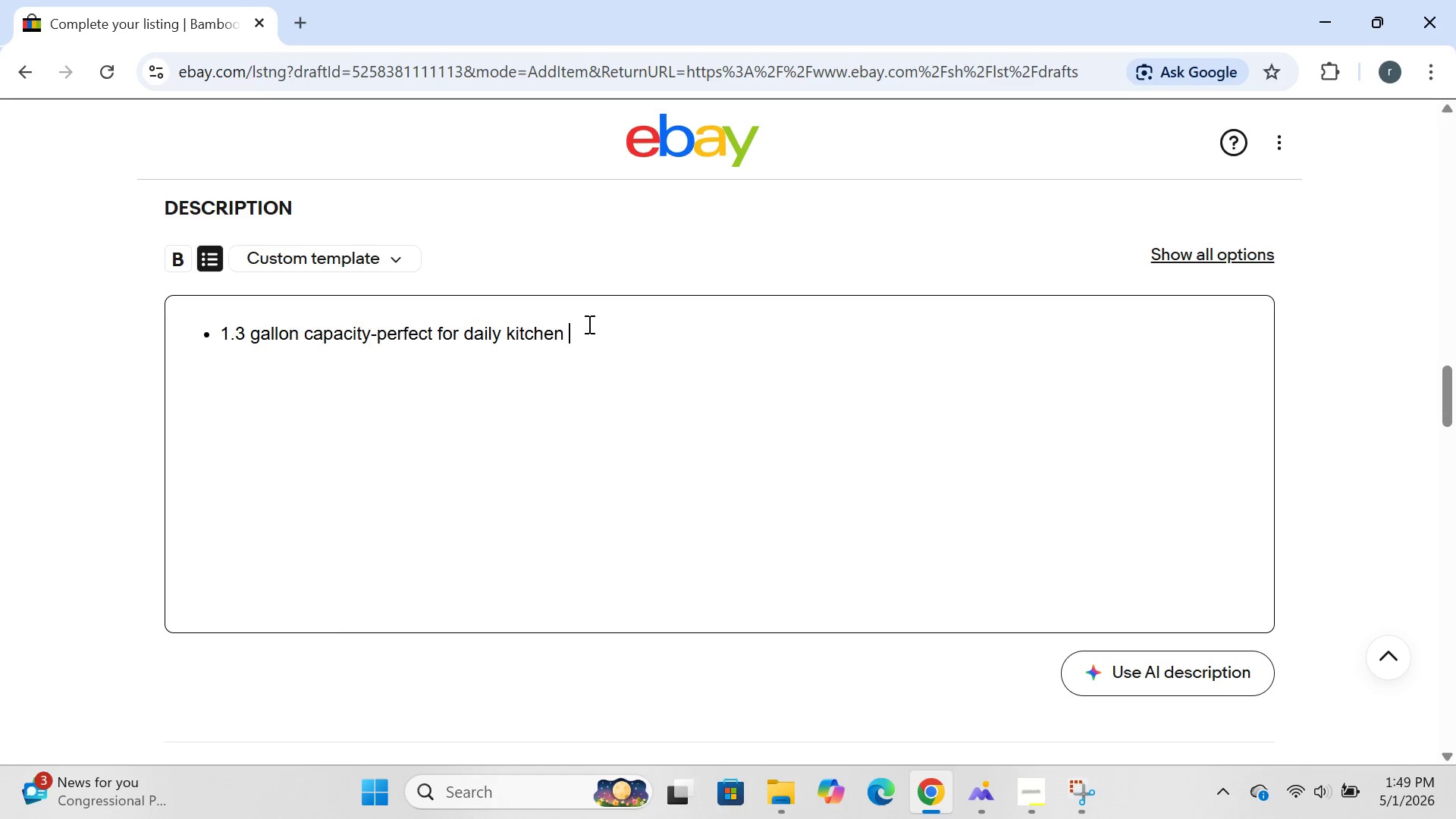 
left_click([588, 324])
 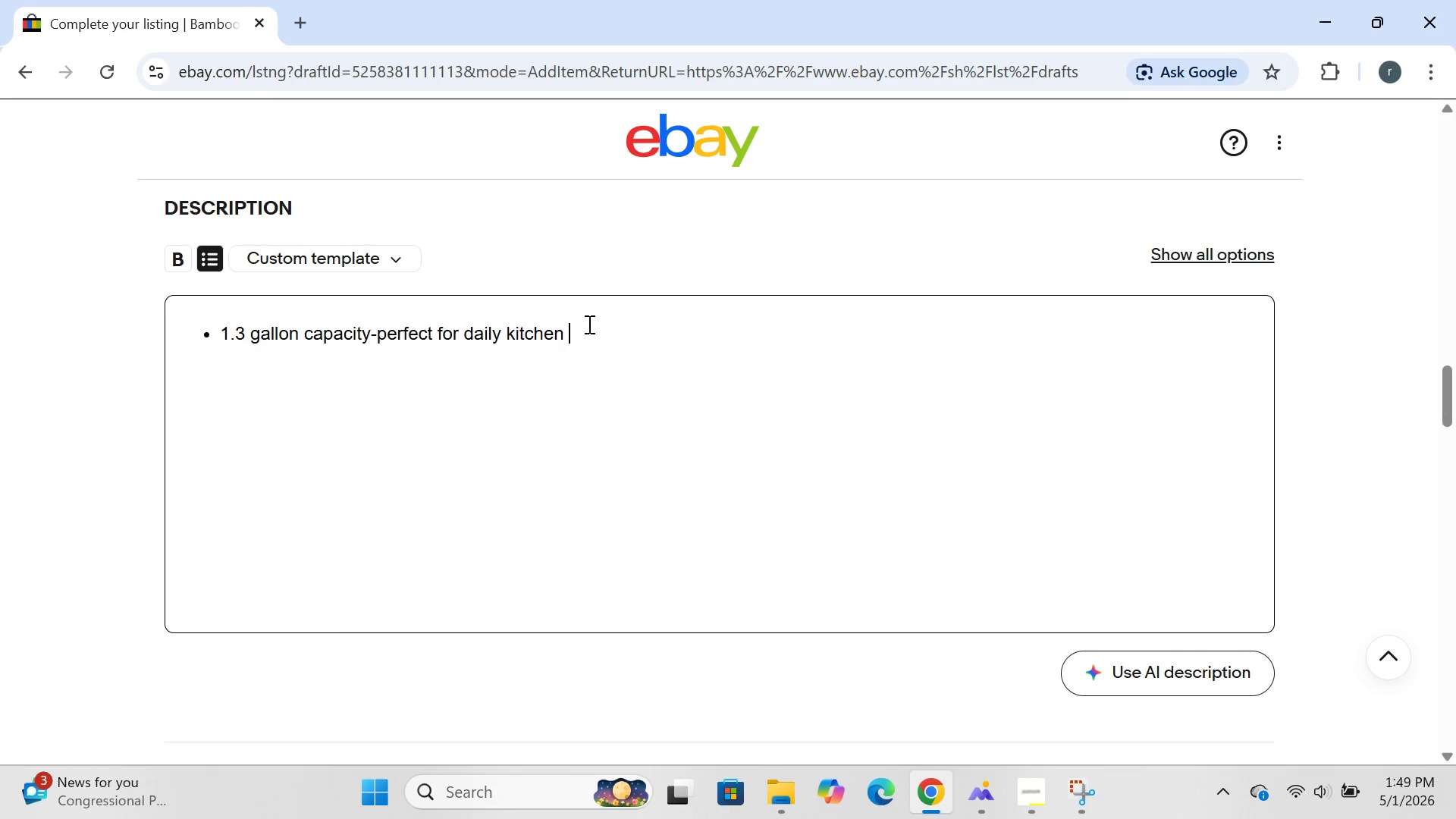 
type(scraps)
 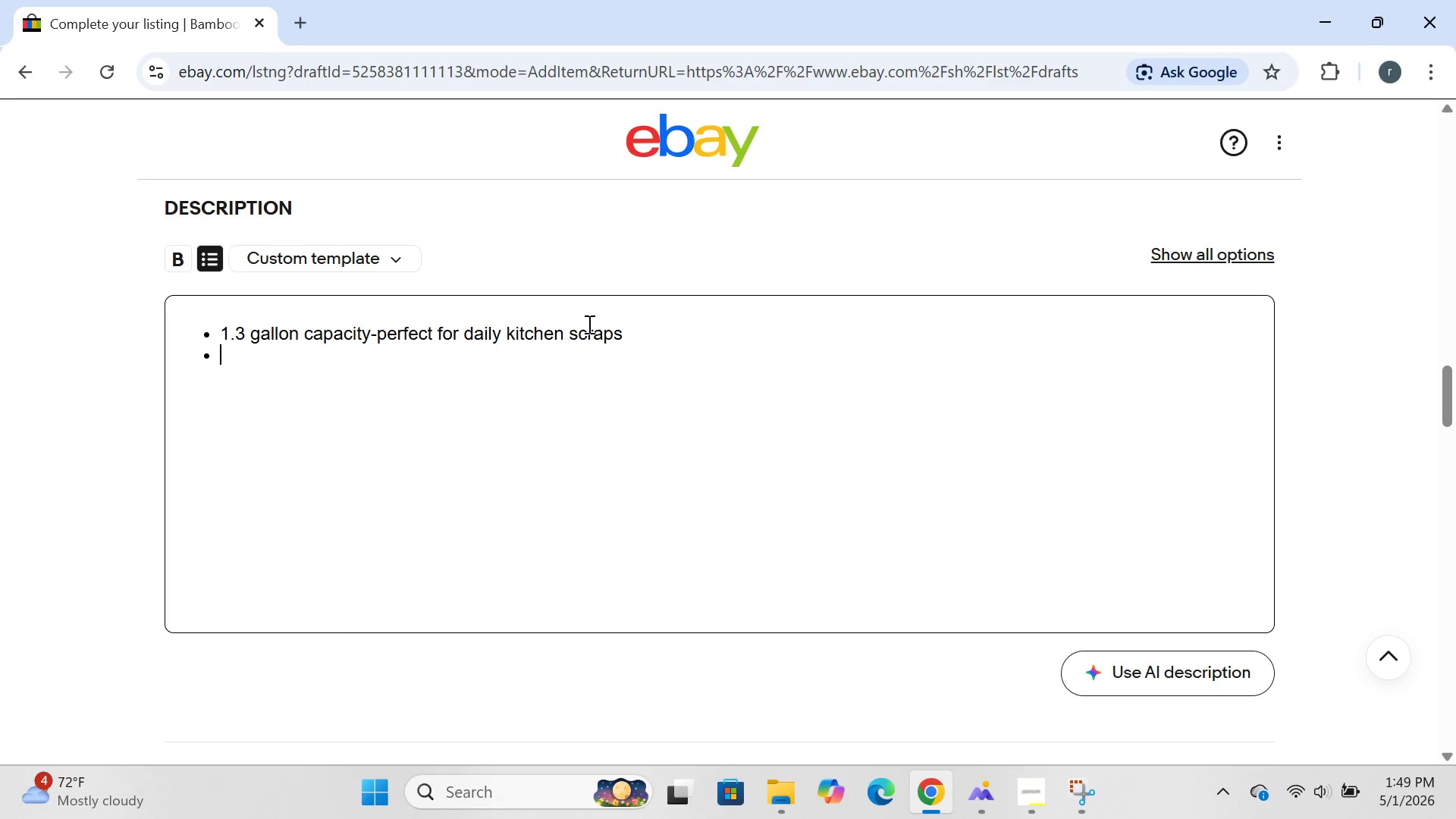 
key(Enter)
 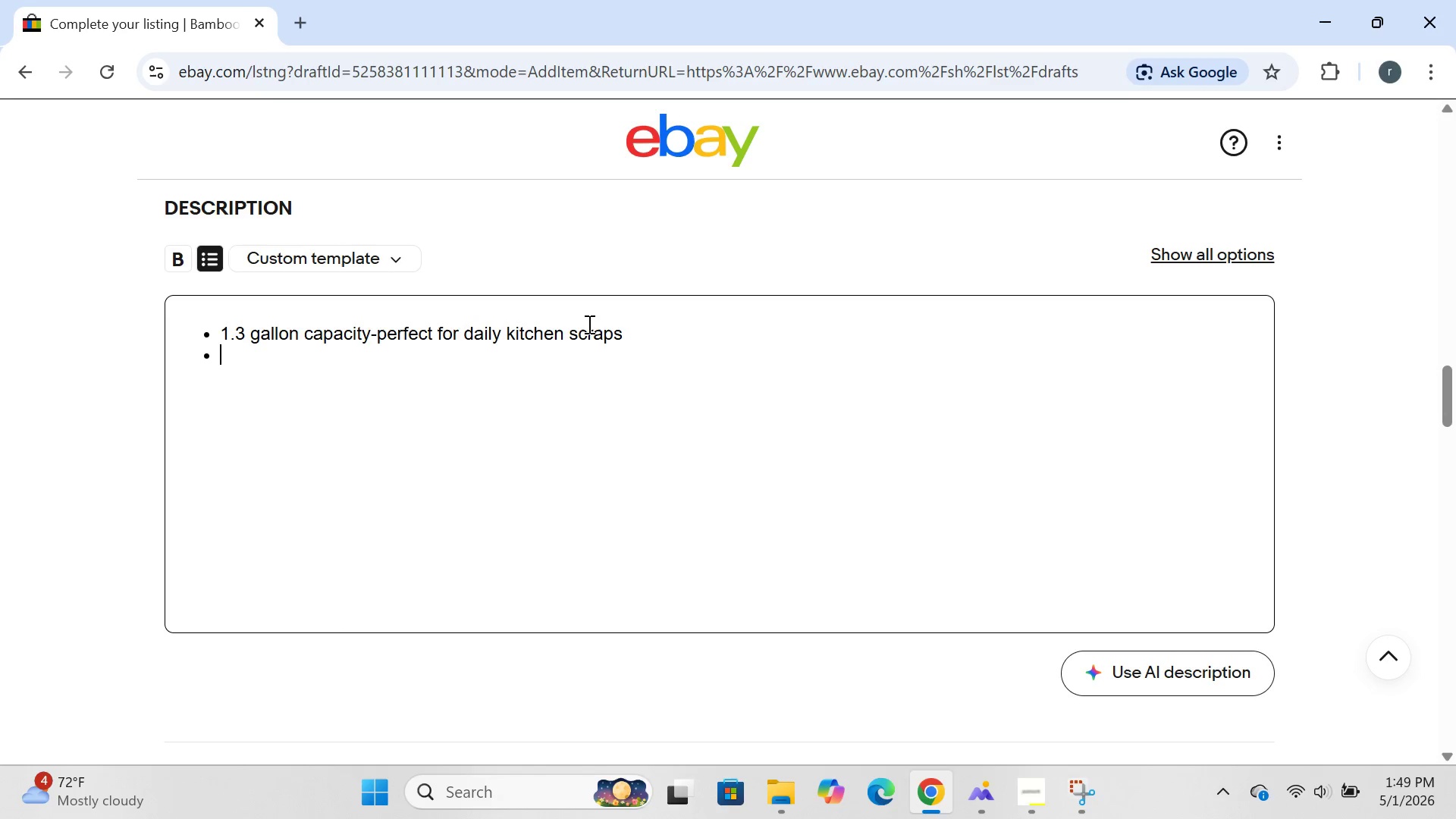 
type(odor-blocking natural )
 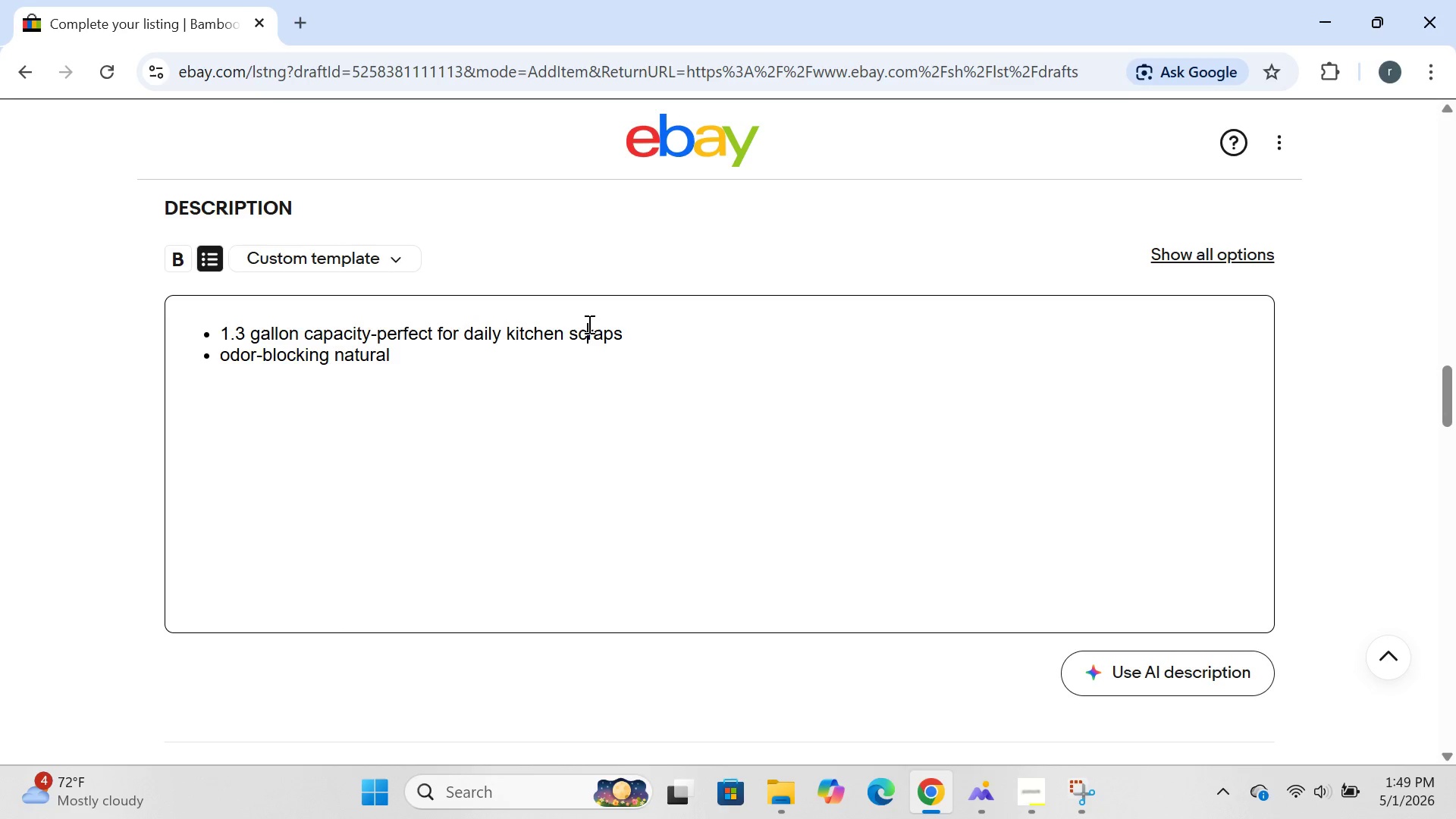 
left_click([588, 324])
 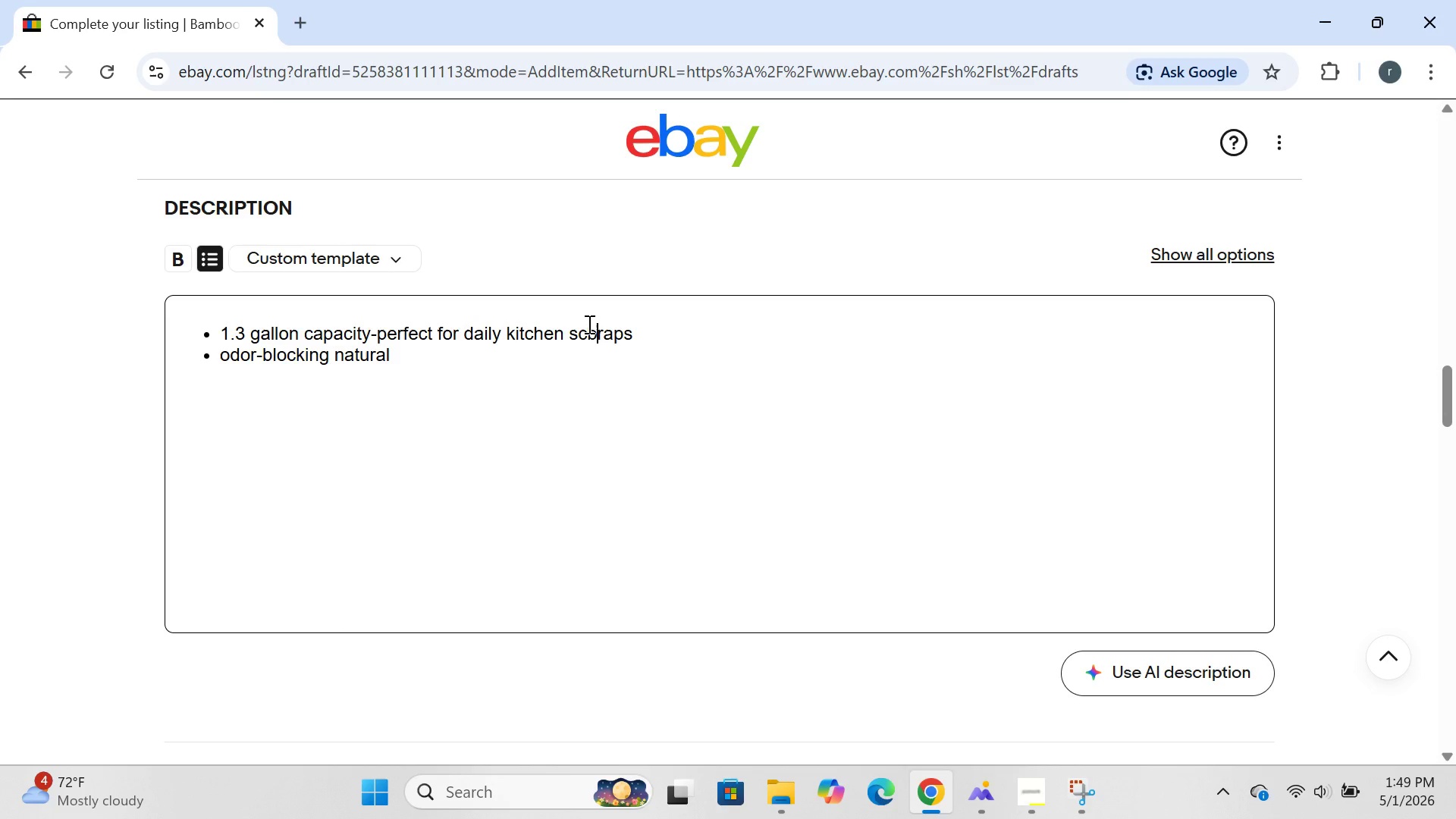 
type(bamboo)
key(Backspace)
key(Backspace)
key(Backspace)
key(Backspace)
key(Backspace)
 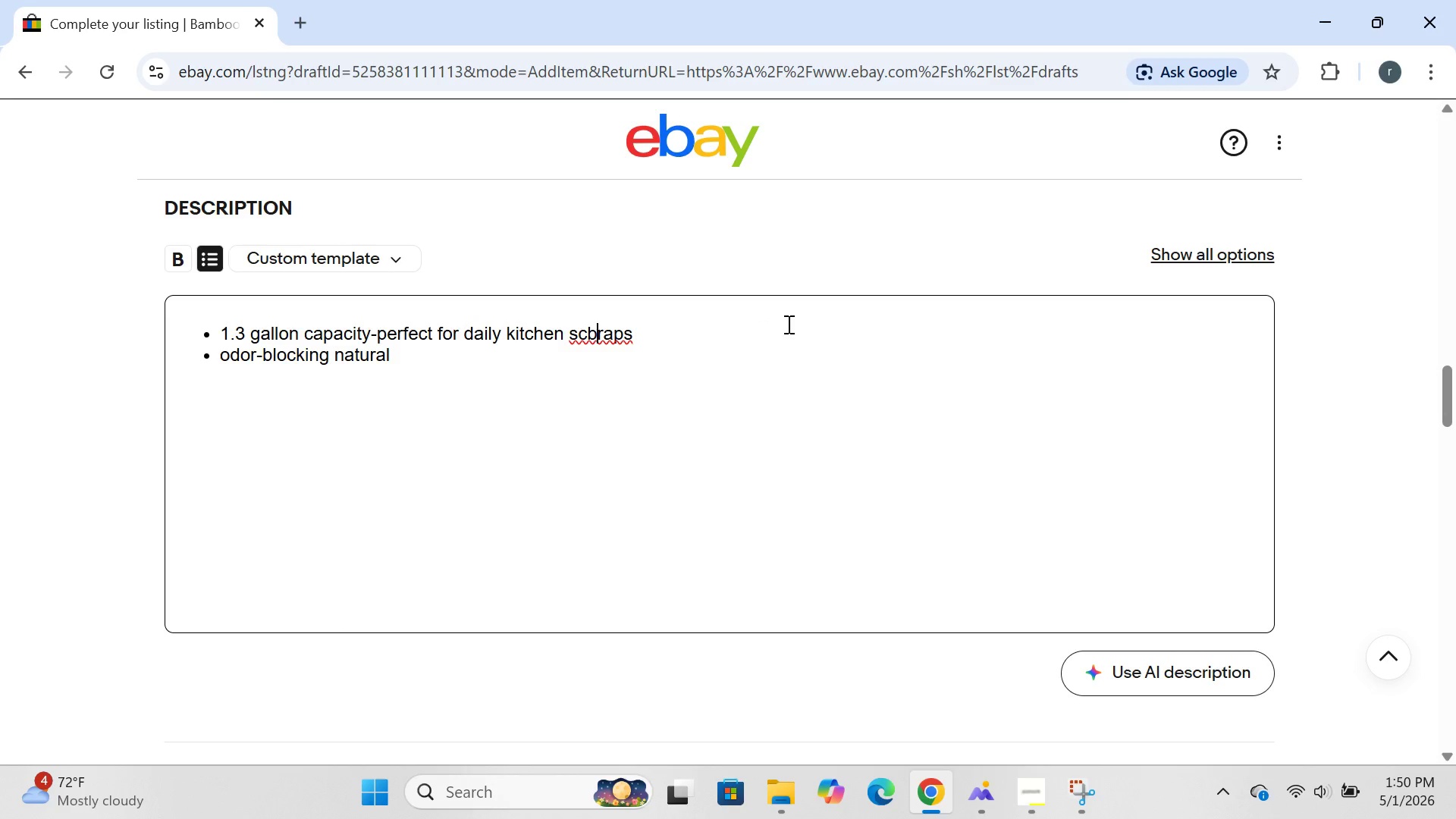 
key(Backspace)
 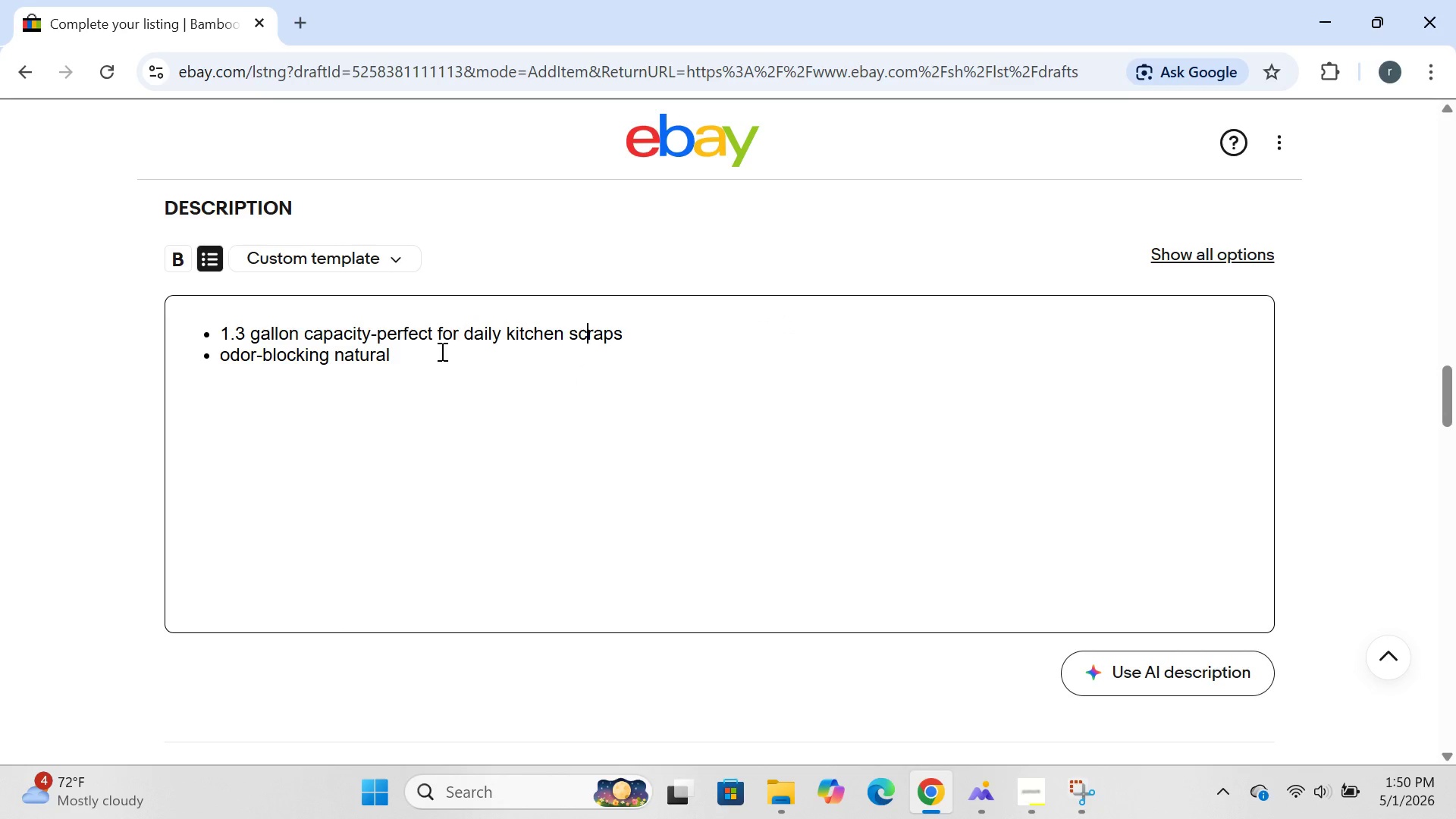 
left_click([441, 351])
 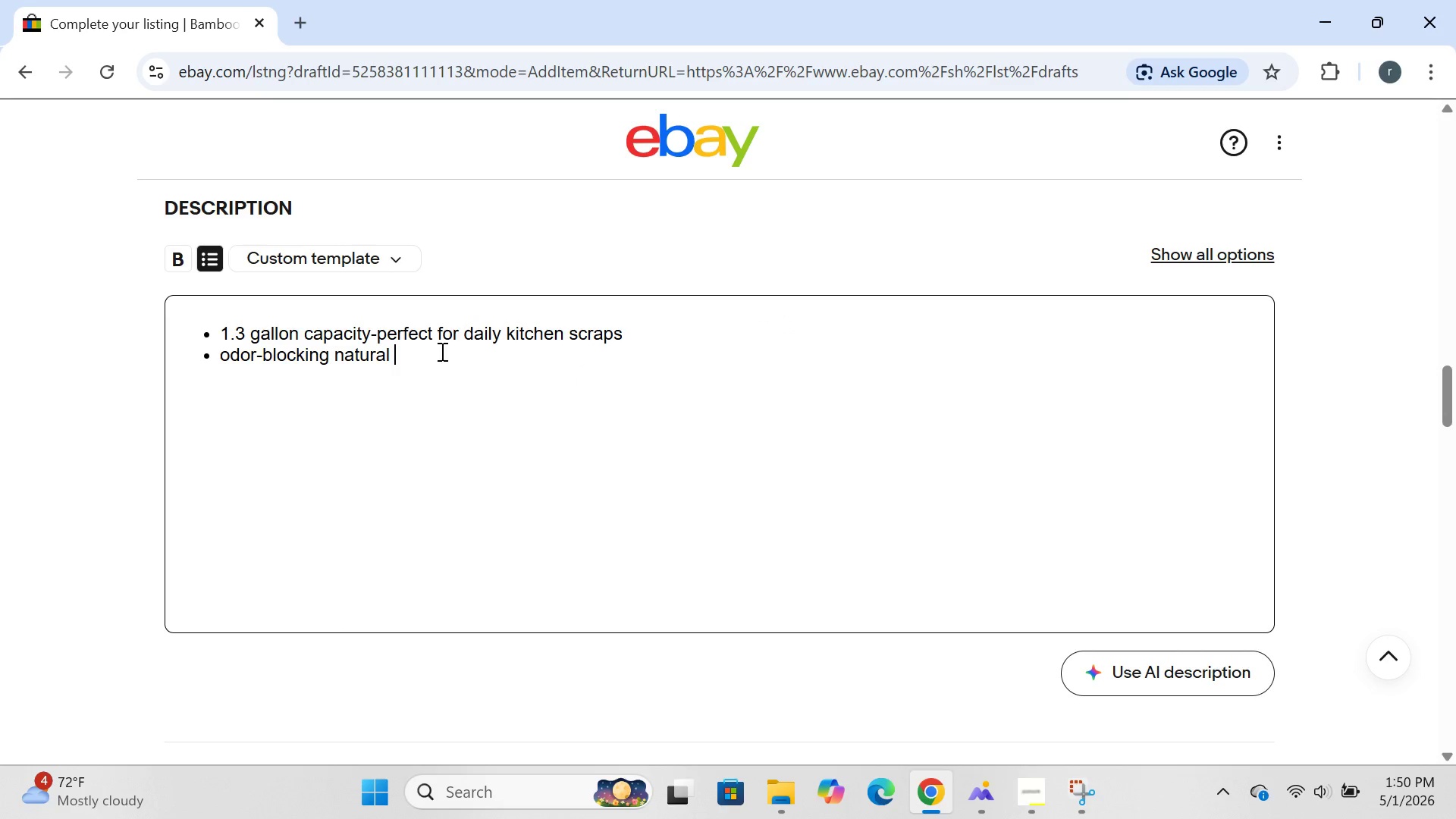 
type(bamboo lid trapss smeels)
key(Backspace)
key(Backspace)
key(Backspace)
type(lls )
 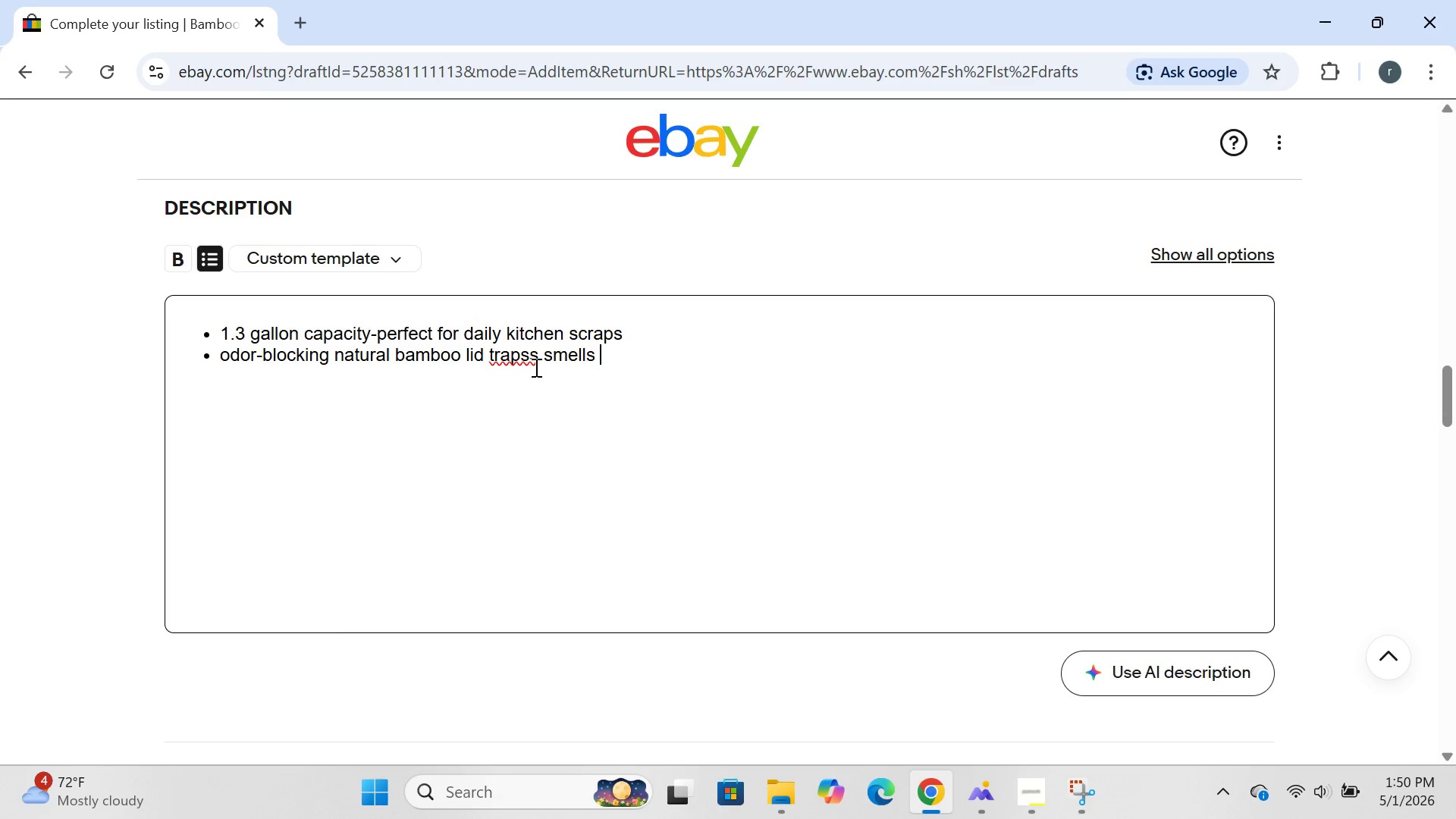 
left_click([541, 353])
 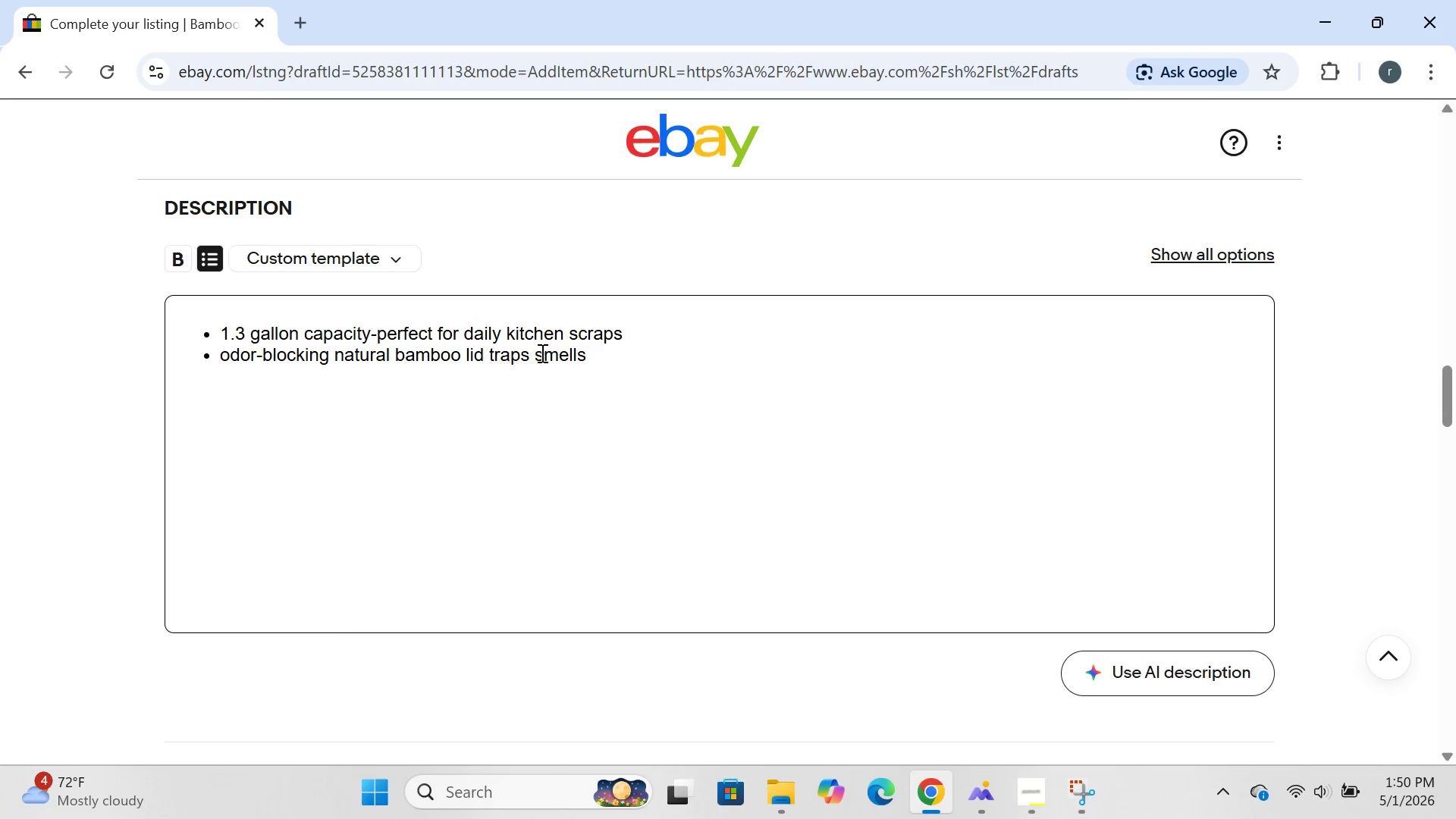 
key(Backspace)
 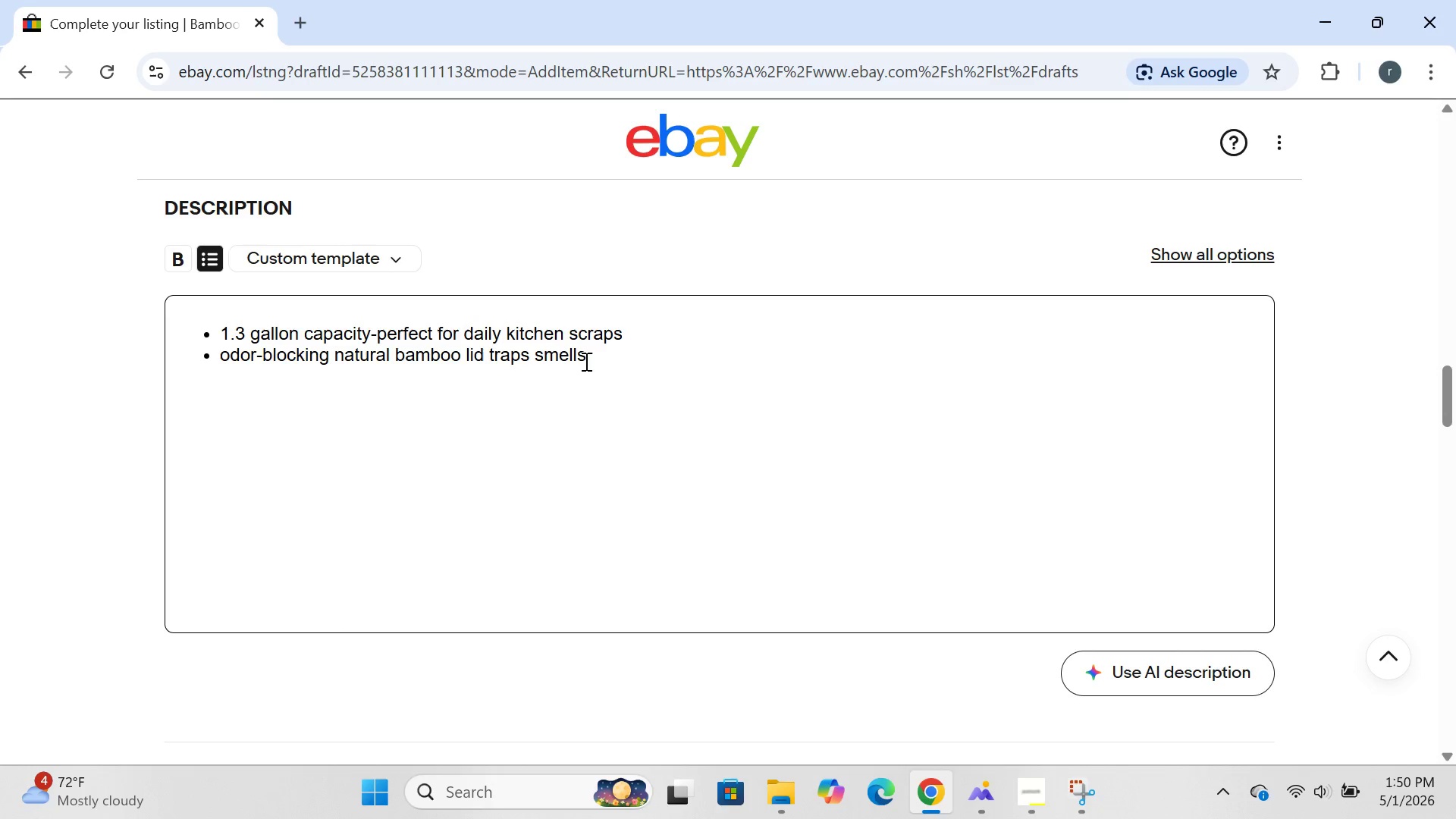 
left_click([585, 361])
 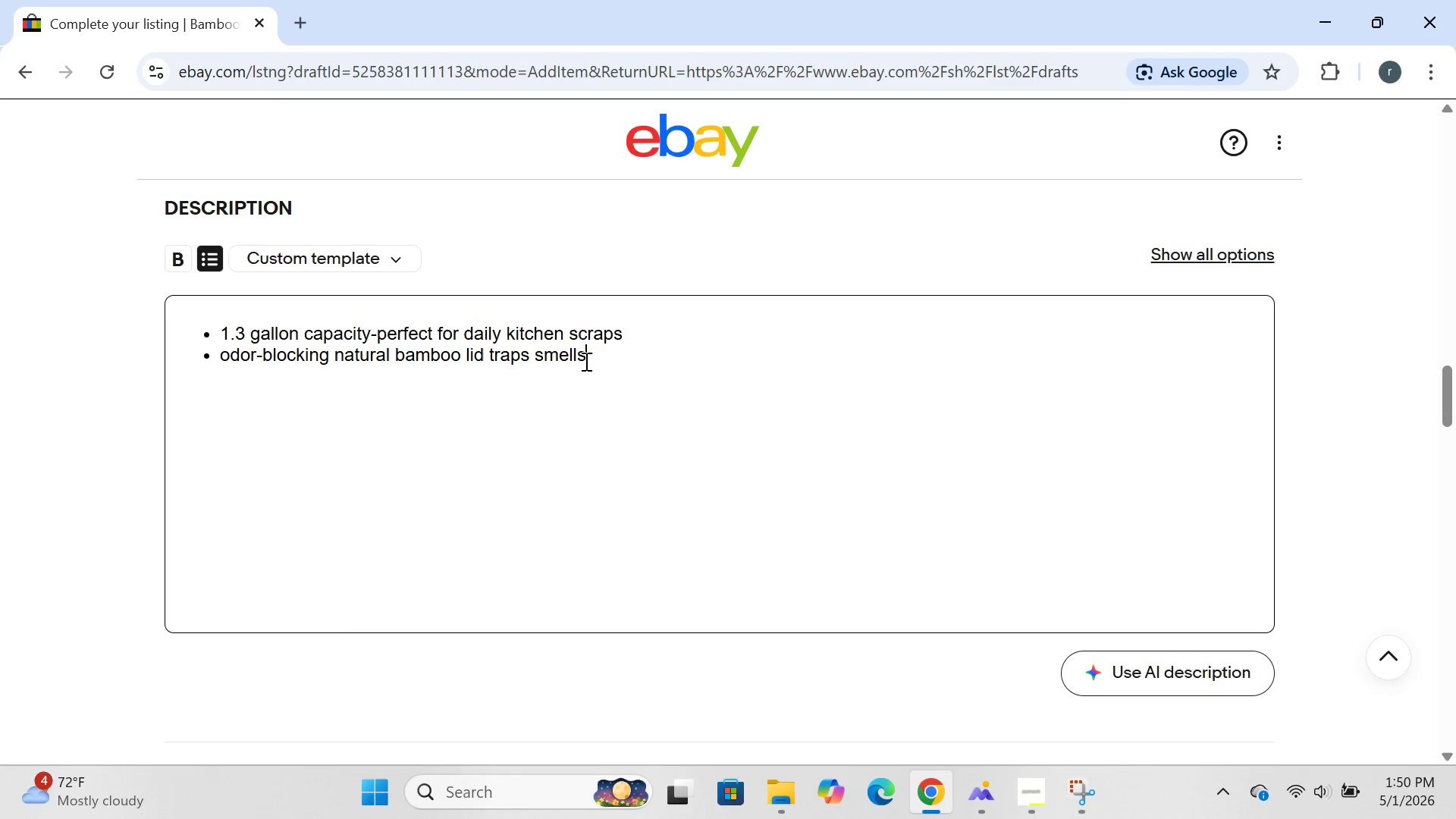 
type( inaide)
key(Backspace)
key(Backspace)
key(Backspace)
key(Backspace)
type(side)
 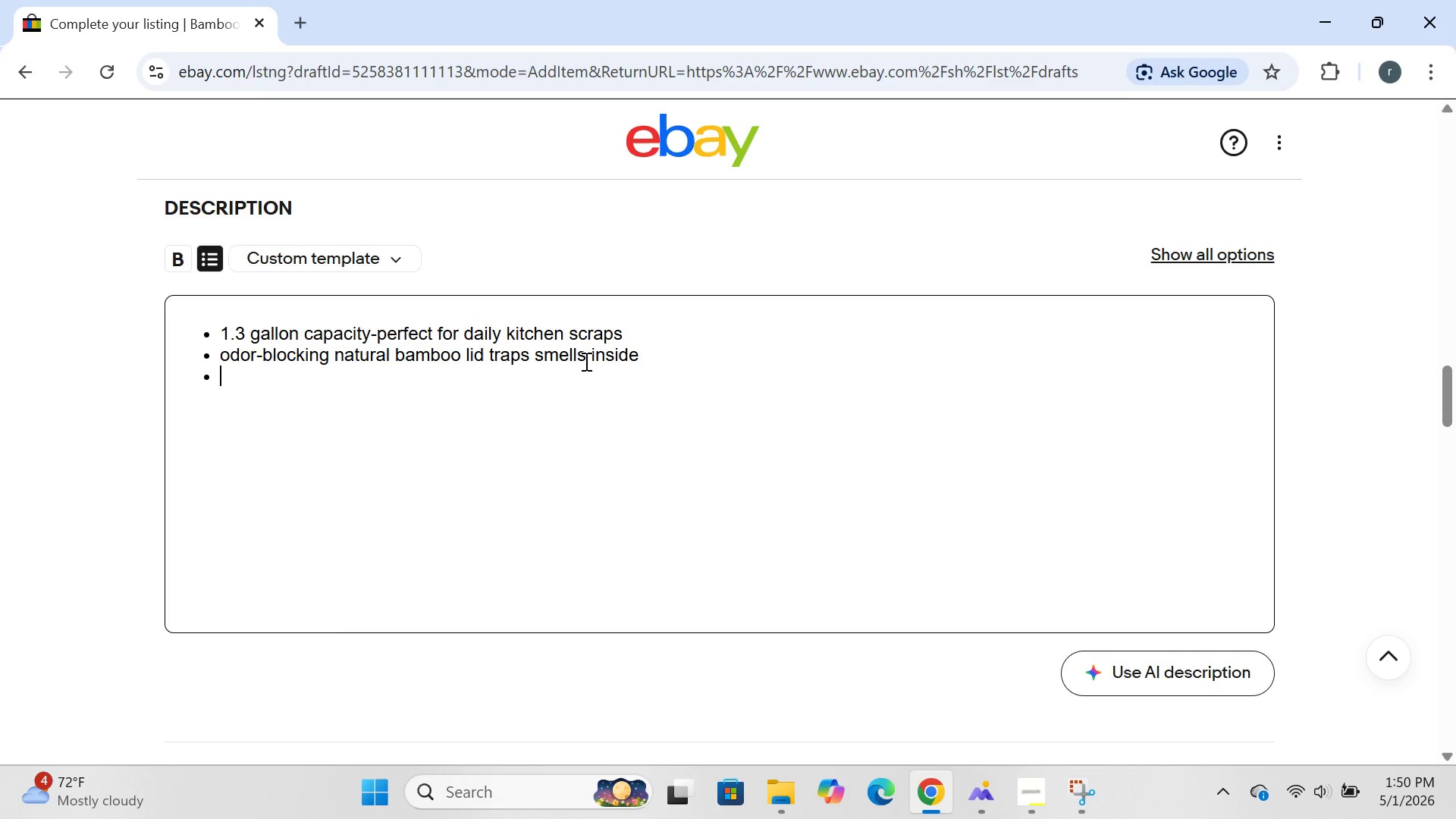 
key(Enter)
 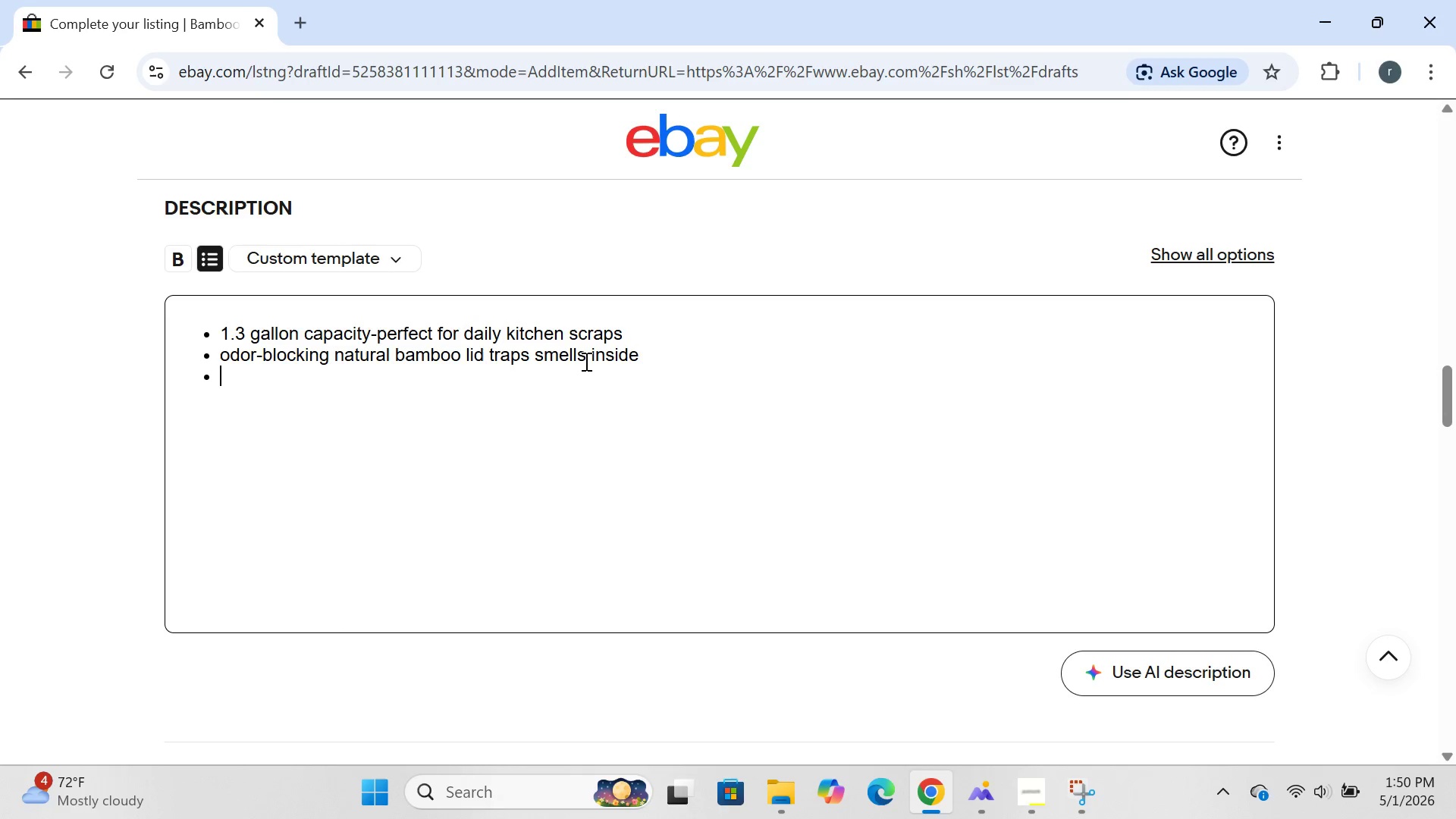 
type(sishwater)
key(Backspace)
type(dishwasher d)
key(Backspace)
type(safe for easy ,hygenic )
 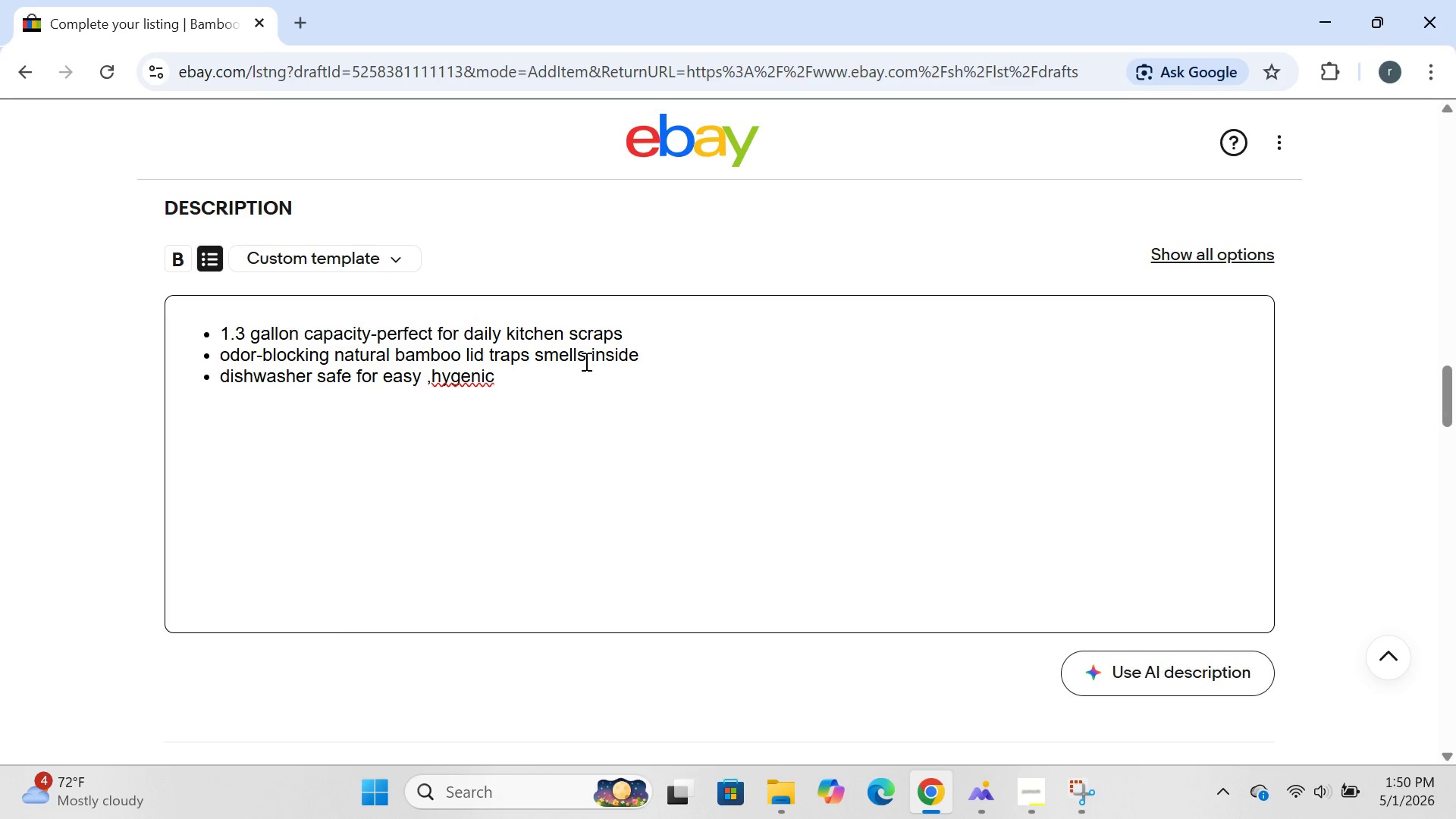 
left_click([461, 377])
 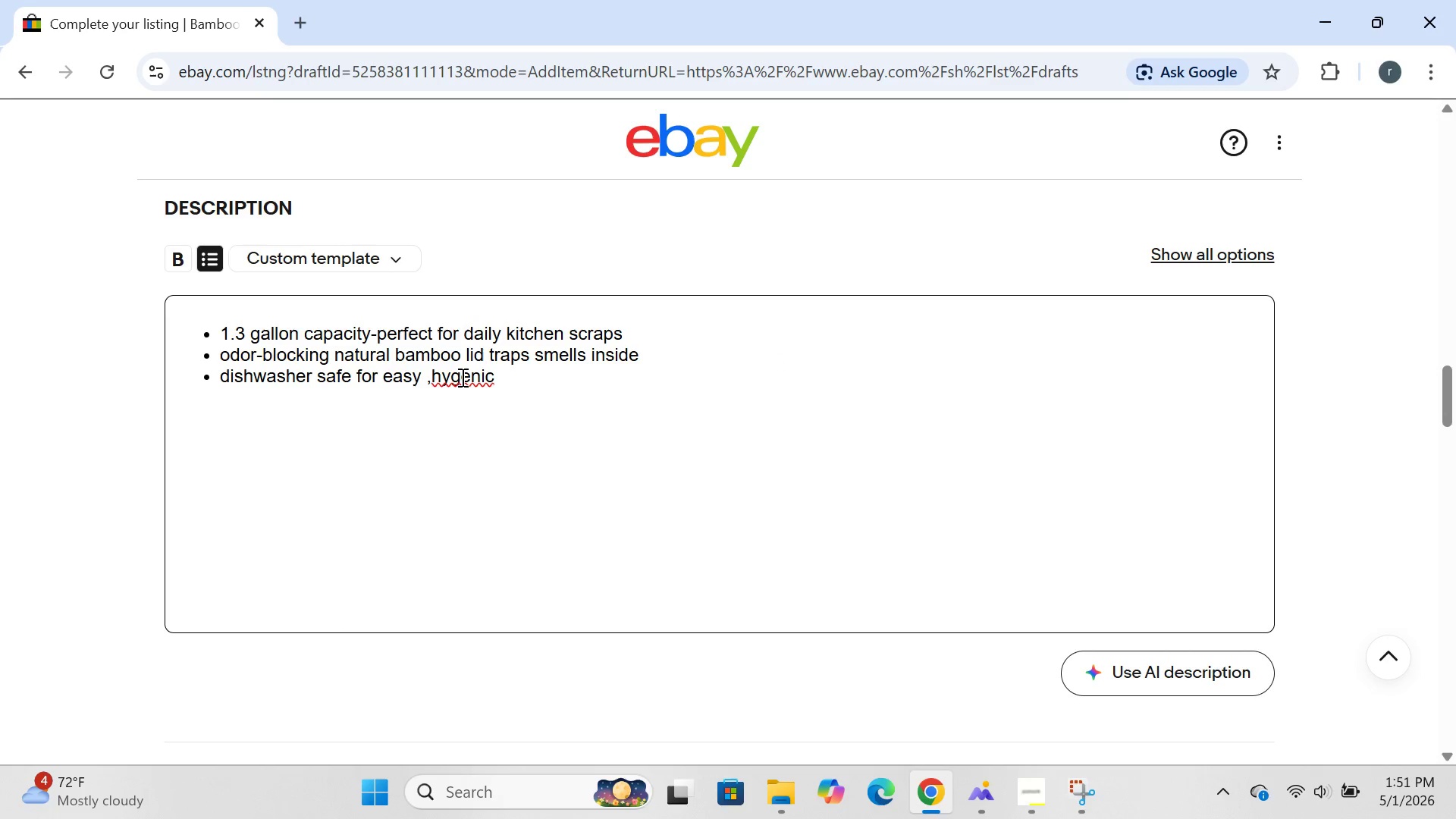 
key(I)
 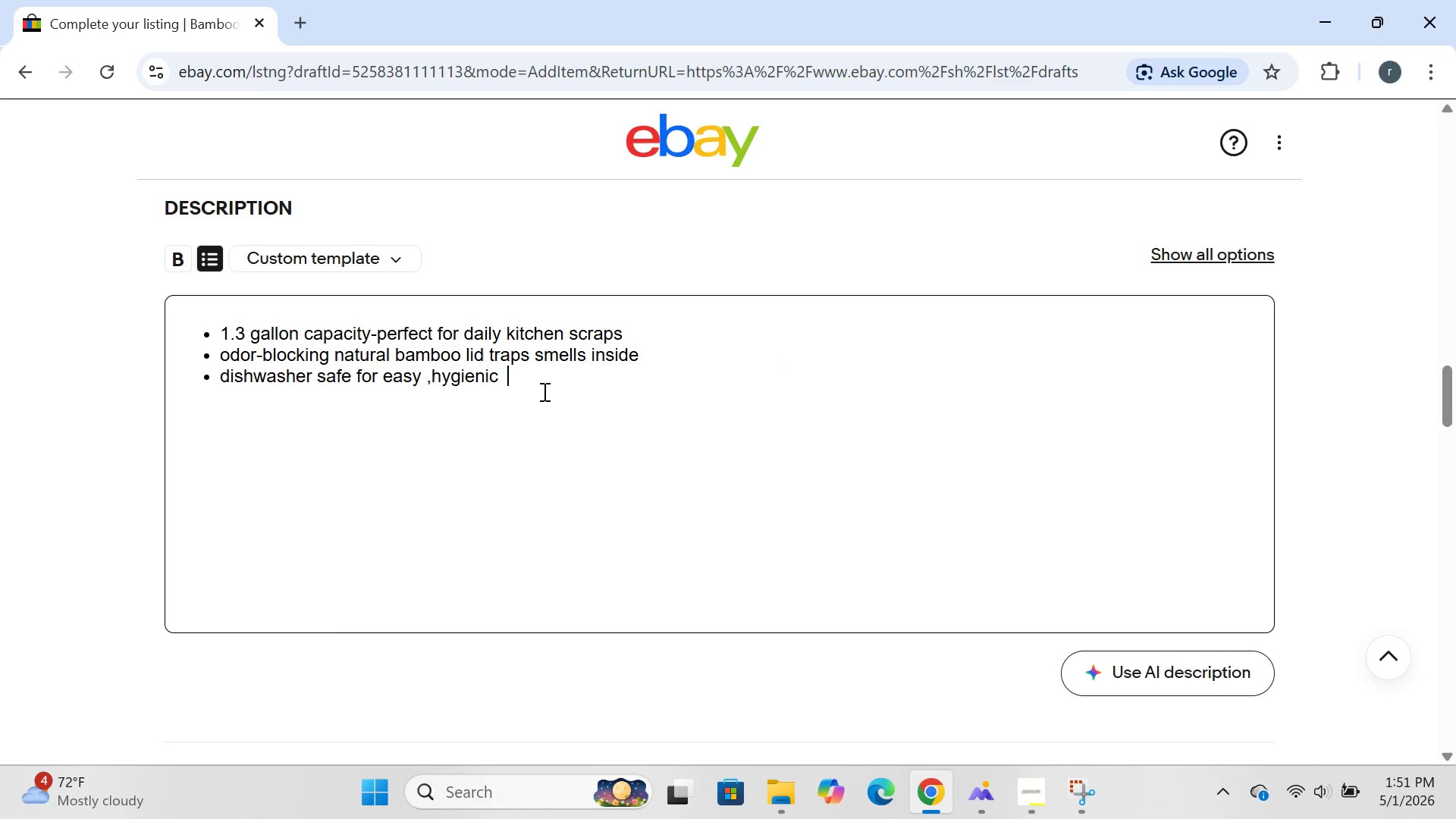 
left_click([543, 391])
 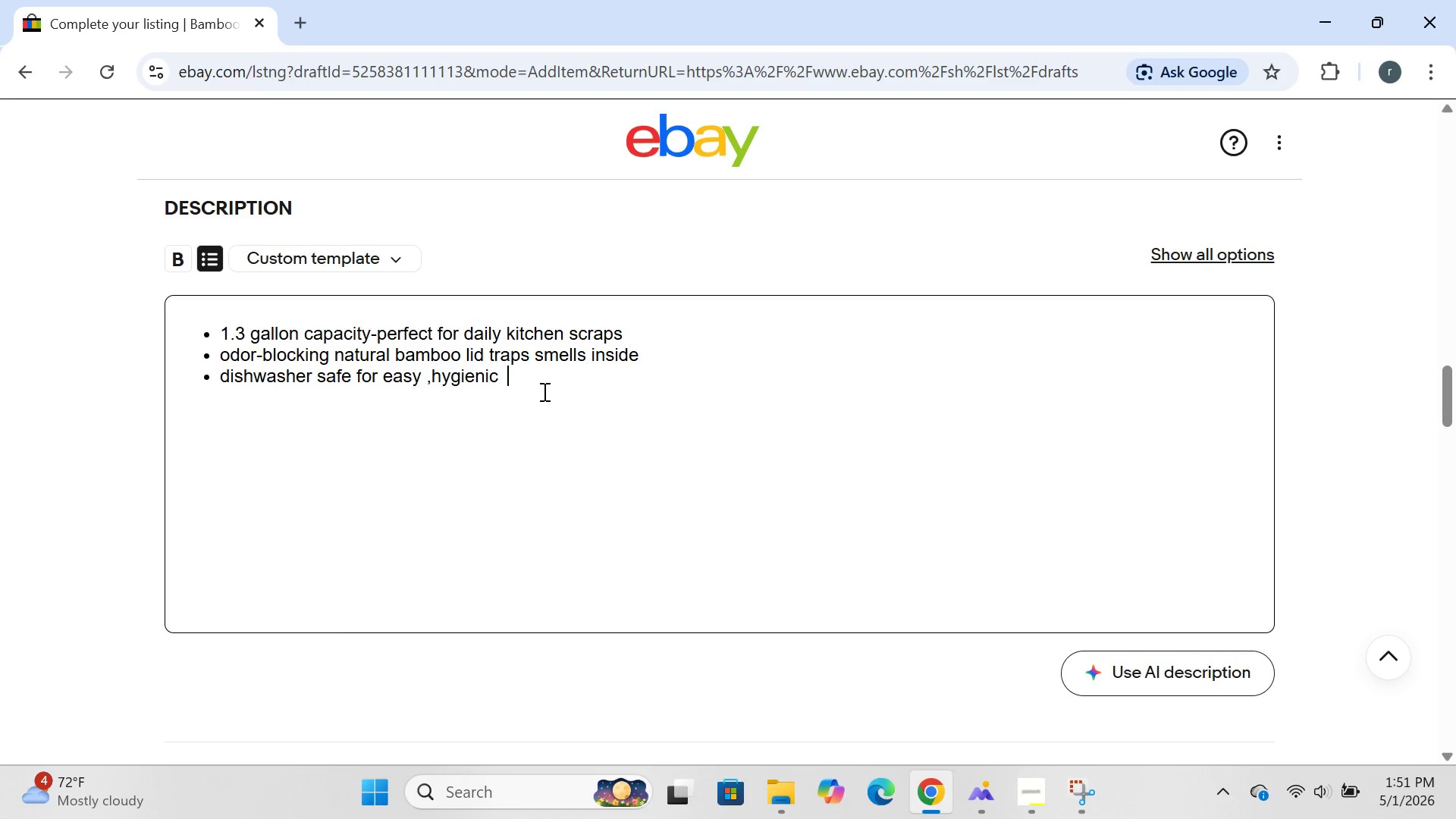 
type(cleaninh)
key(Backspace)
type(g)
 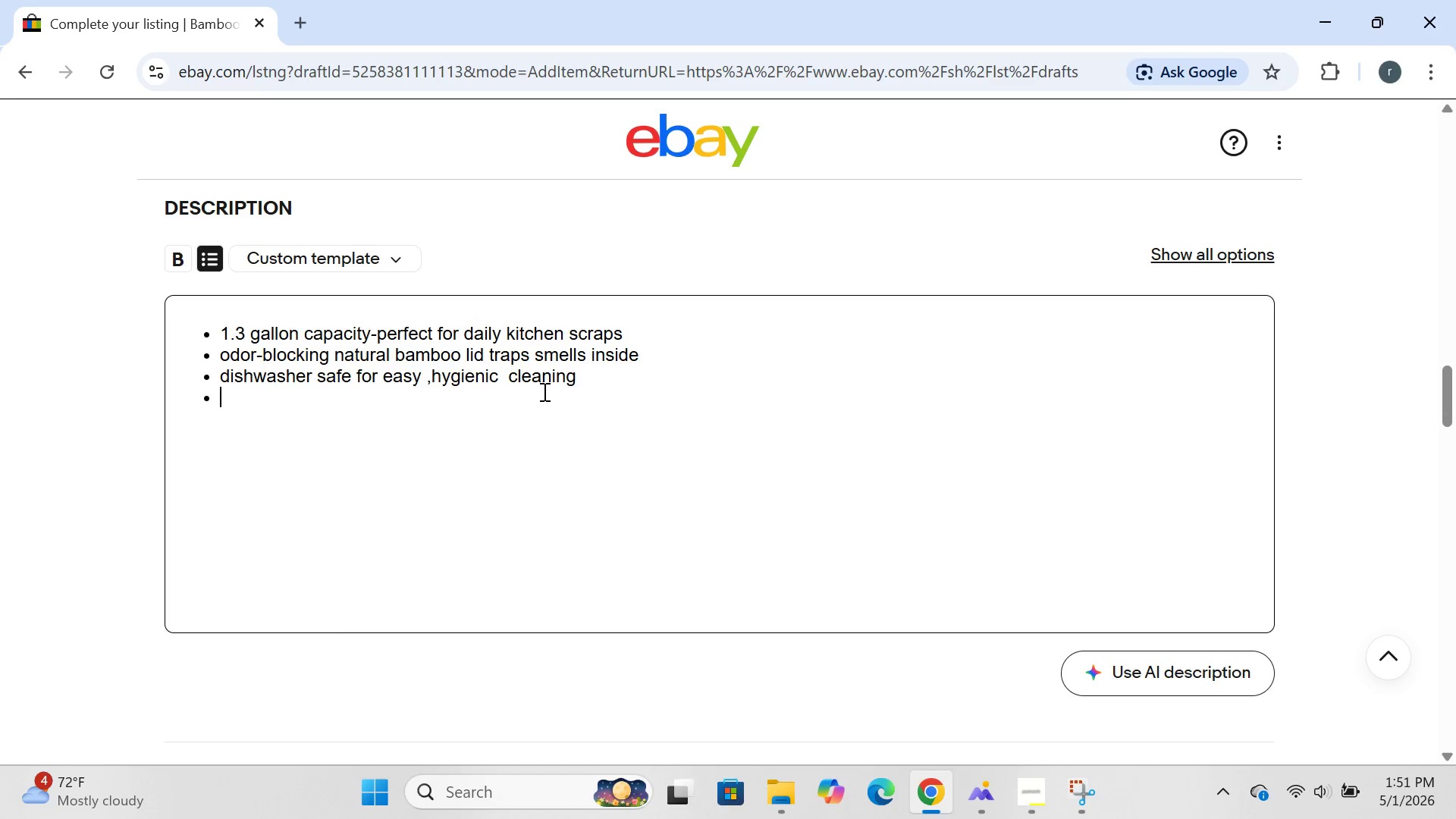 
key(Enter)
 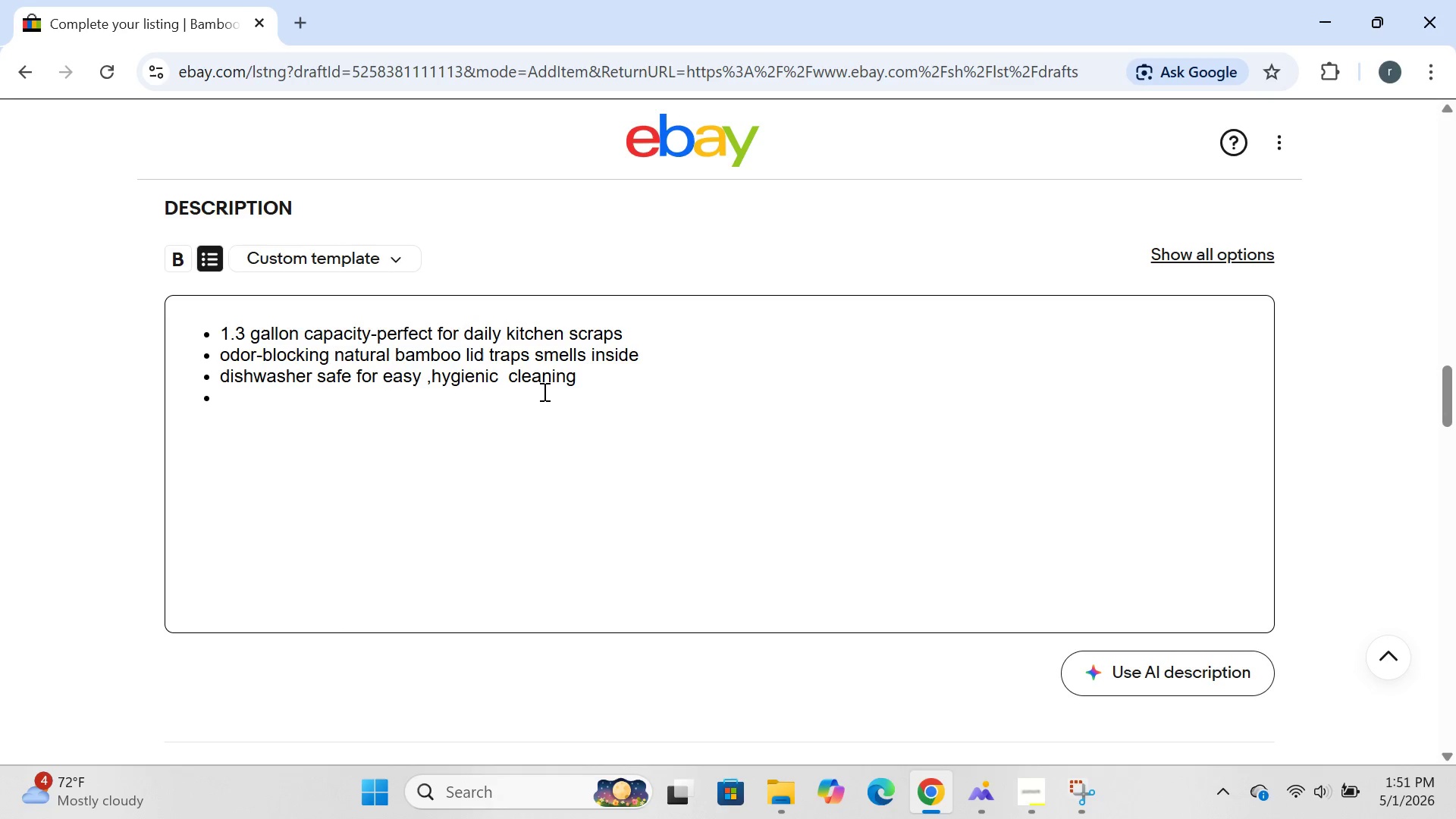 
type(madi)
key(Backspace)
type(e from sustau)
key(Backspace)
type(inable )
key(Backspace)
type(, renewable bamboo)
 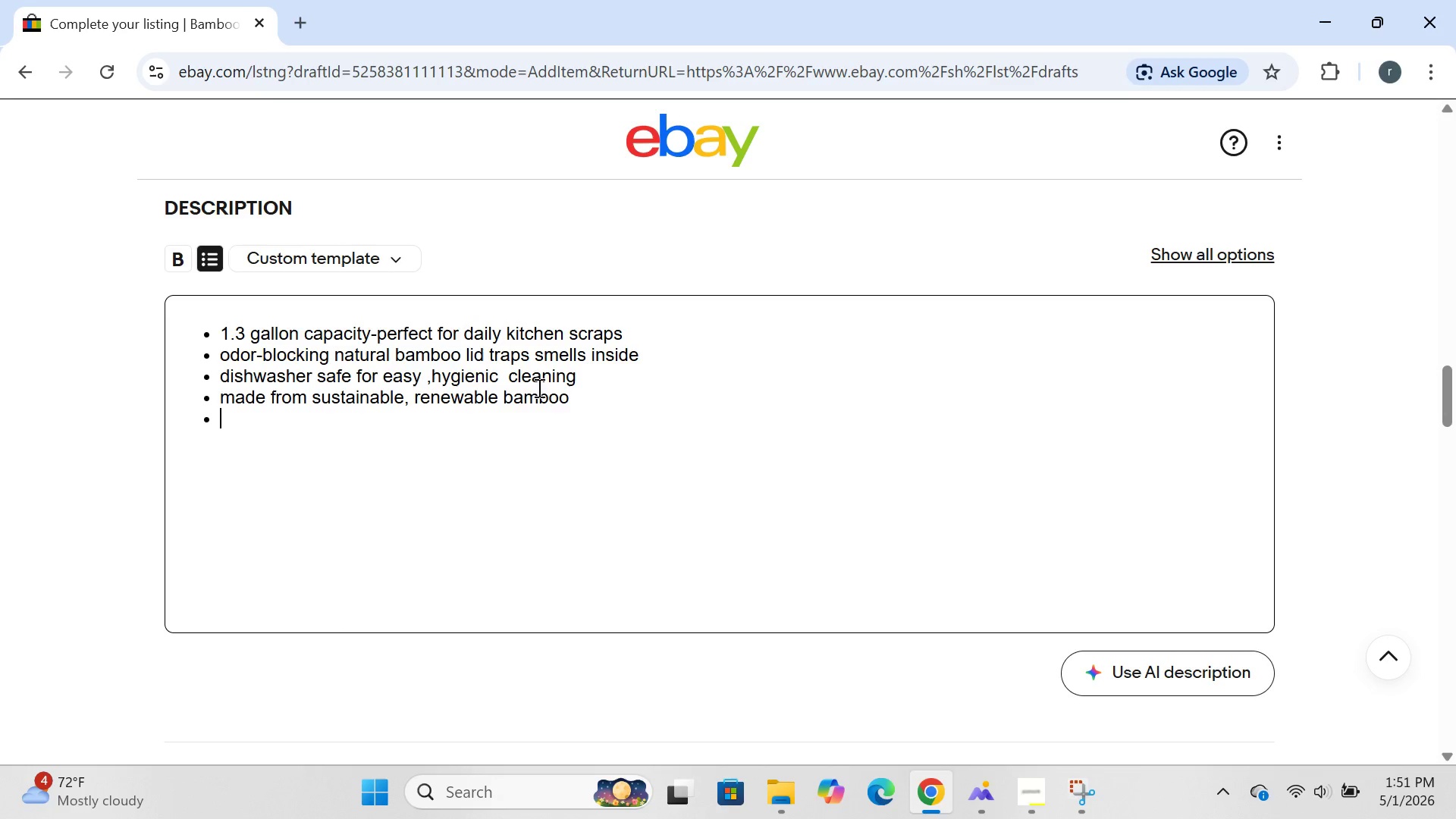 
key(Enter)
 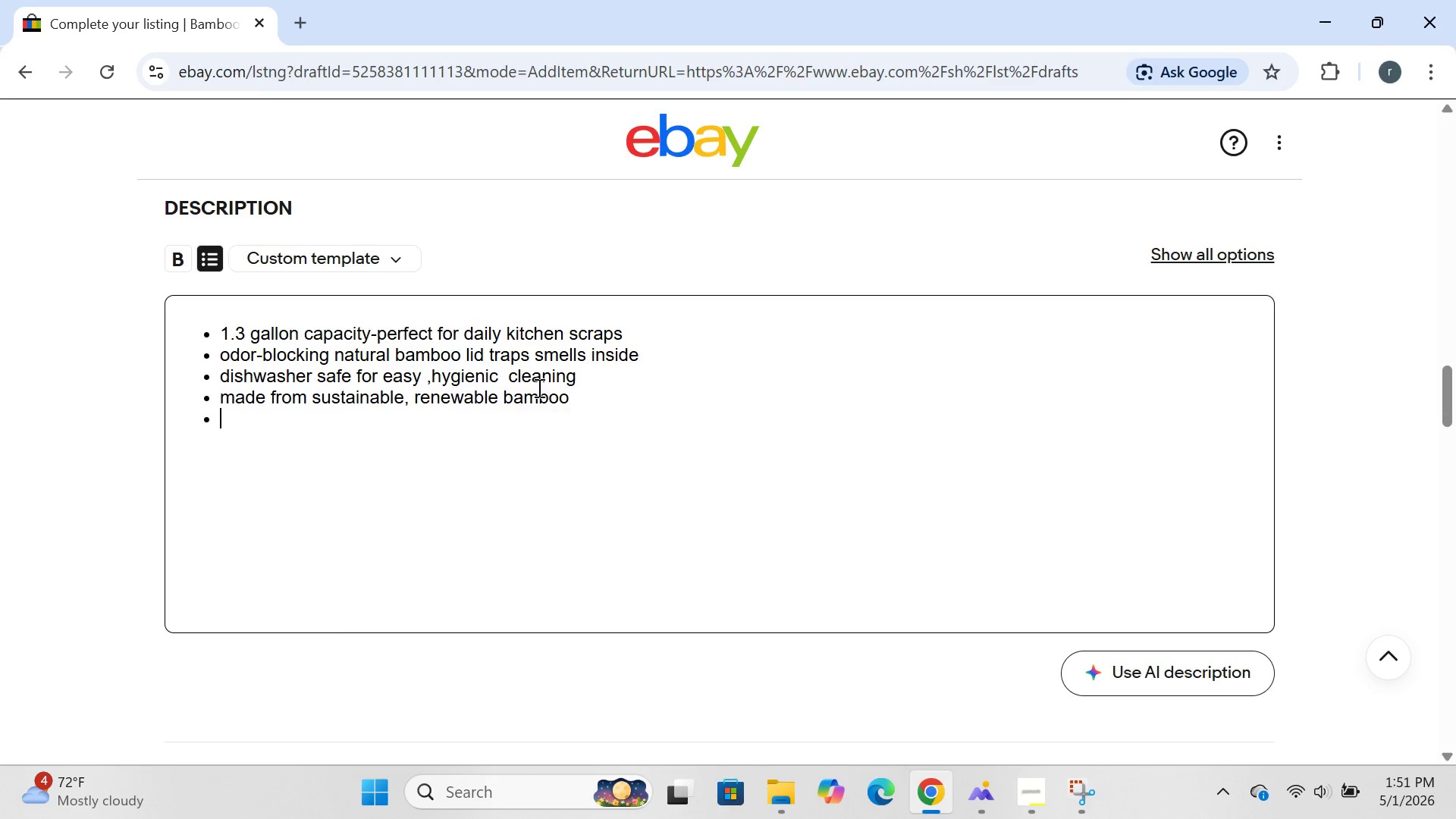 
type(compact counterti)
key(Backspace)
type(op design fits any kit)
 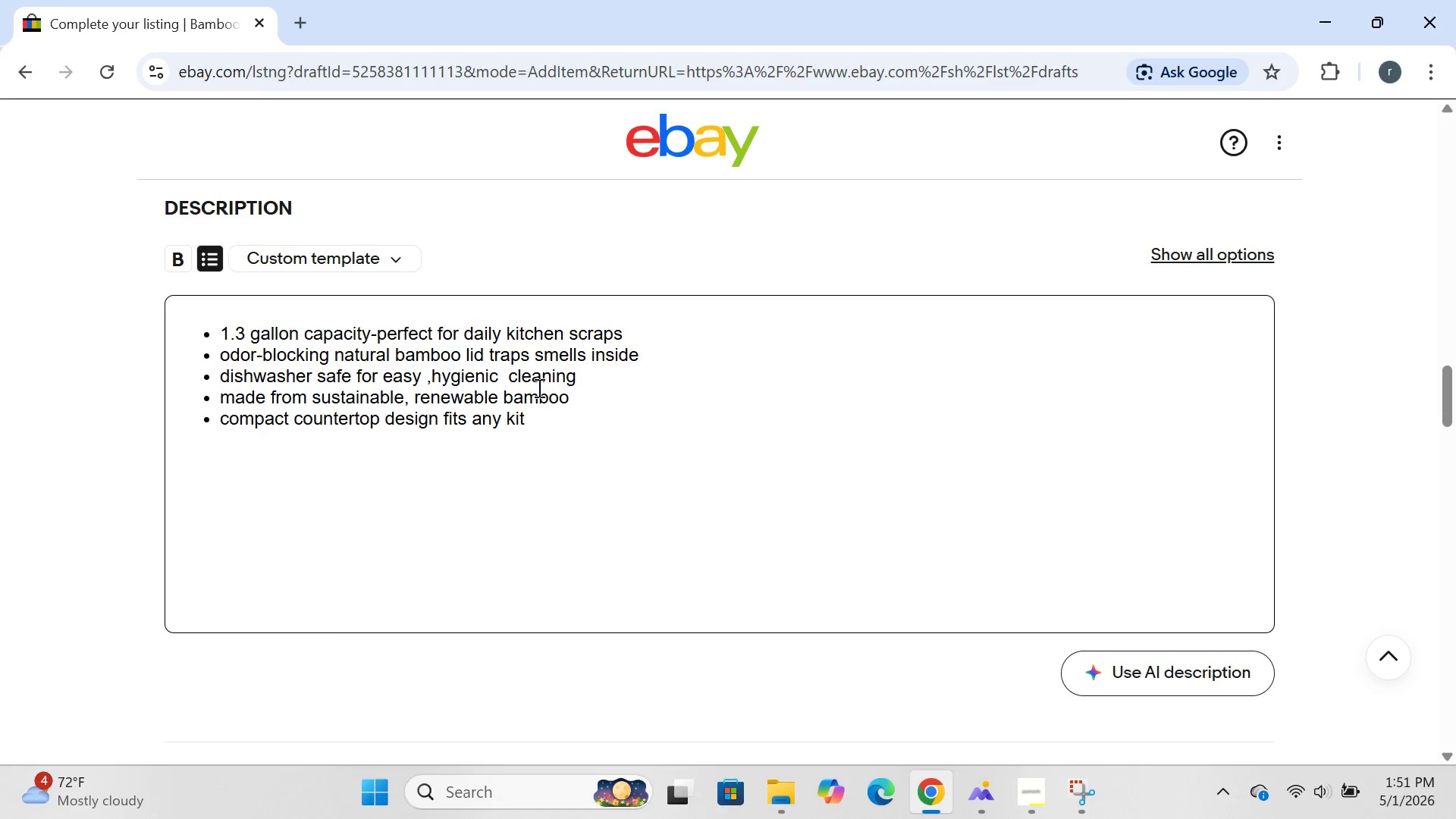 
type(chen)
 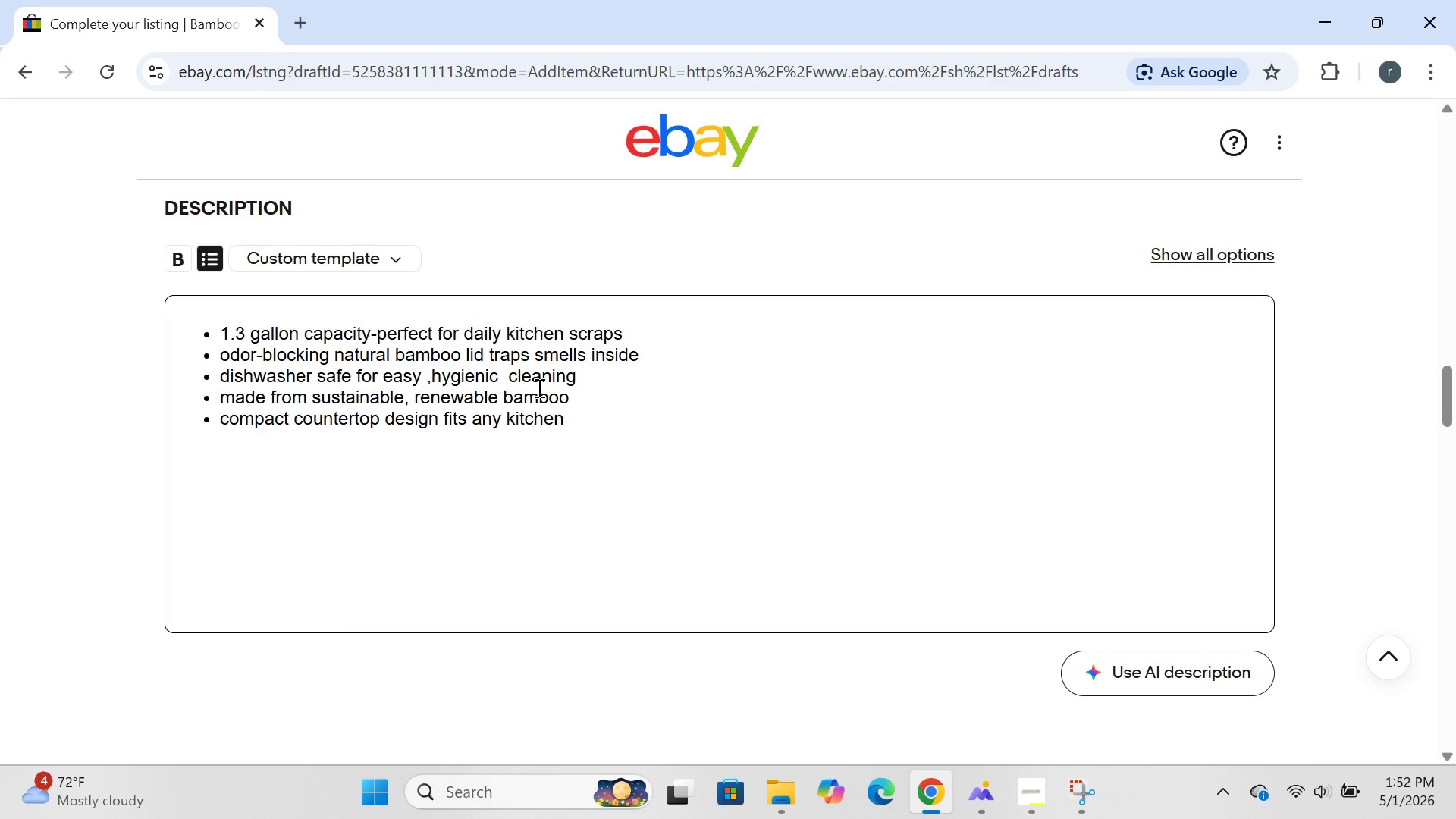 
key(Enter)
 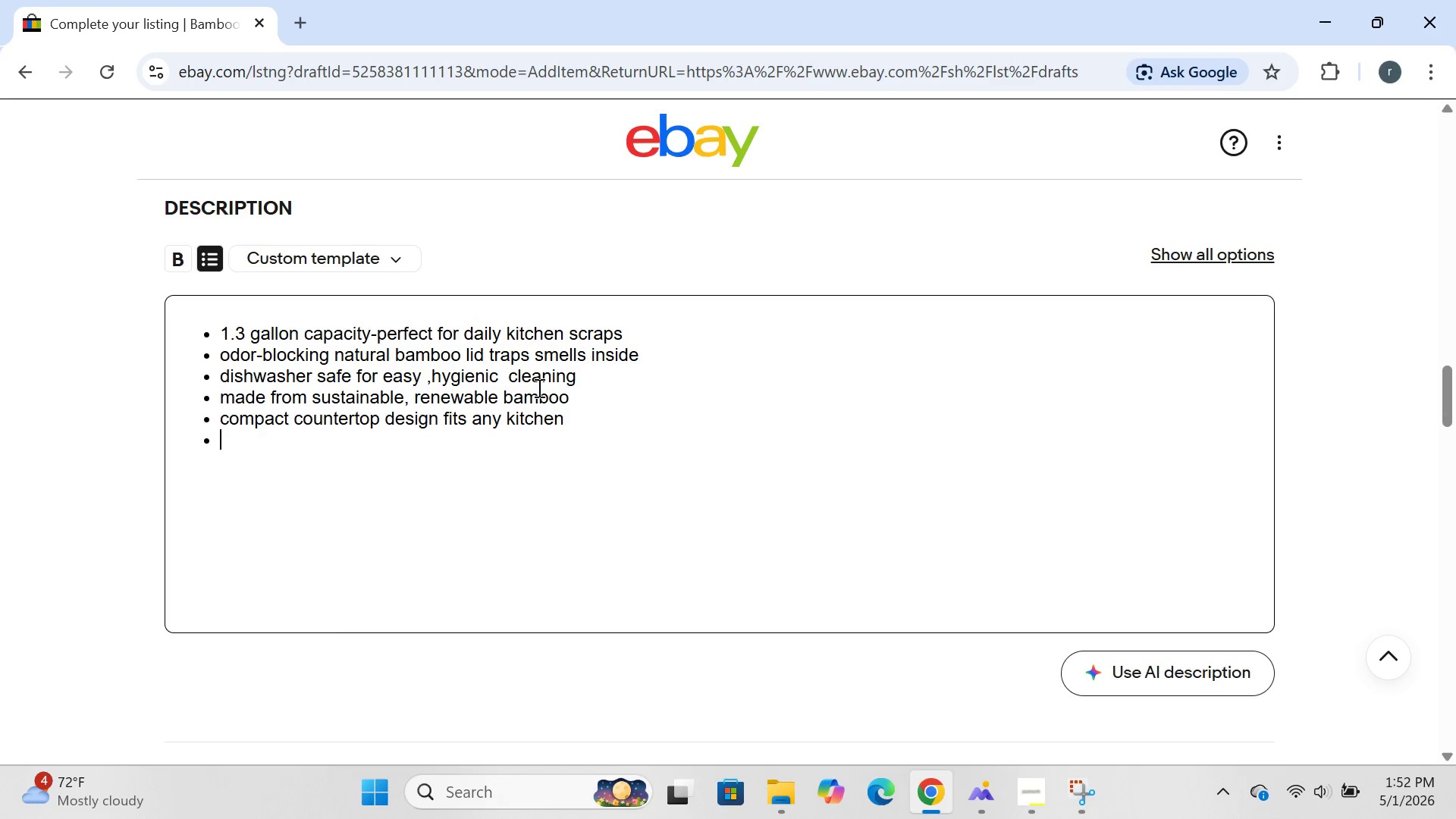 
type(zero )
key(Backspace)
type(-waste solution for eco-friendly homes)
 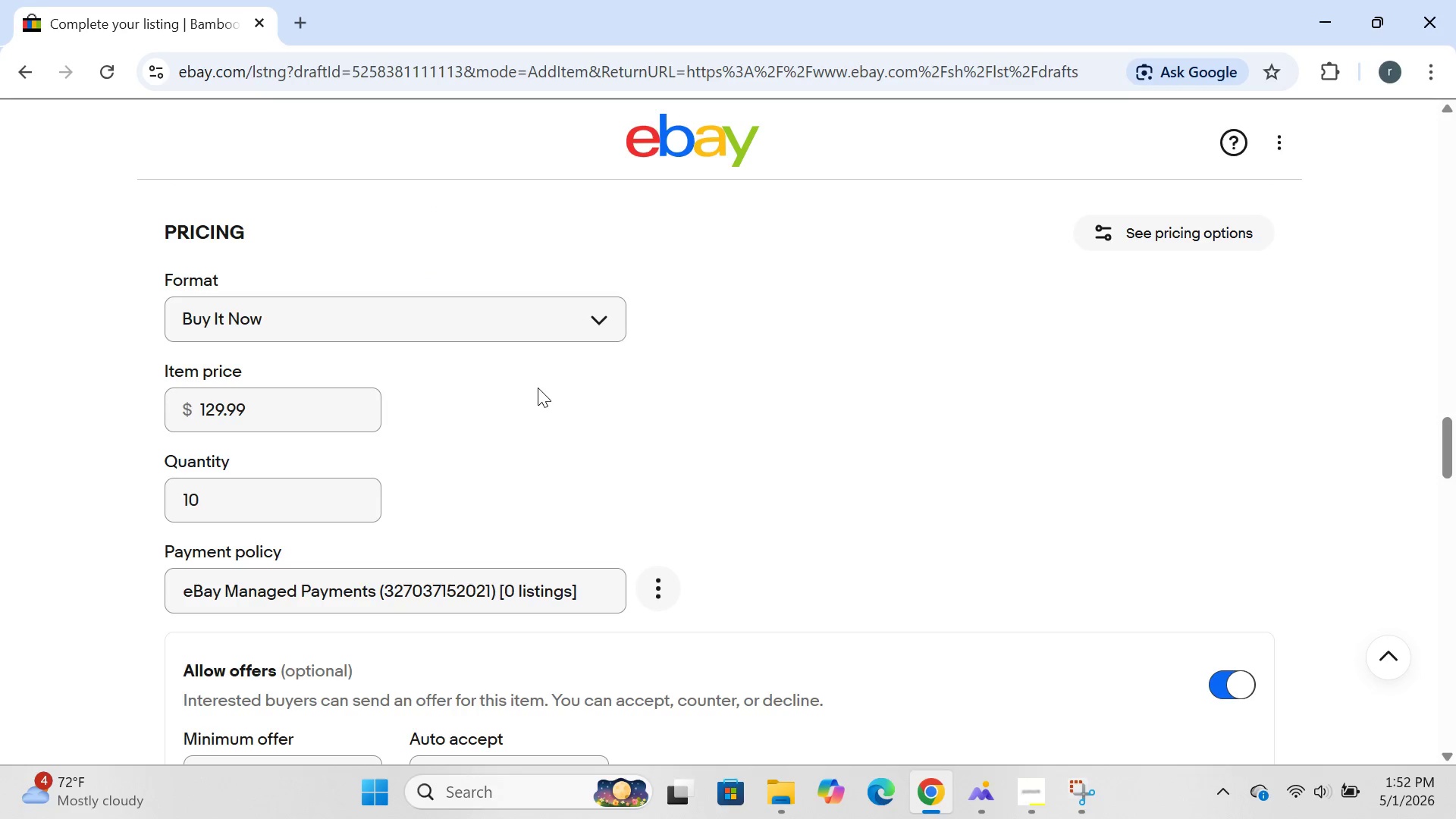 
left_click([564, 295])
 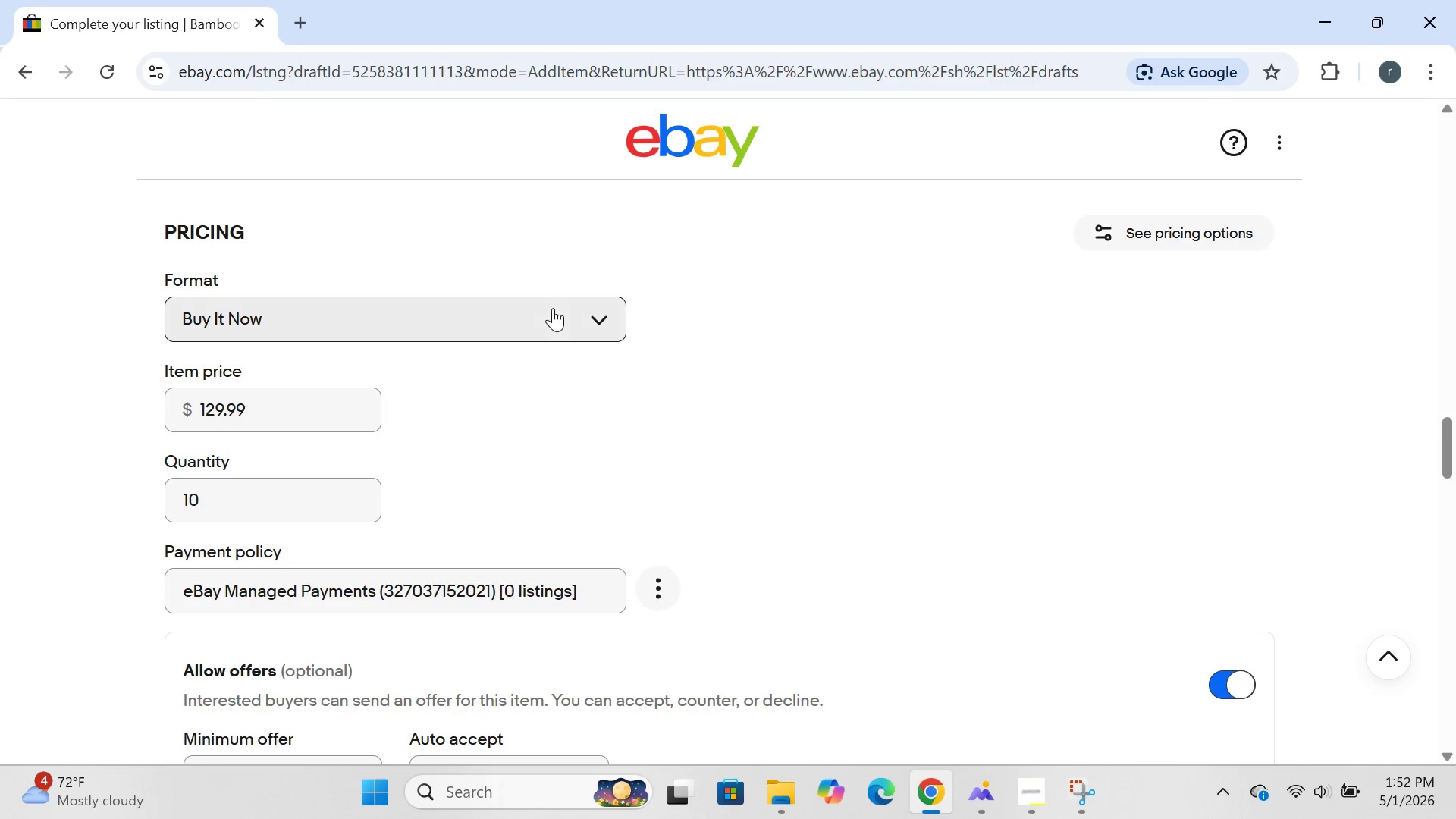 
left_click([553, 308])
 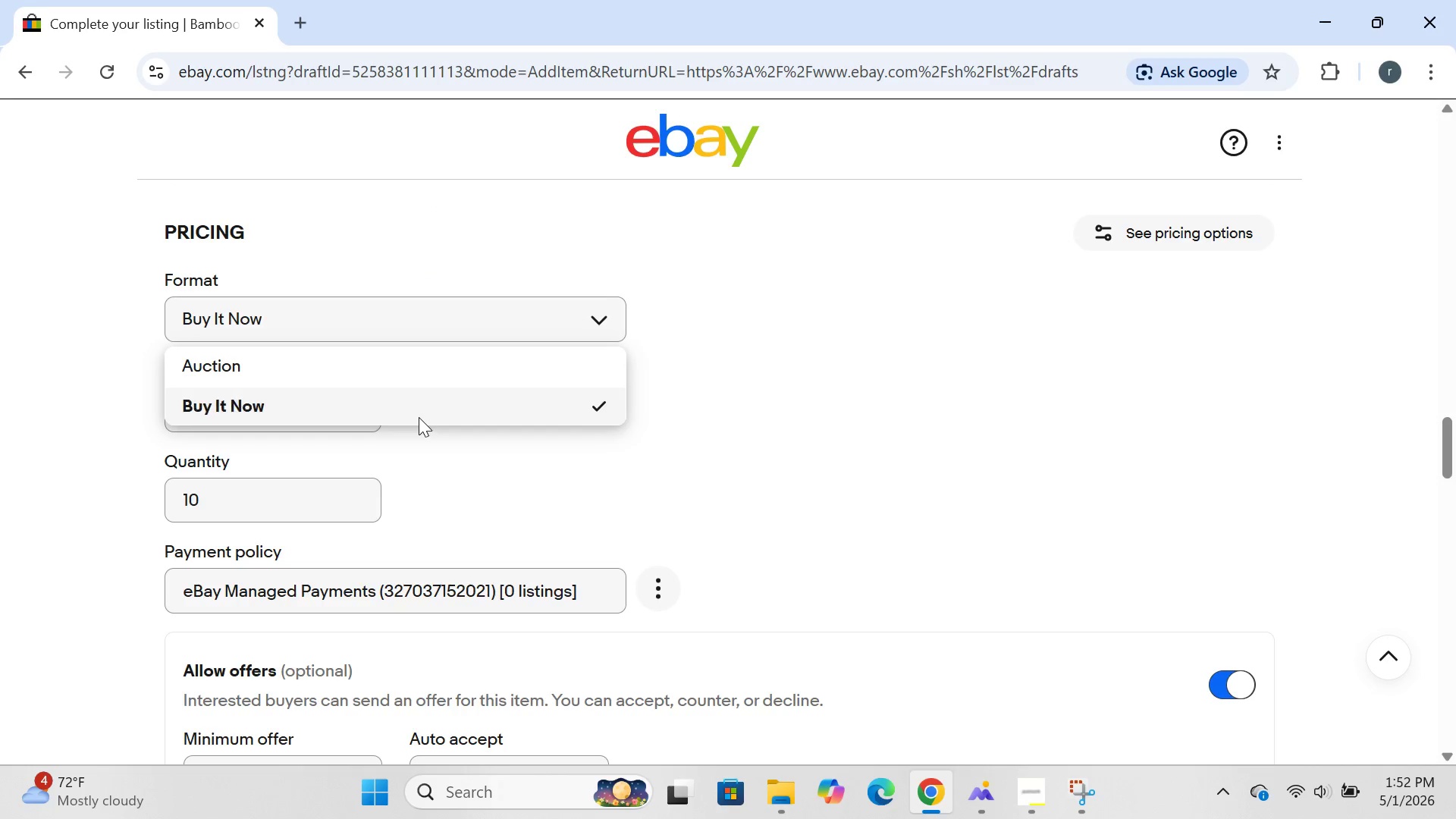 
left_click([419, 417])
 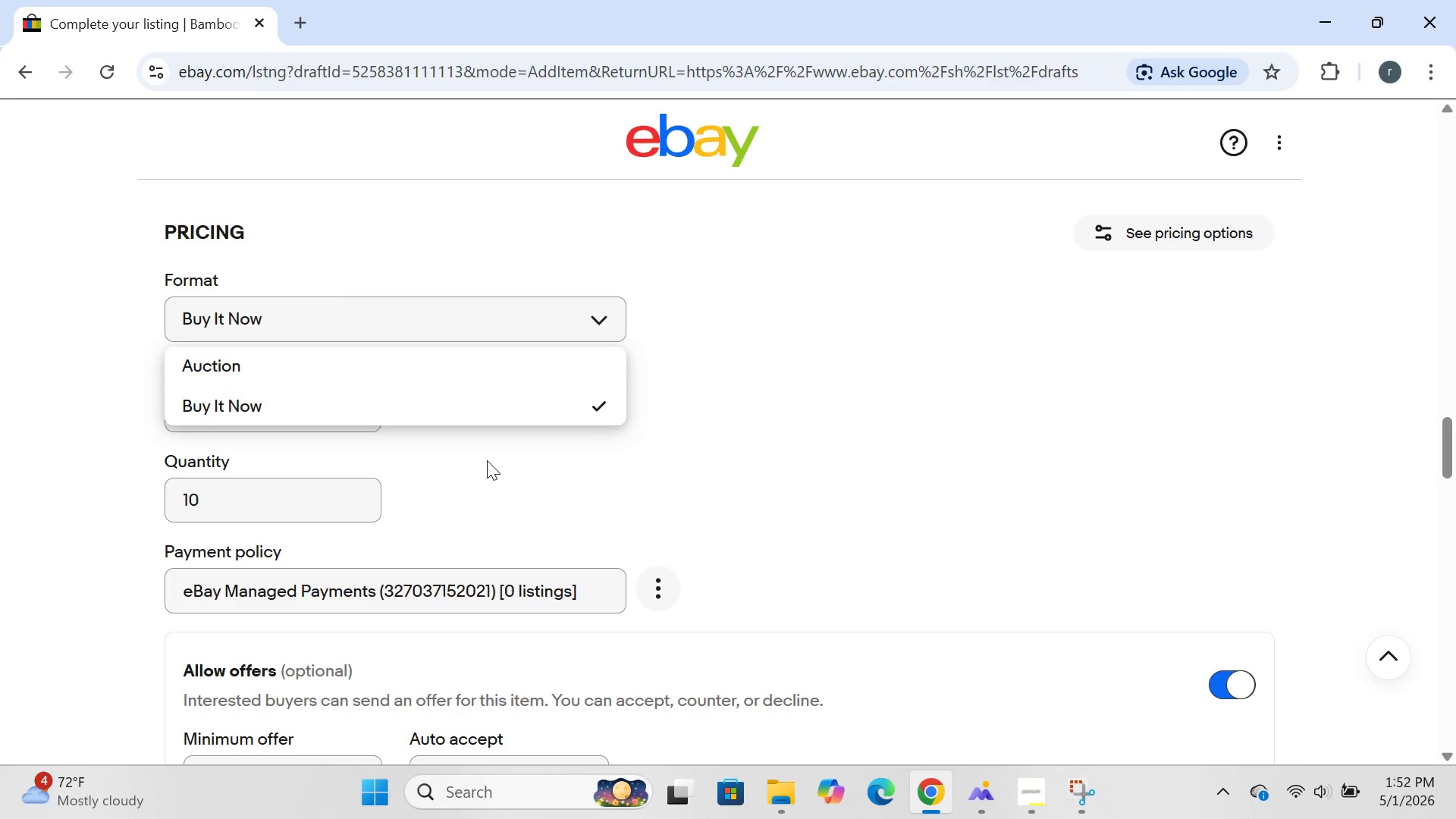 
left_click([487, 460])
 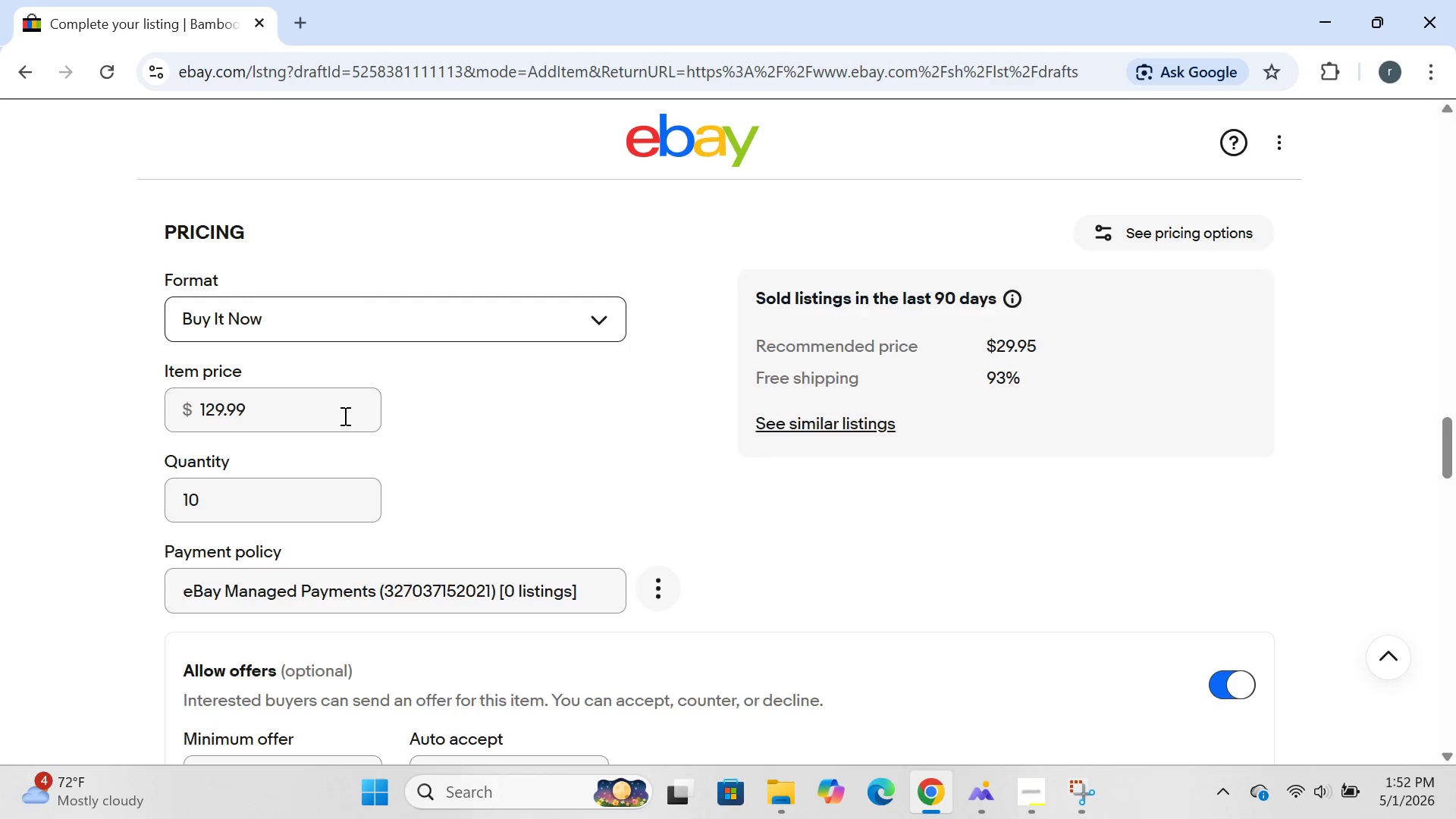 
left_click([344, 416])
 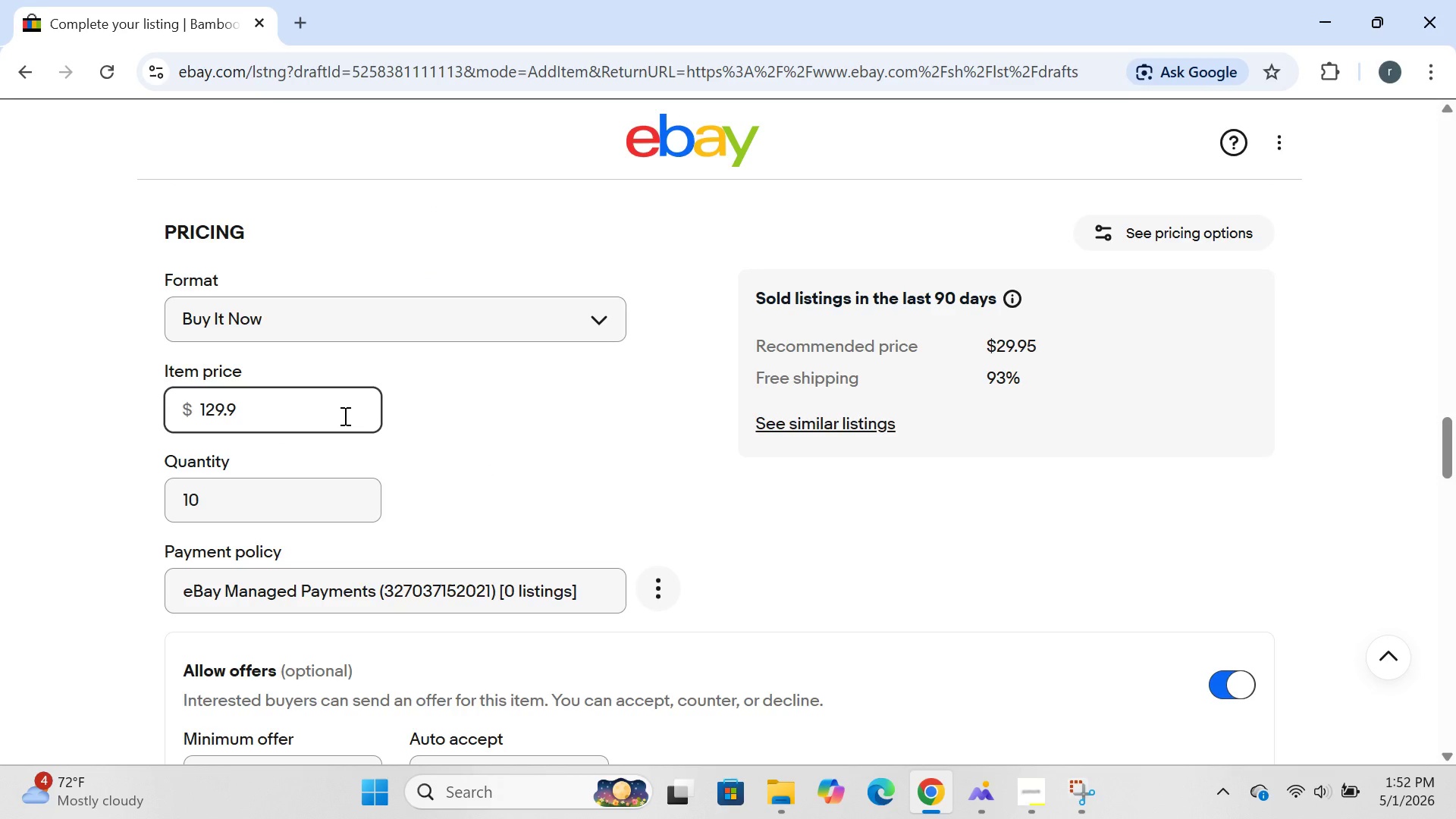 
hold_key(key=Backspace, duration=0.84)
 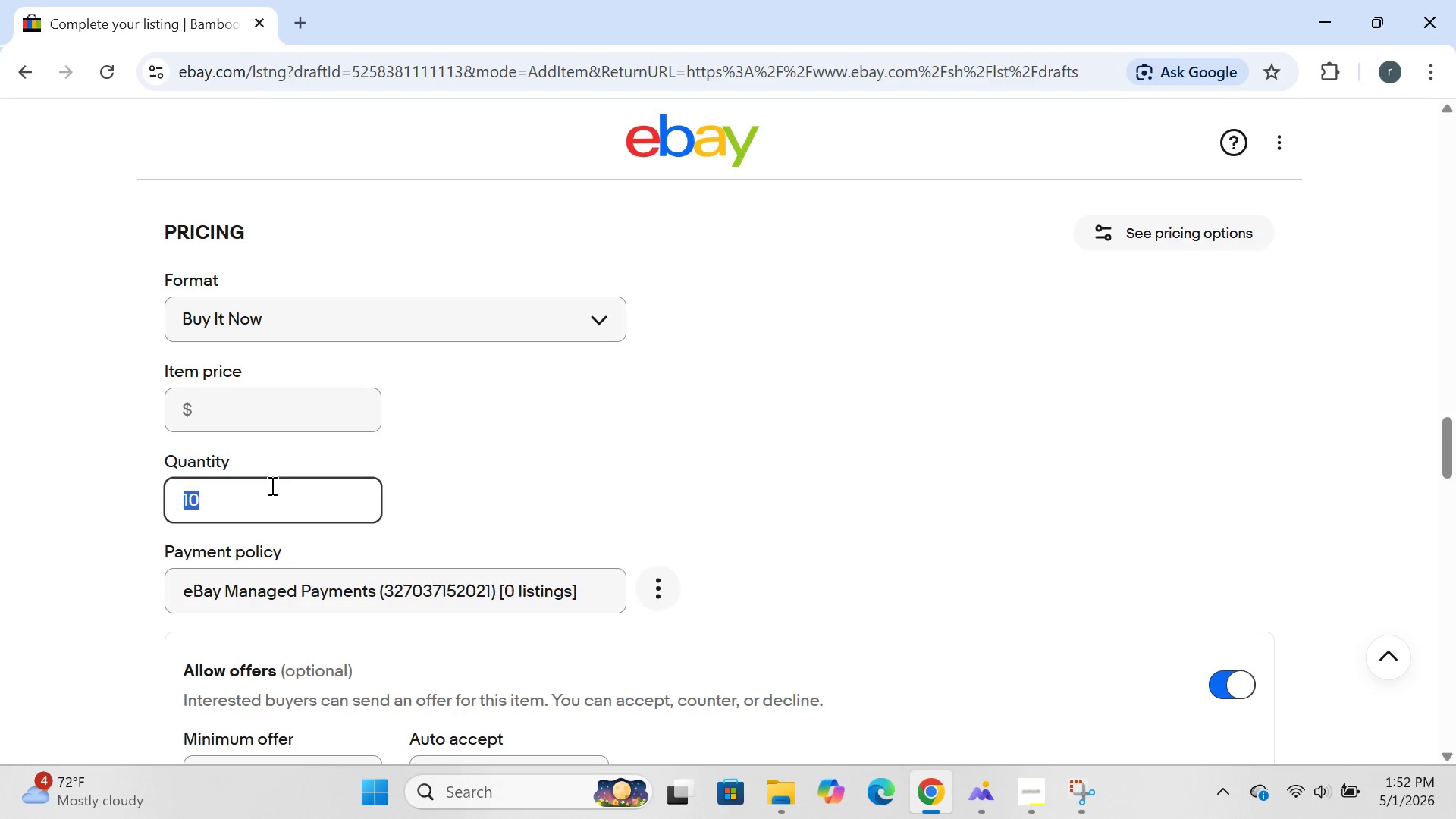 
left_click([271, 485])
 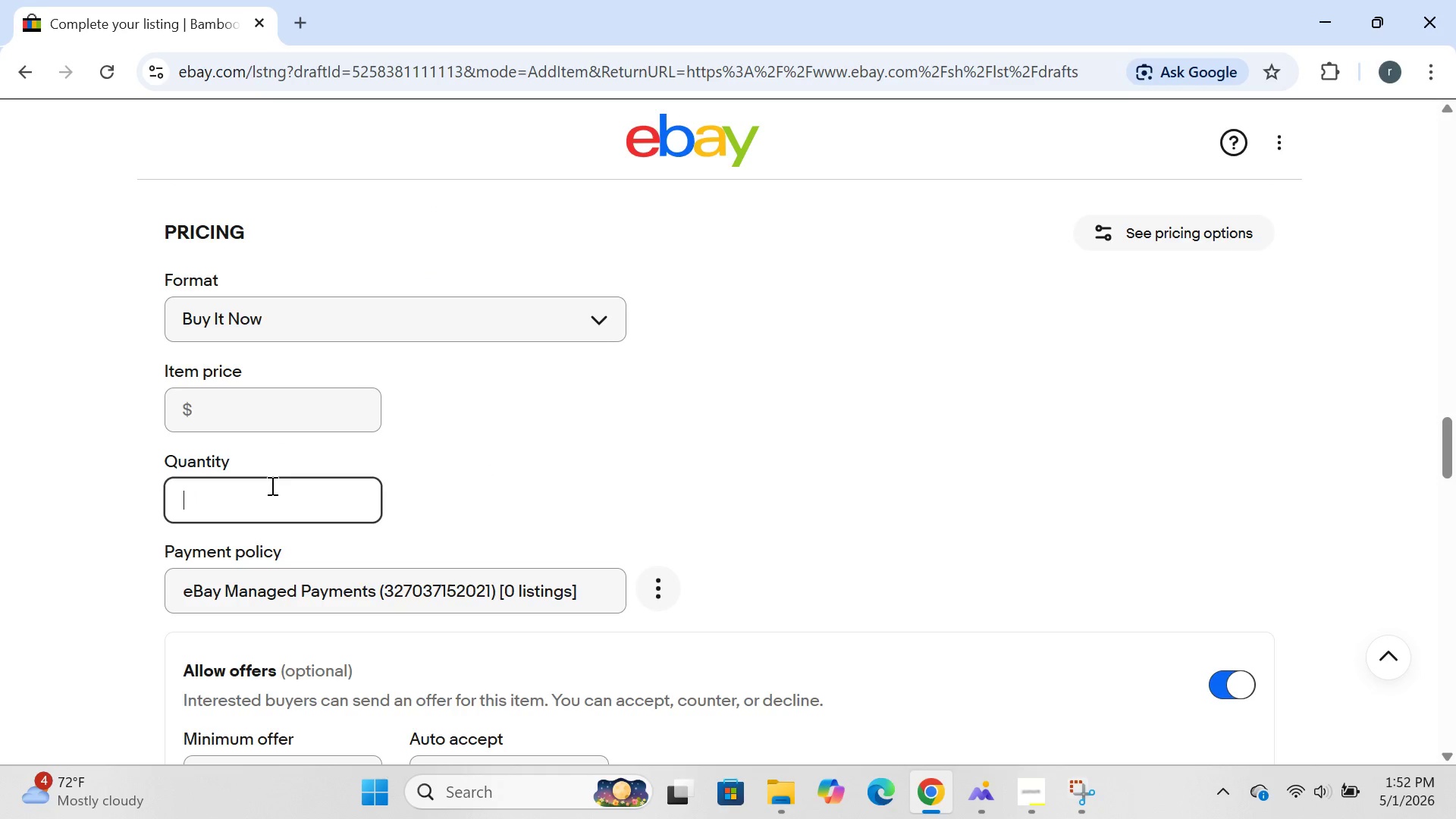 
key(Backspace)
 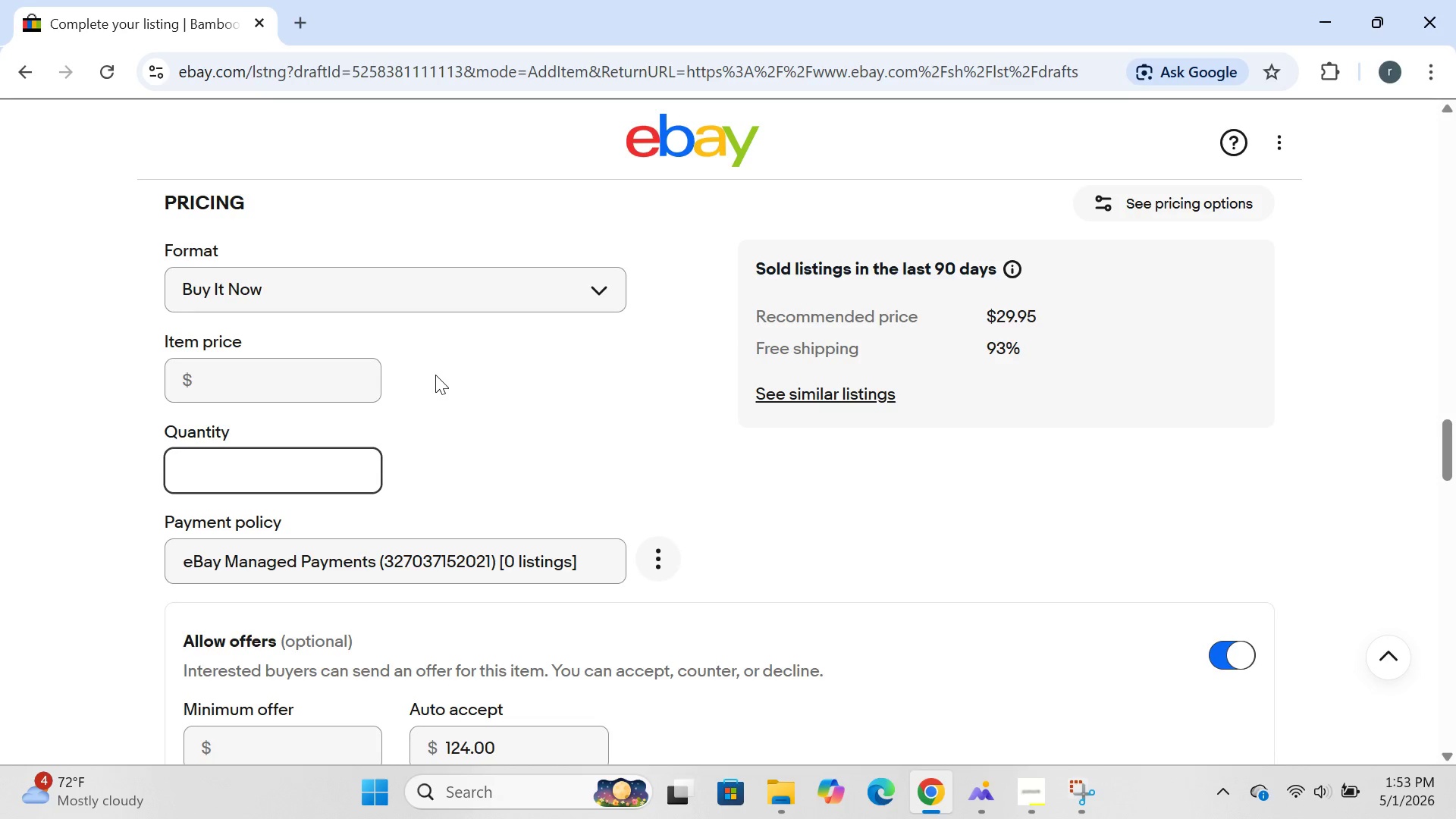 
wait(37.05)
 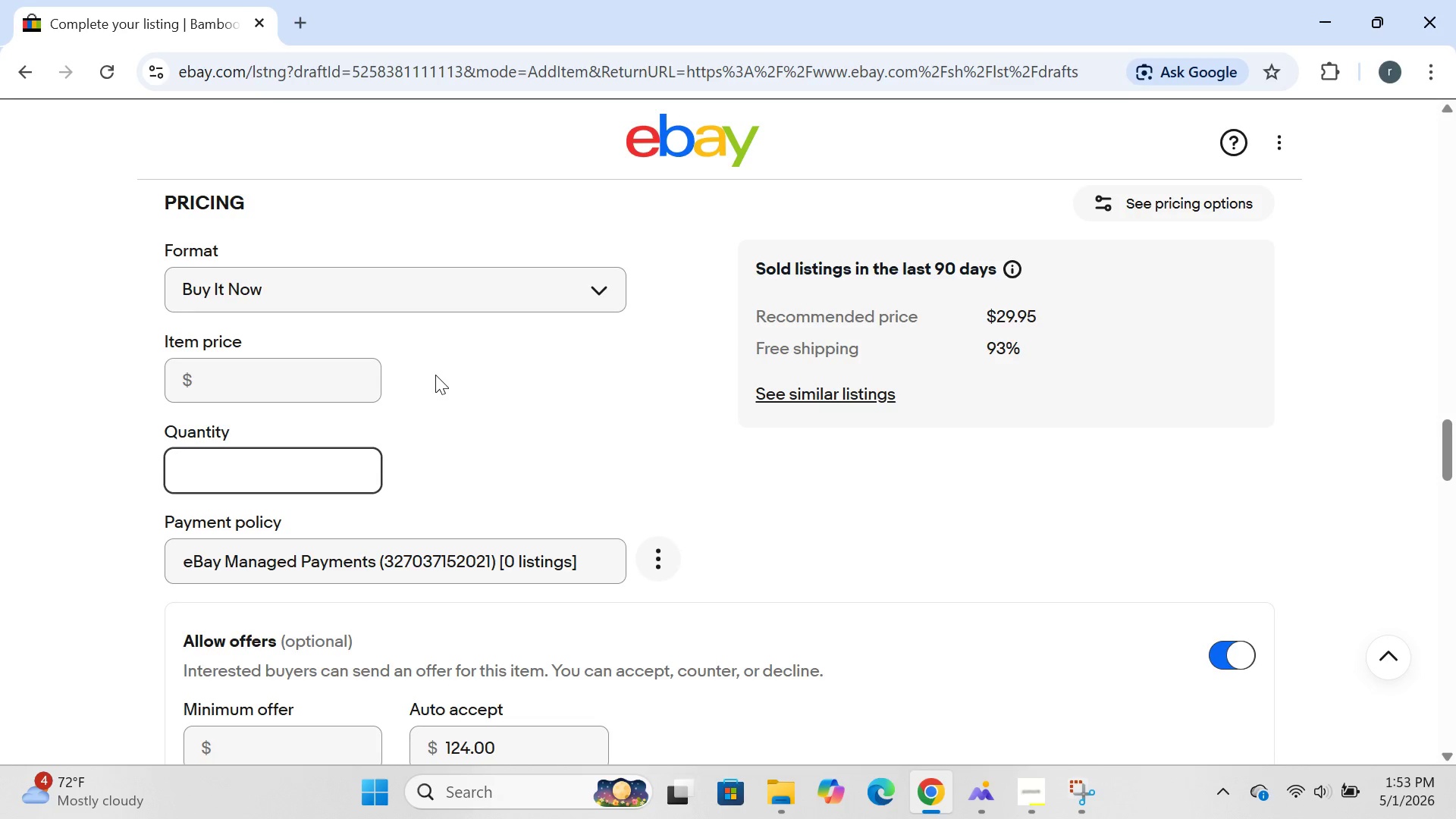 
left_click([264, 398])
 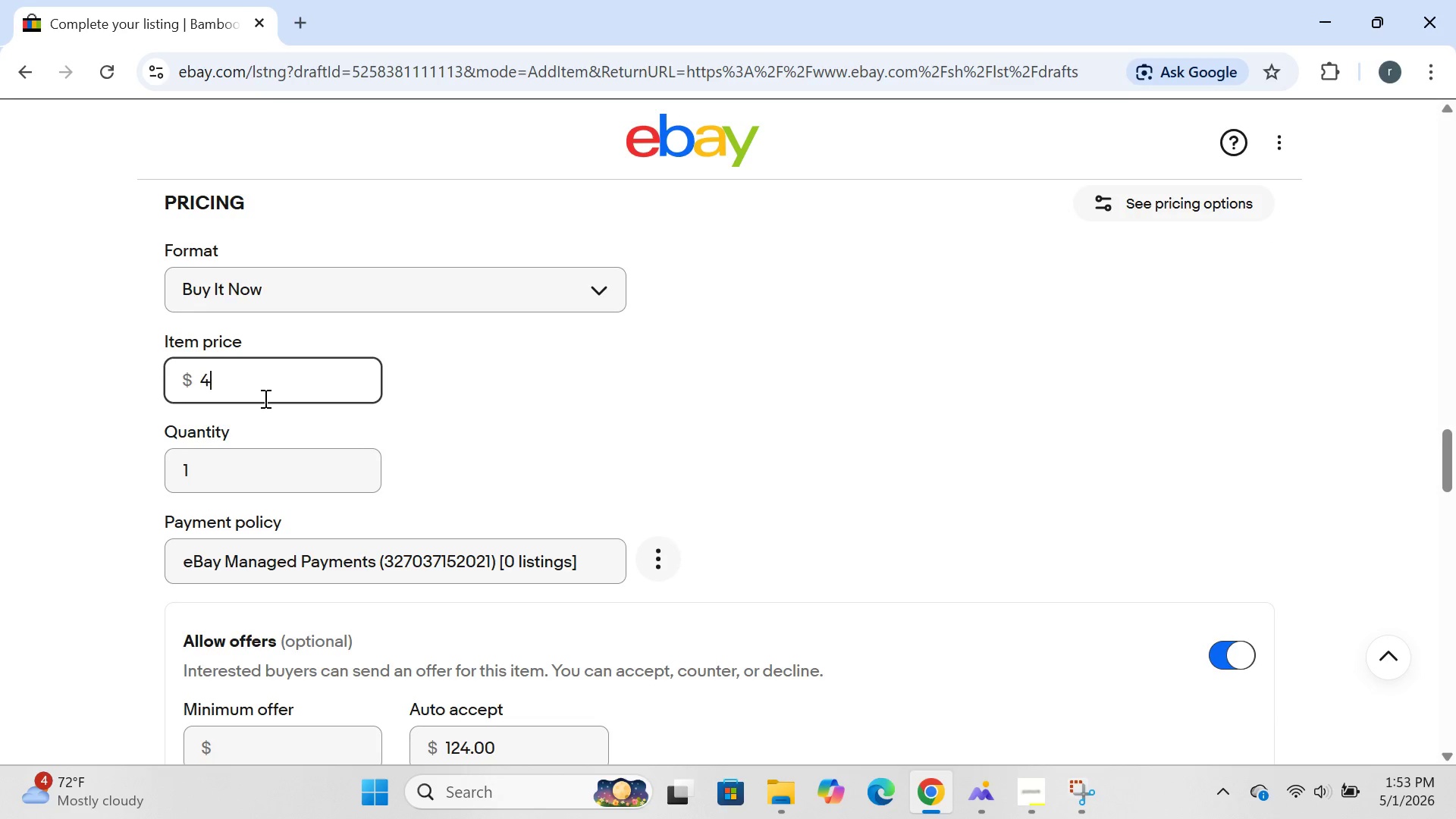 
type(45=.00)
 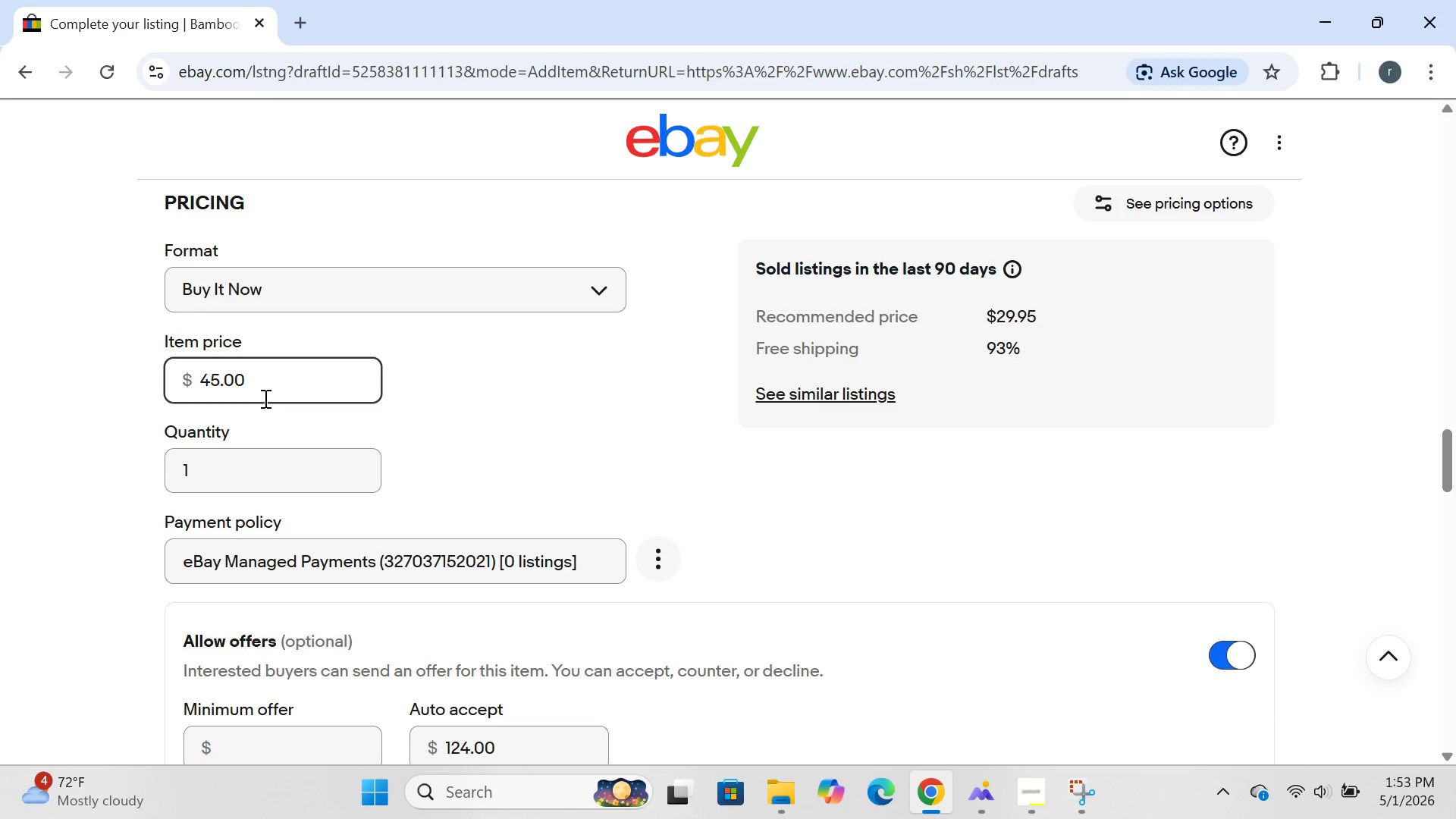 
wait(6.31)
 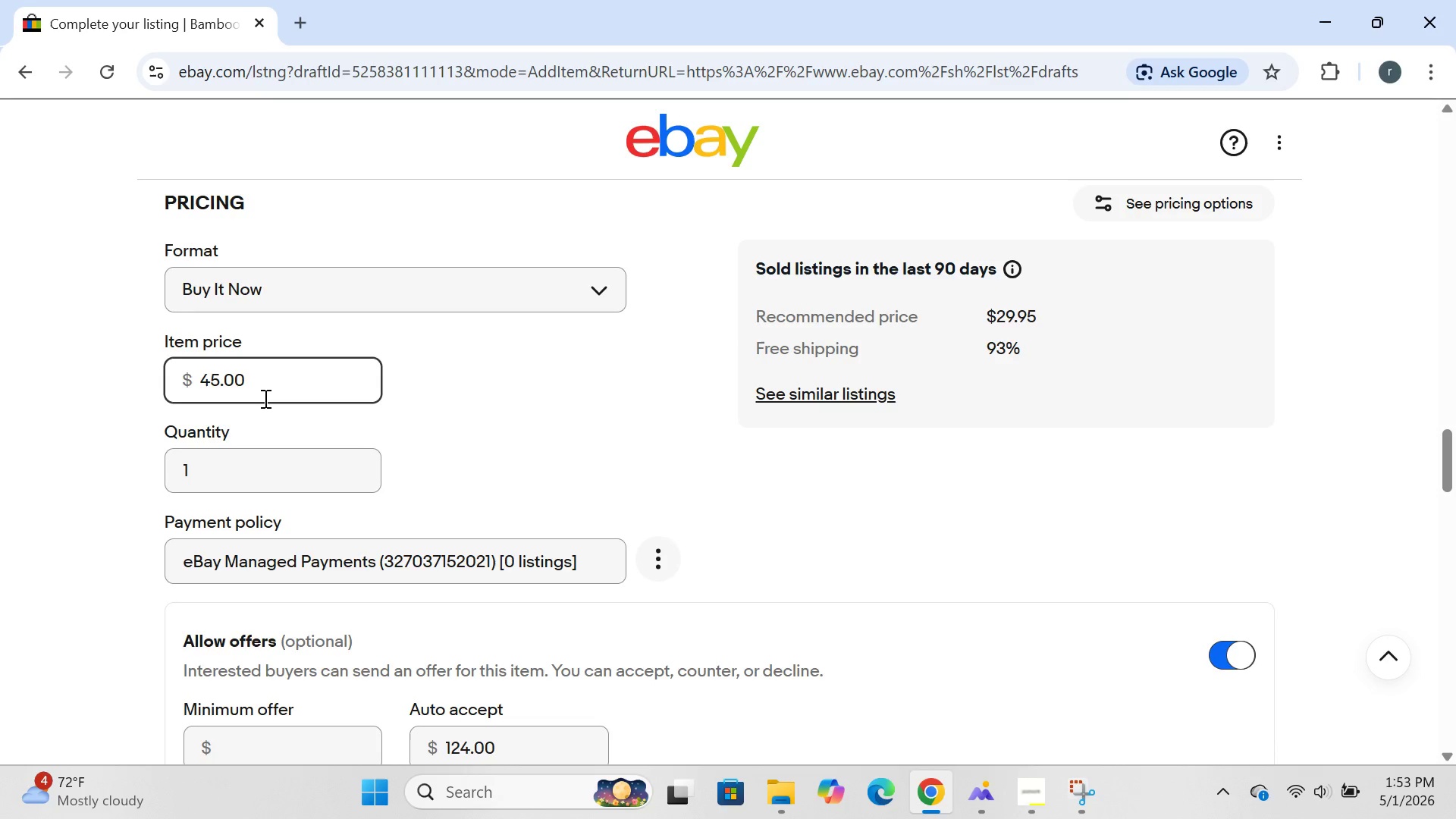 
double_click([186, 482])
 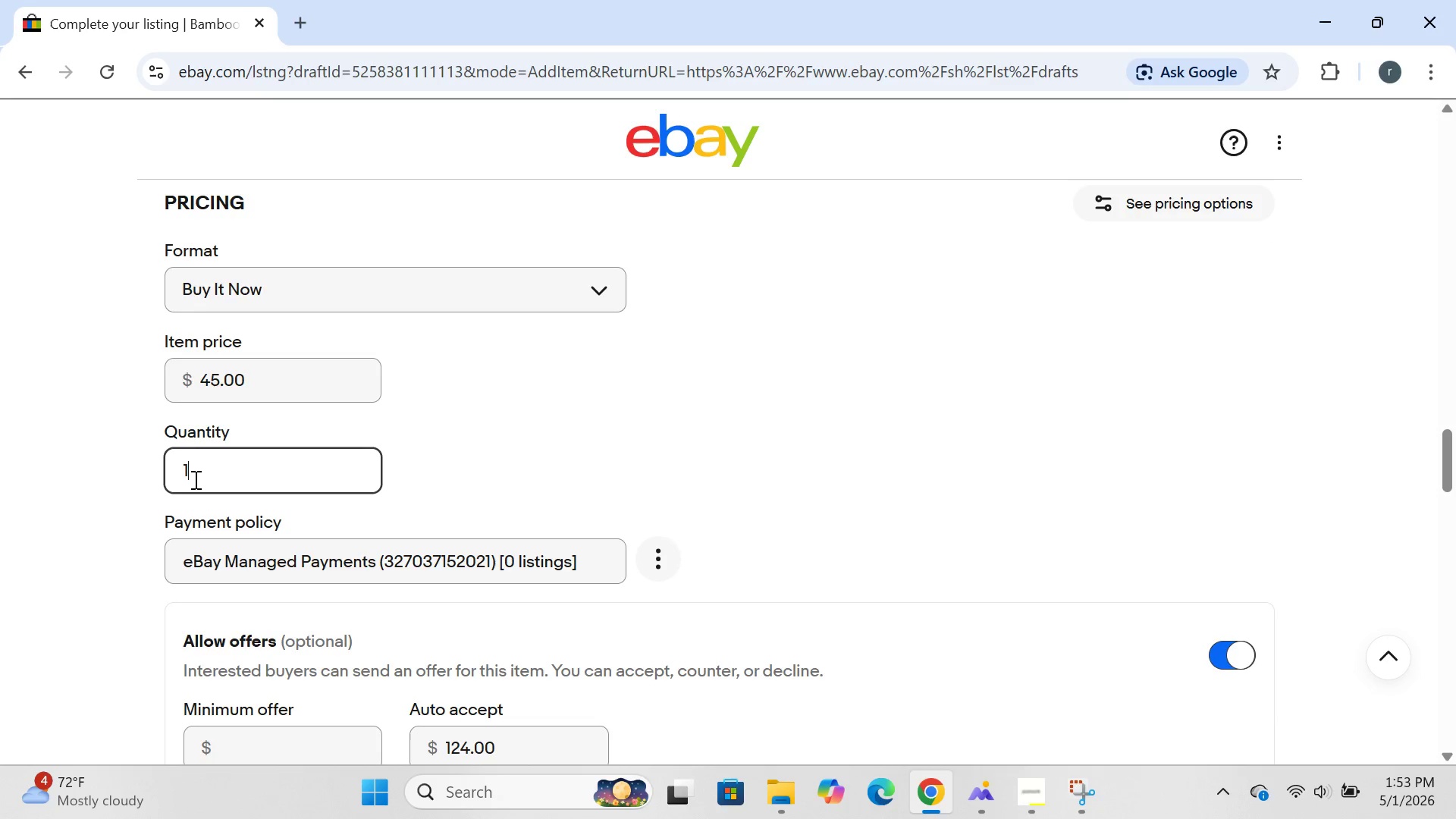 
left_click([194, 479])
 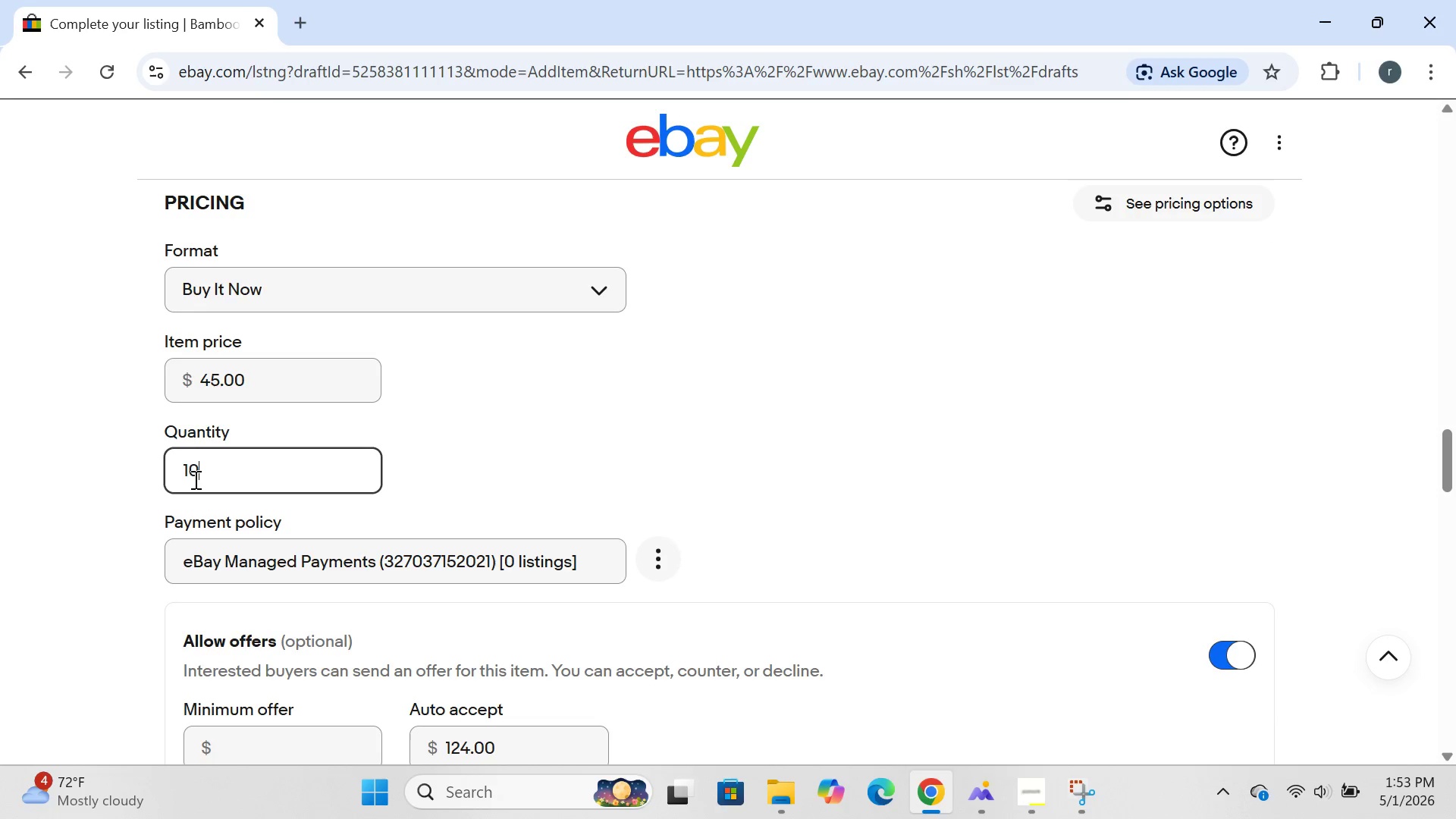 
key(0)
 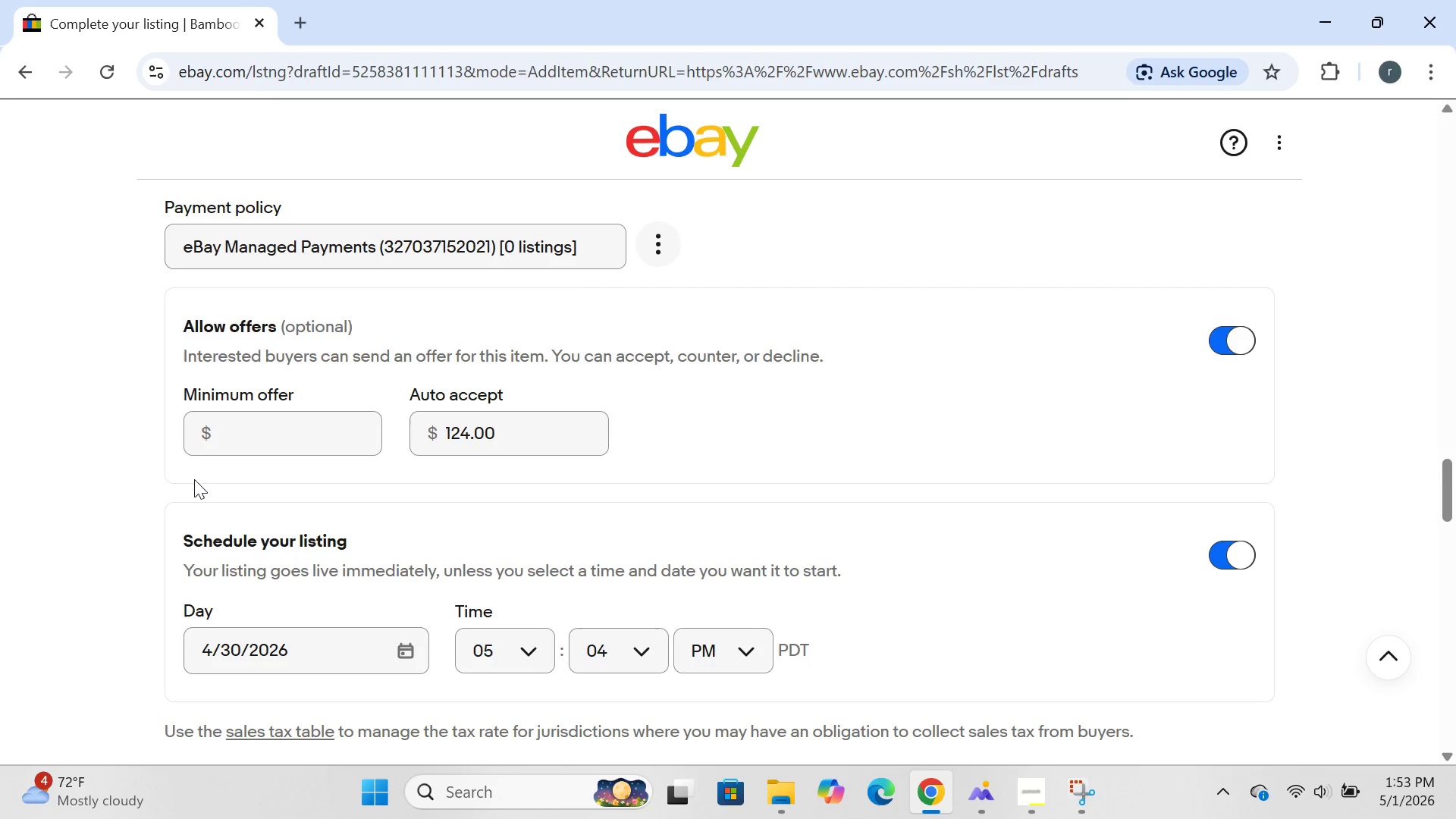 
wait(32.17)
 